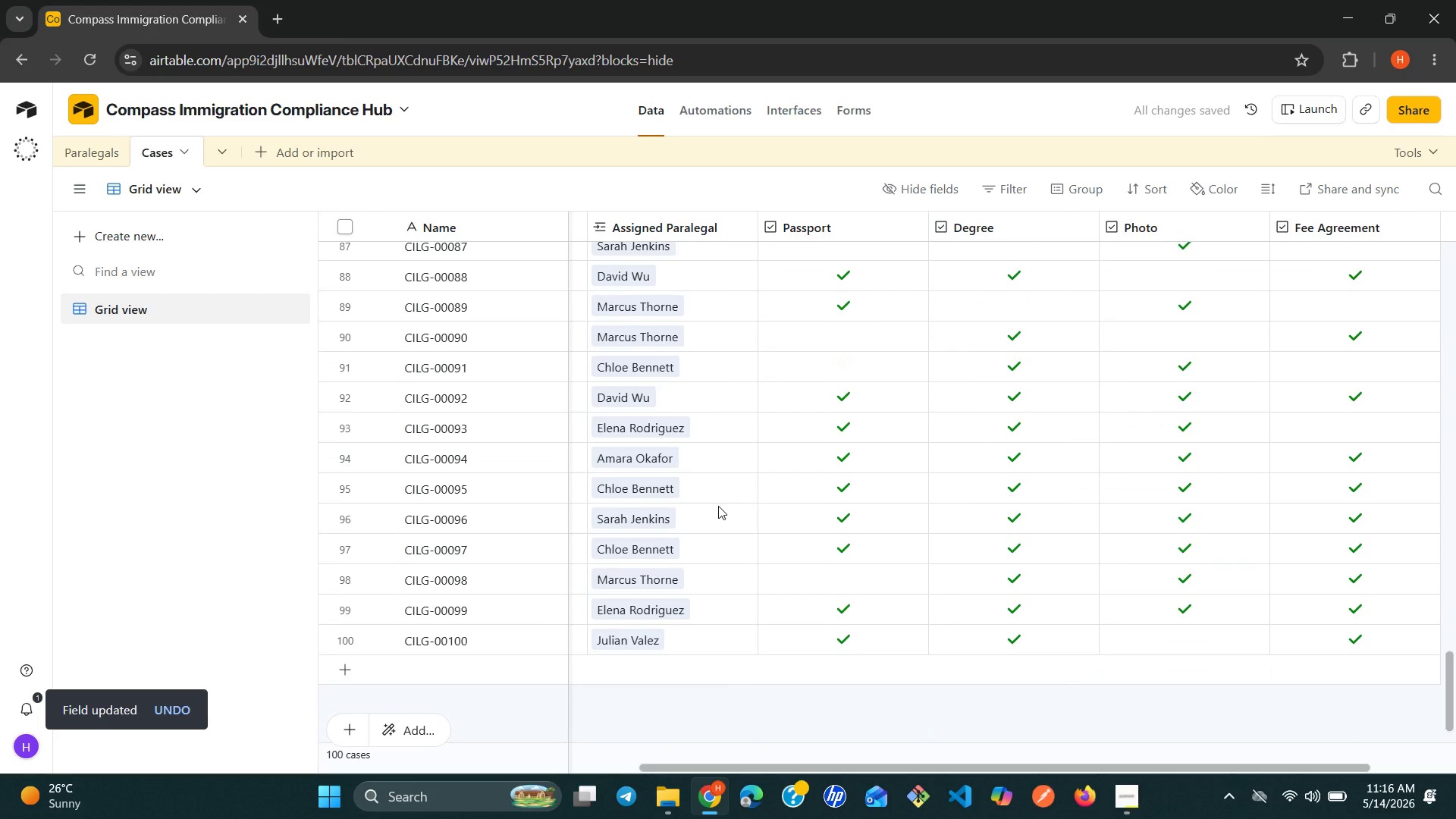 
left_click([91, 157])
 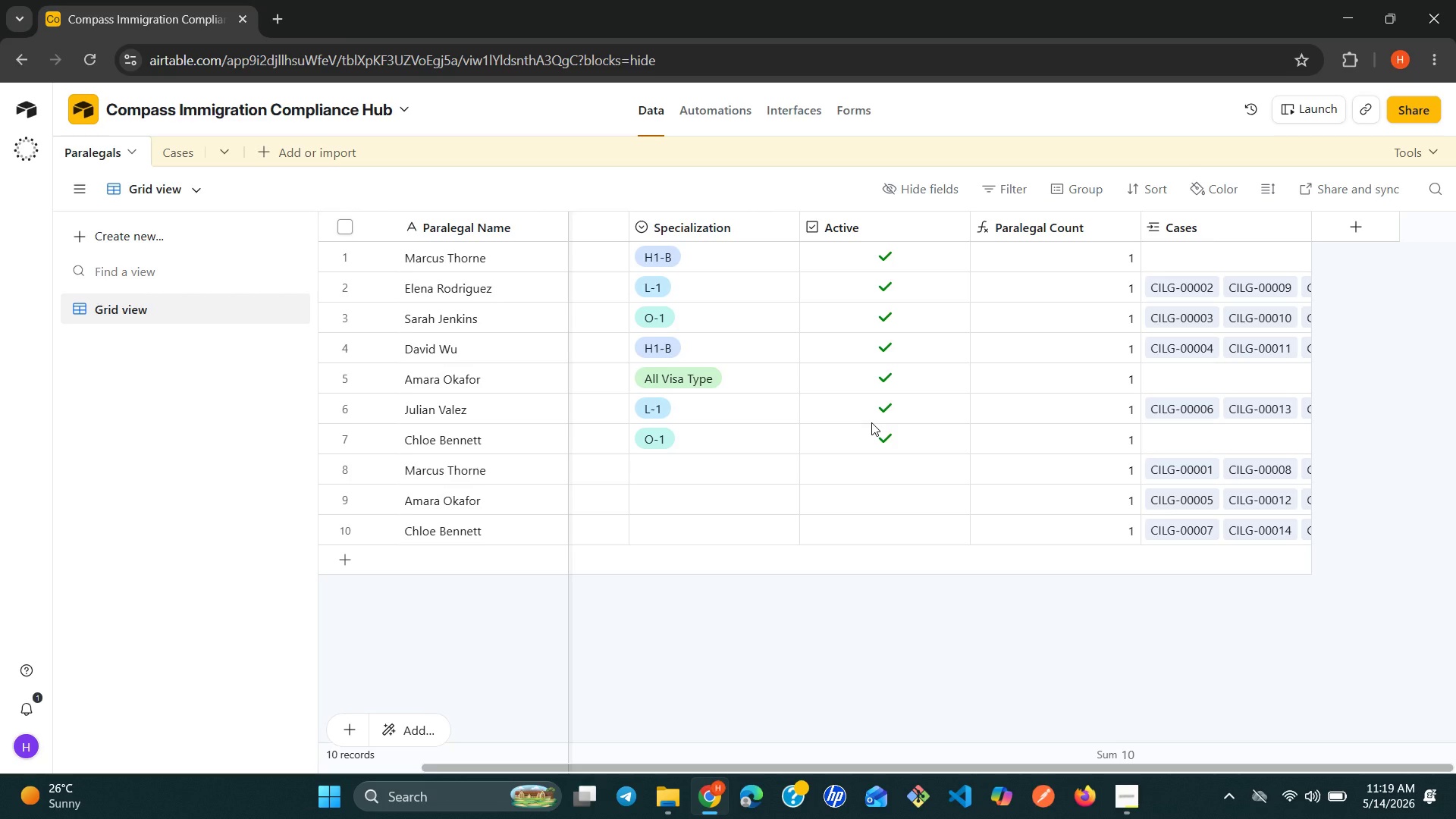 
wait(176.42)
 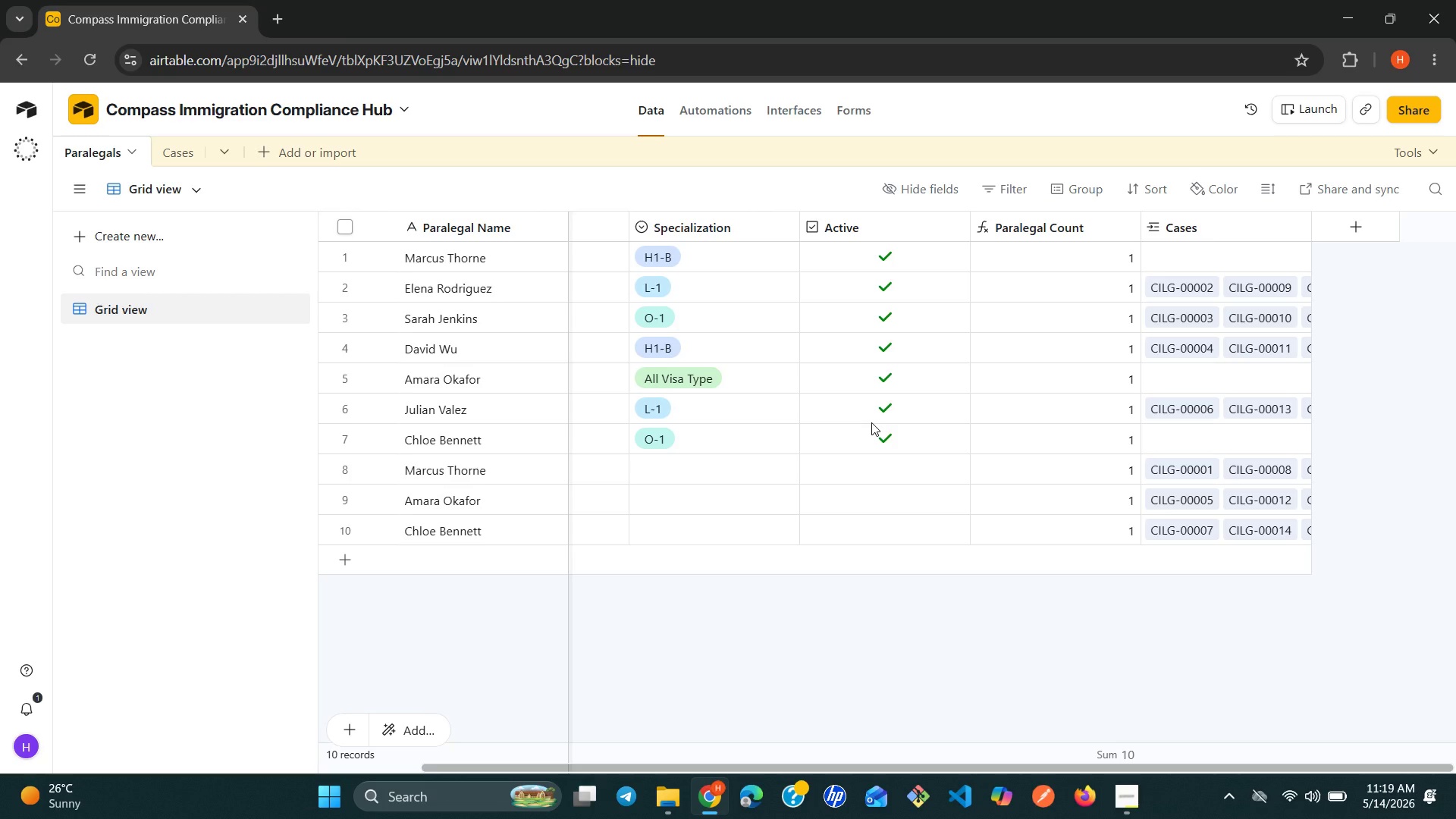 
left_click([341, 527])
 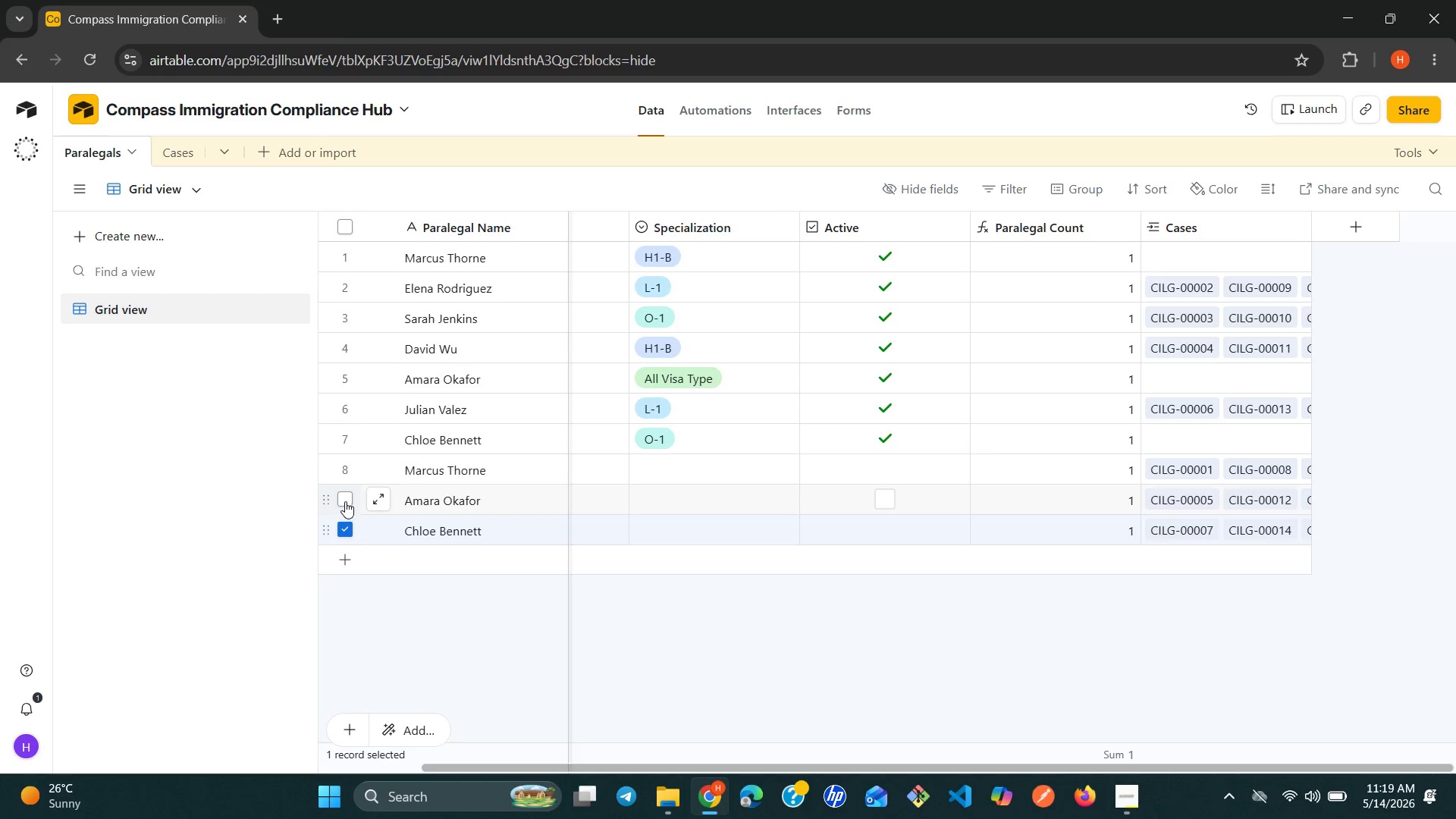 
left_click([345, 500])
 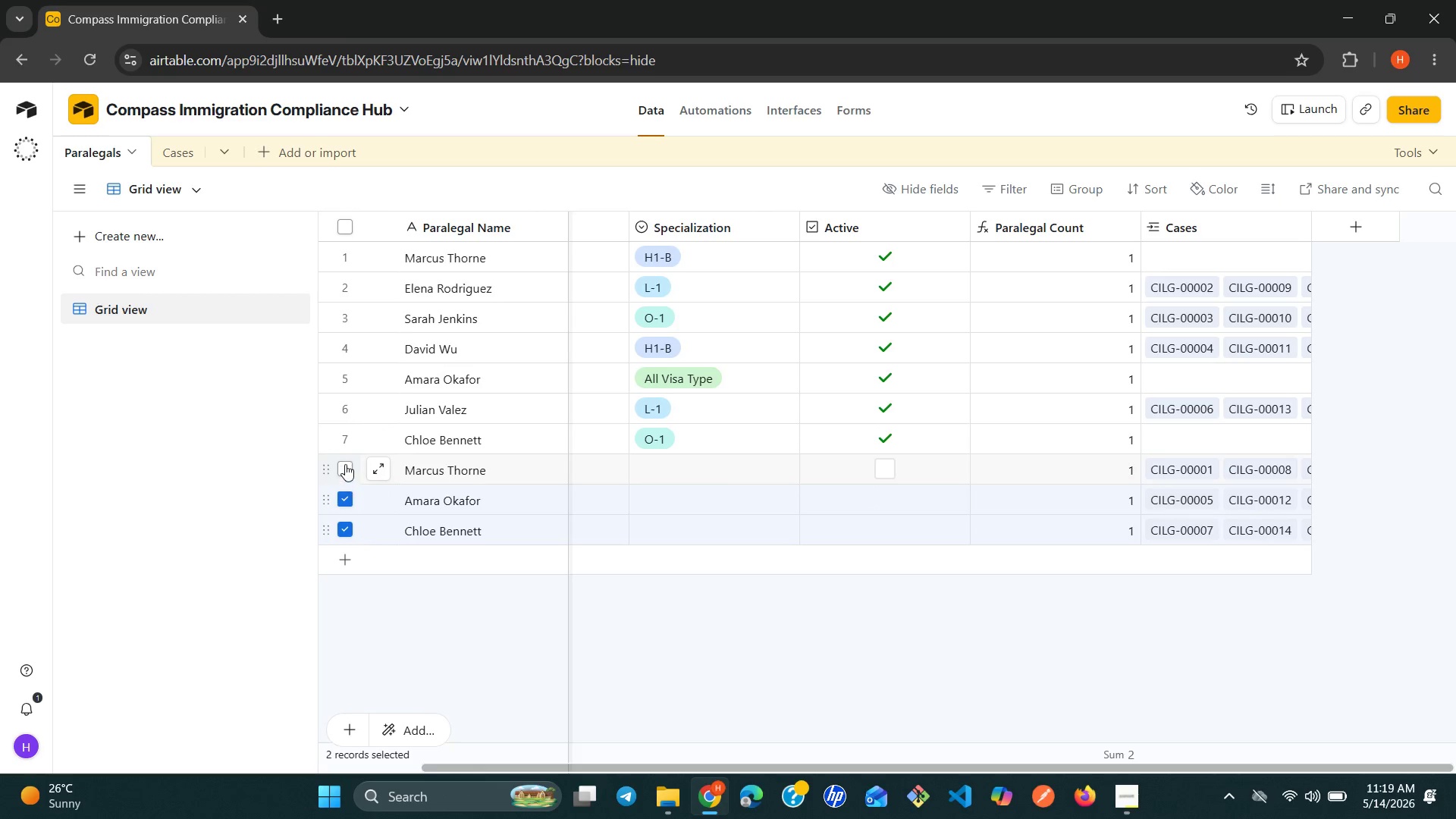 
left_click([345, 464])
 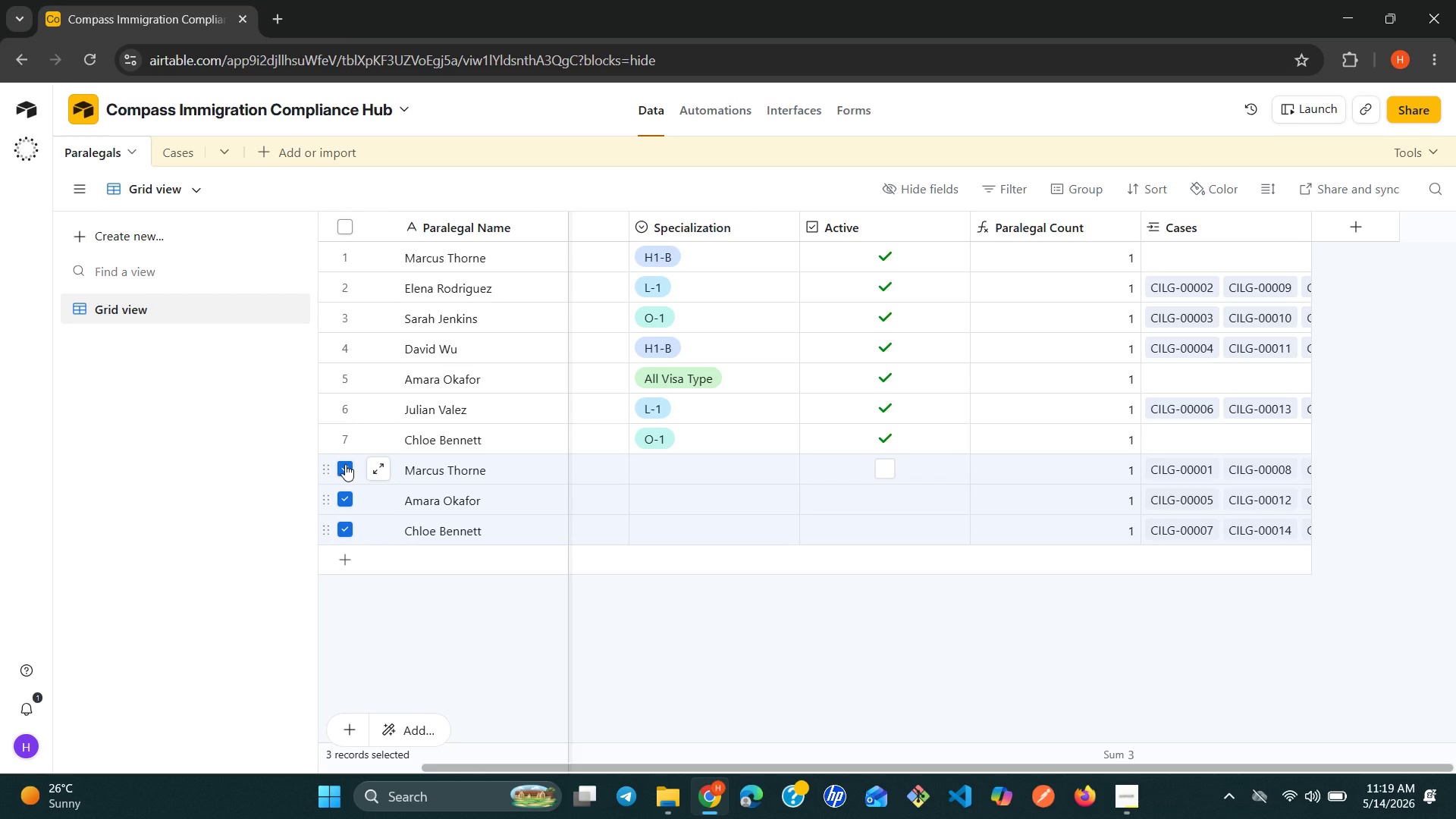 
right_click([345, 464])
 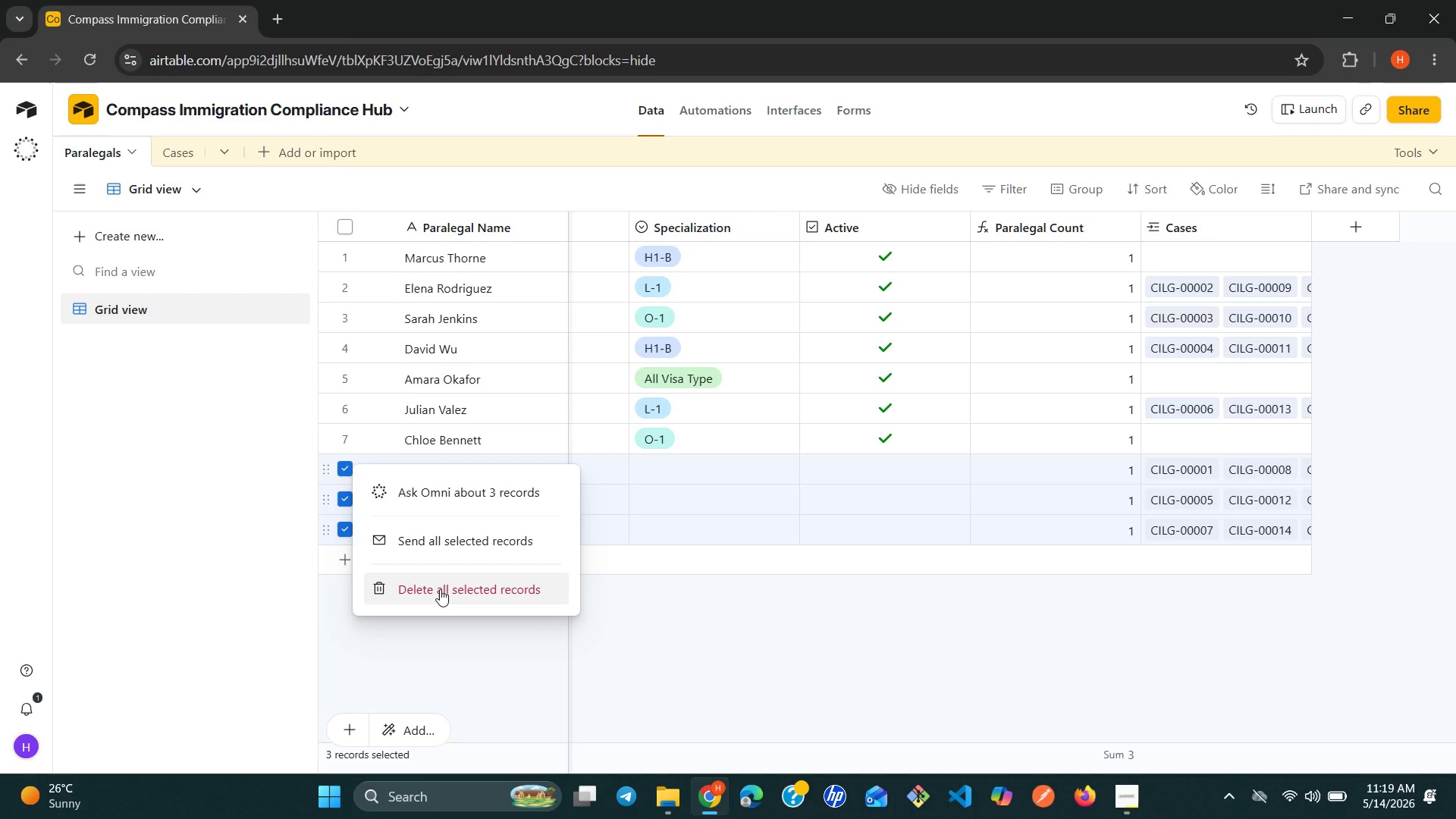 
left_click([440, 589])
 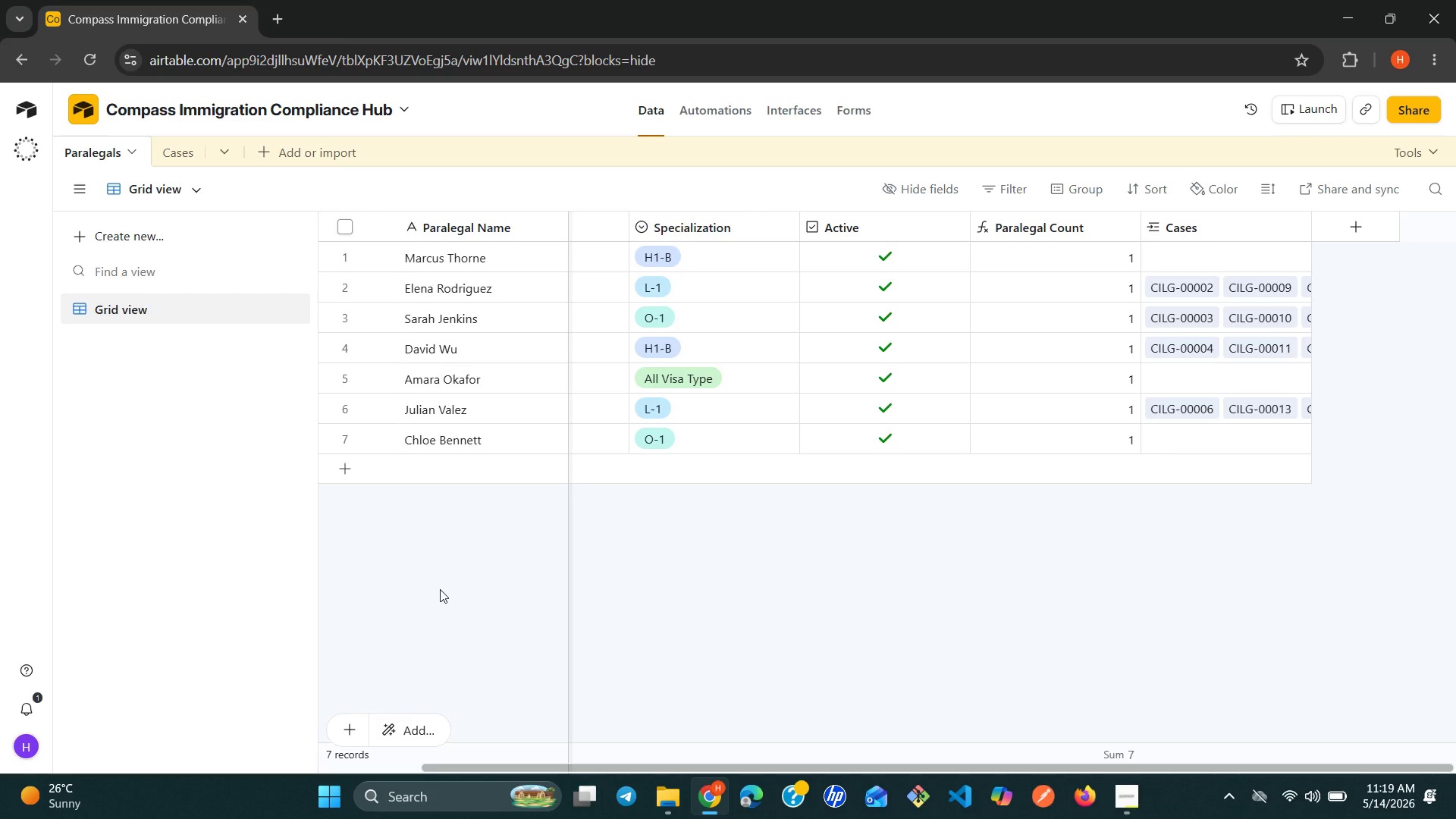 
wait(20.8)
 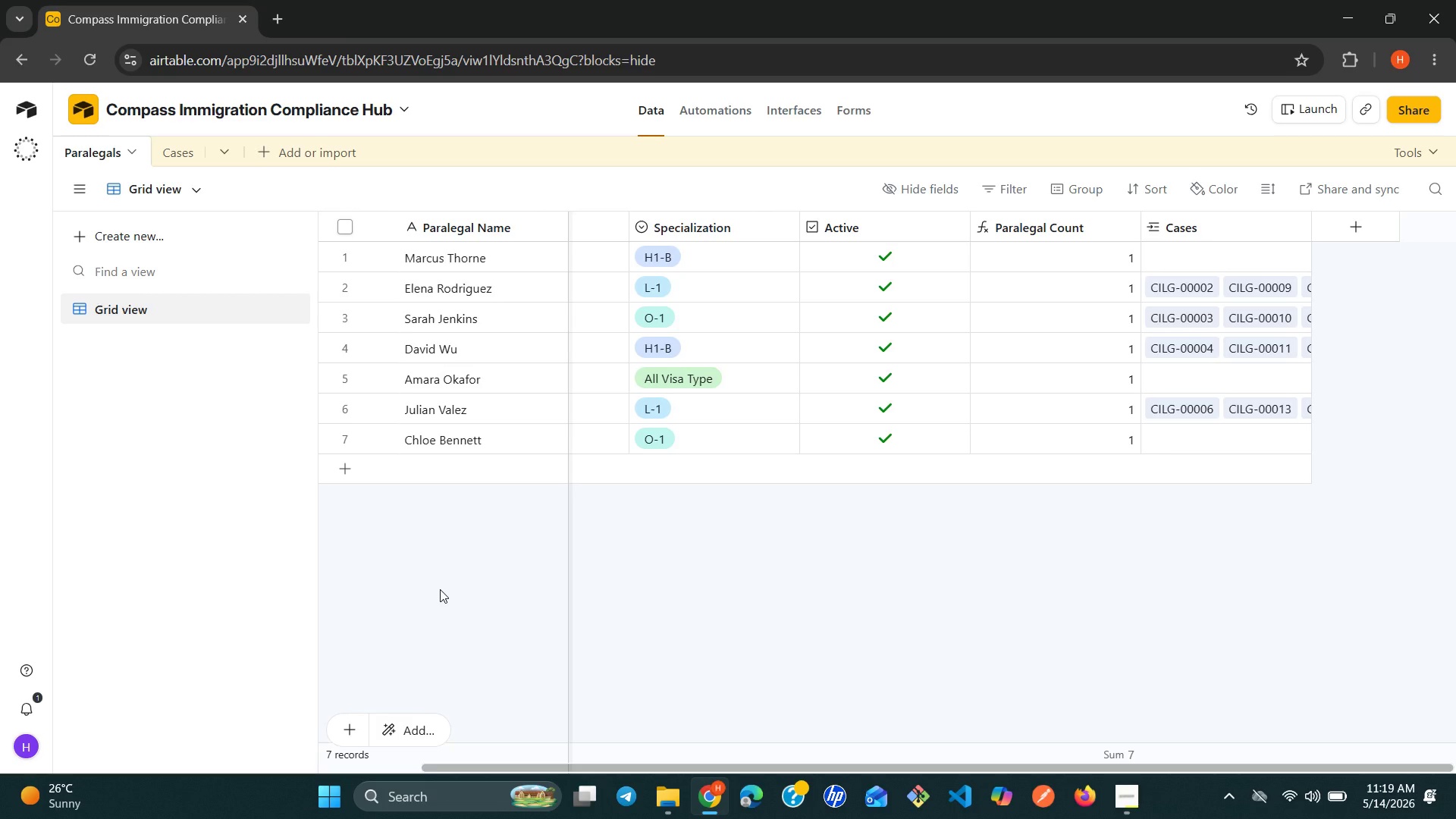 
left_click([174, 153])
 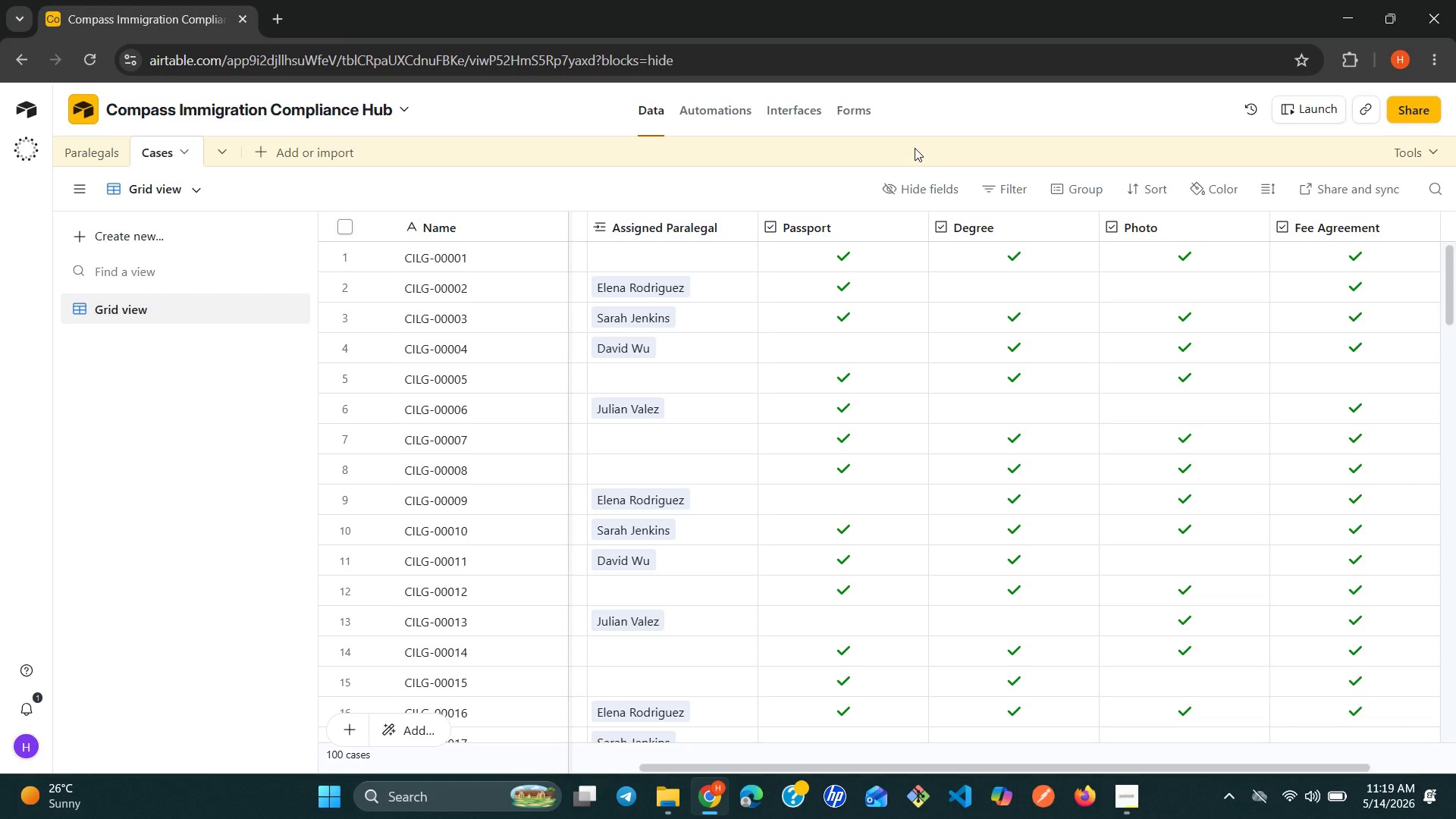 
left_click([1009, 179])
 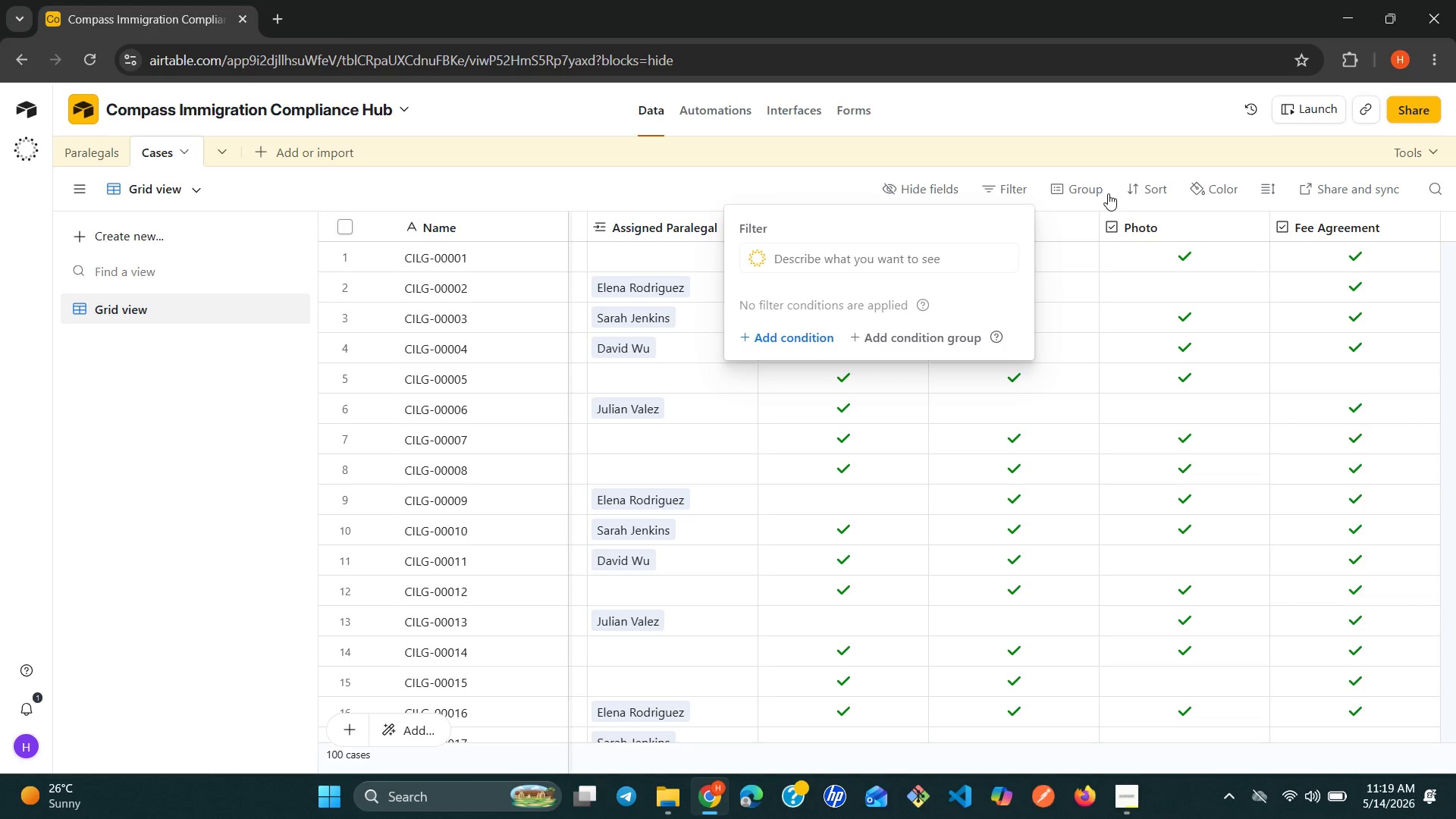 
left_click([1012, 187])
 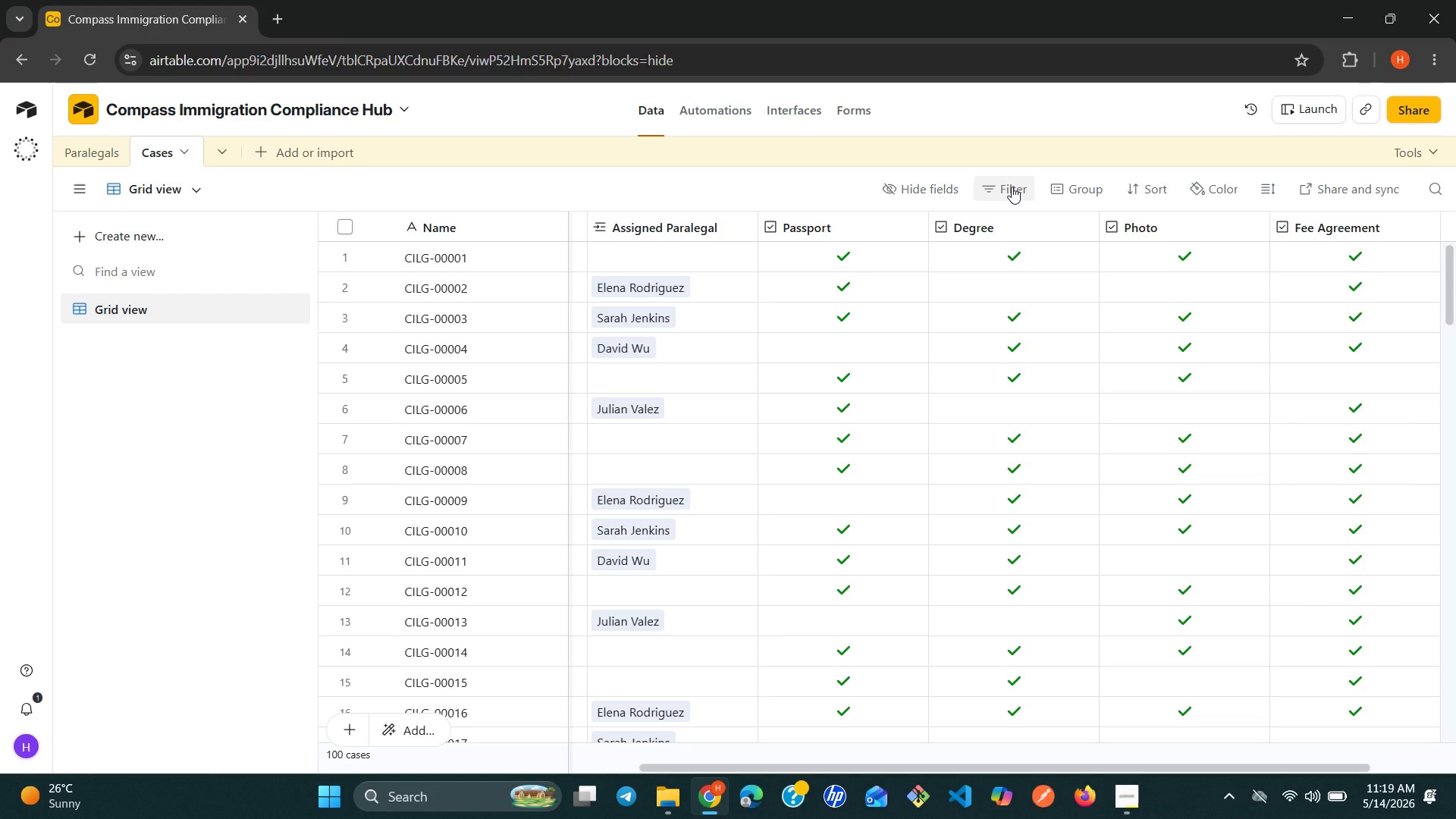 
left_click([1012, 187])
 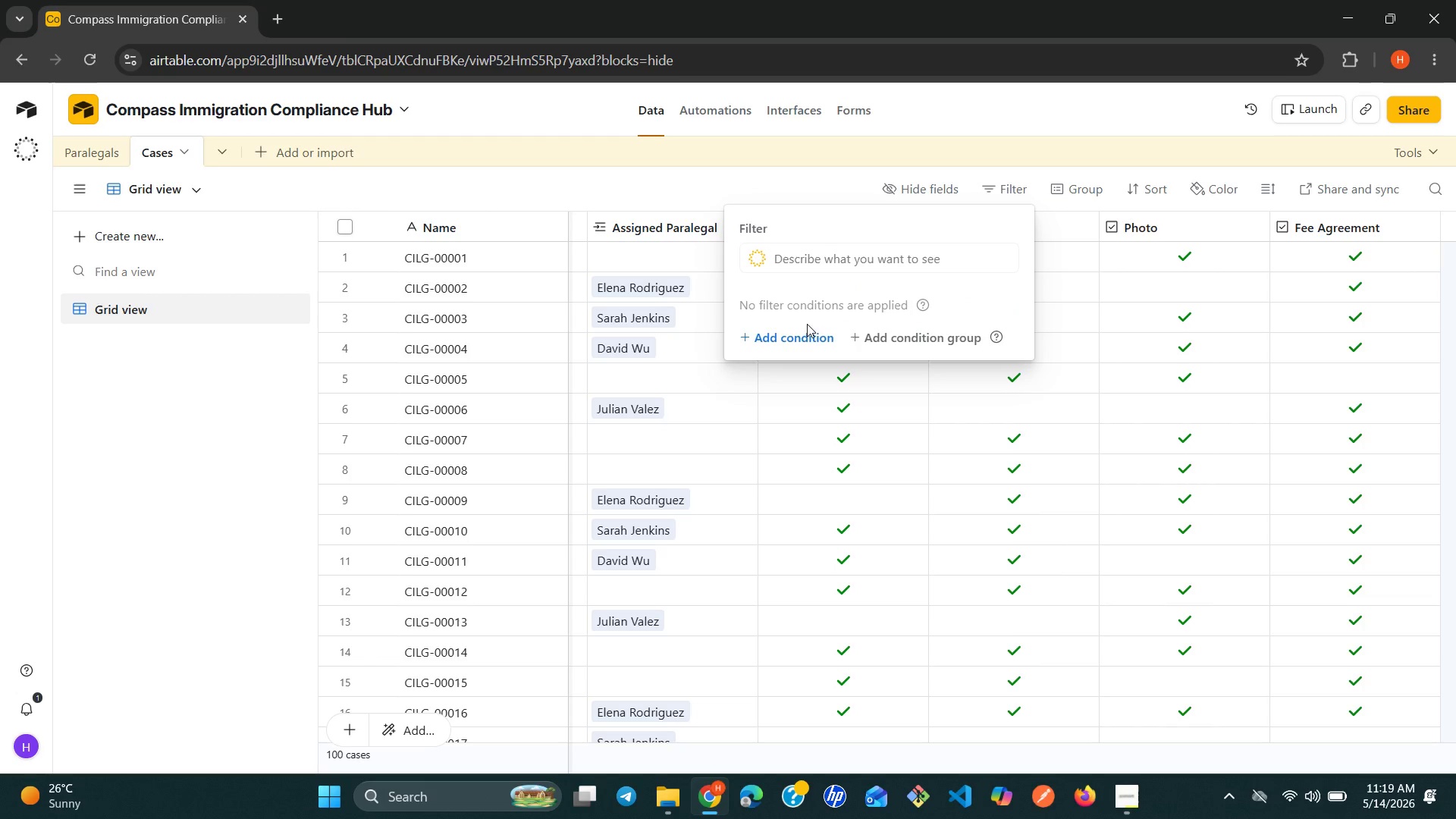 
left_click([805, 328])
 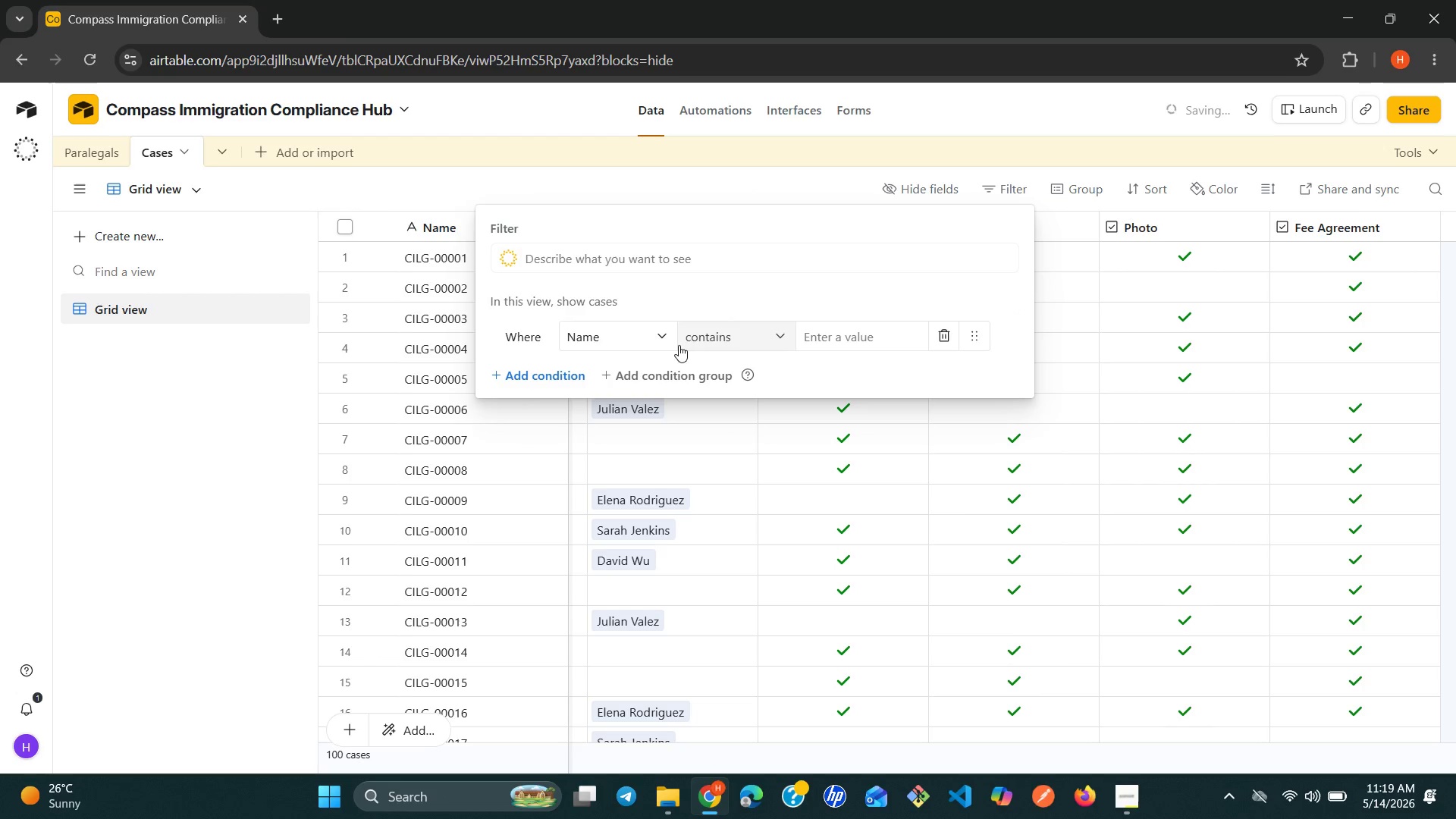 
left_click([669, 345])
 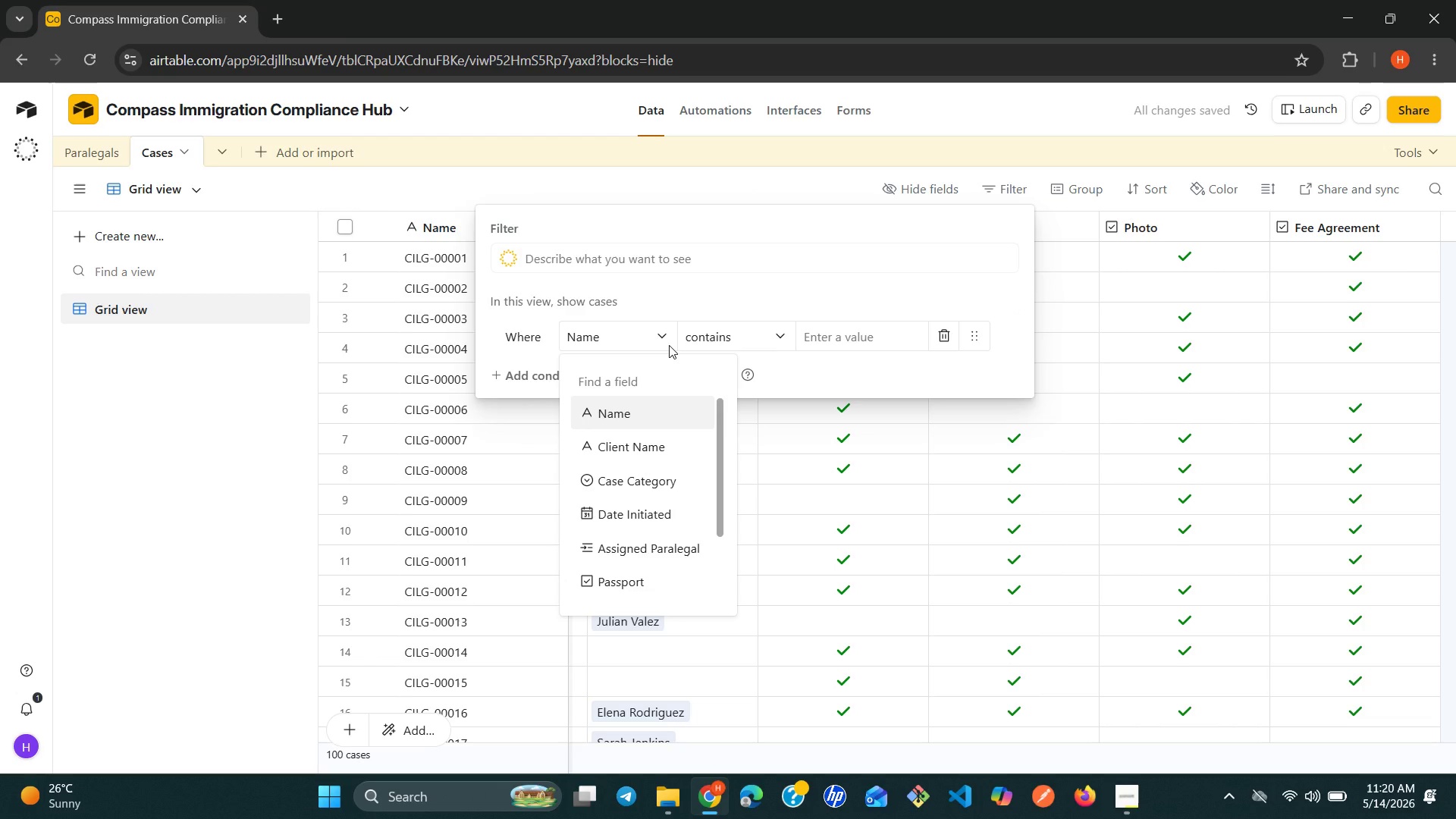 
type(as)
 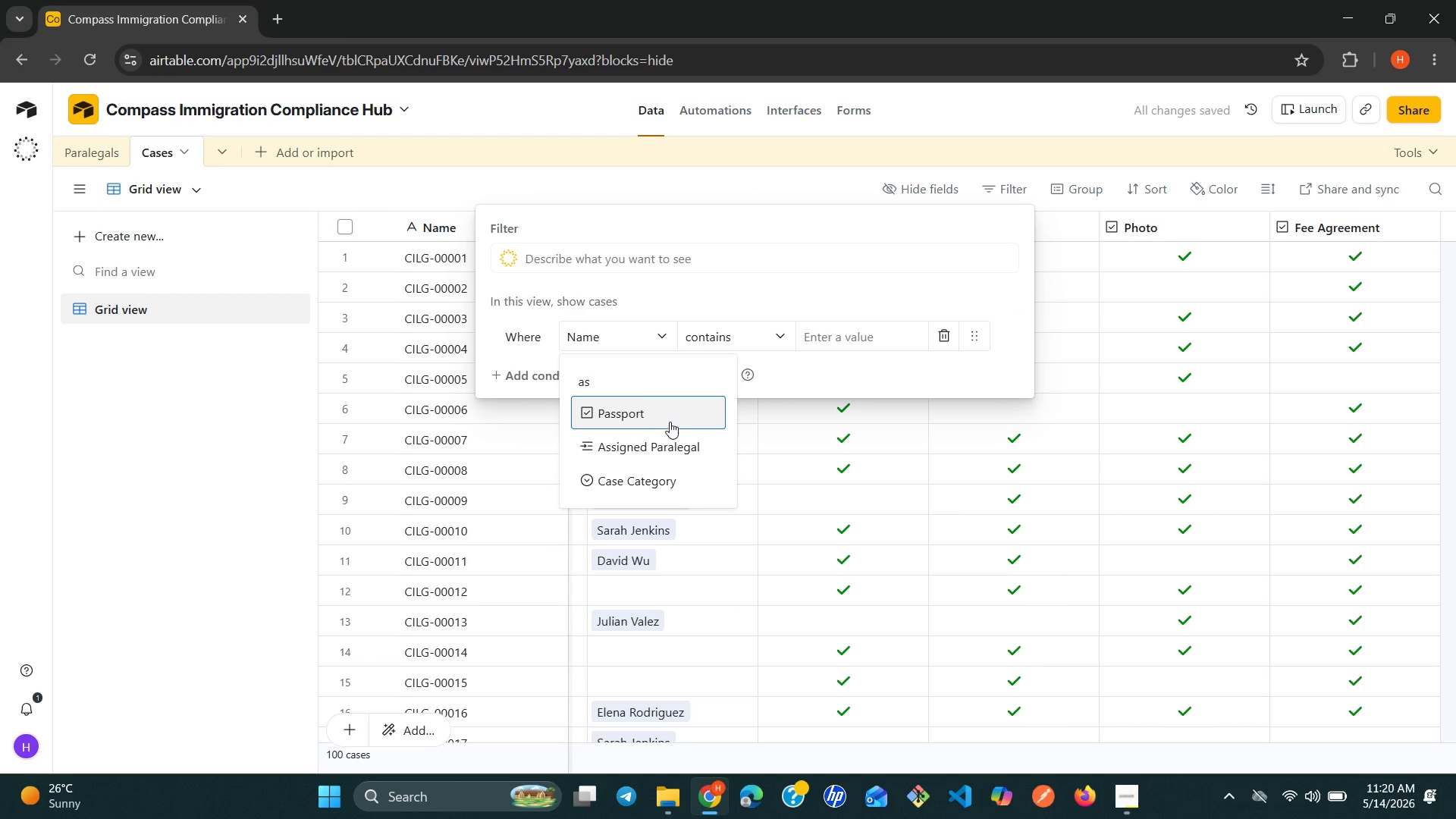 
left_click([658, 443])
 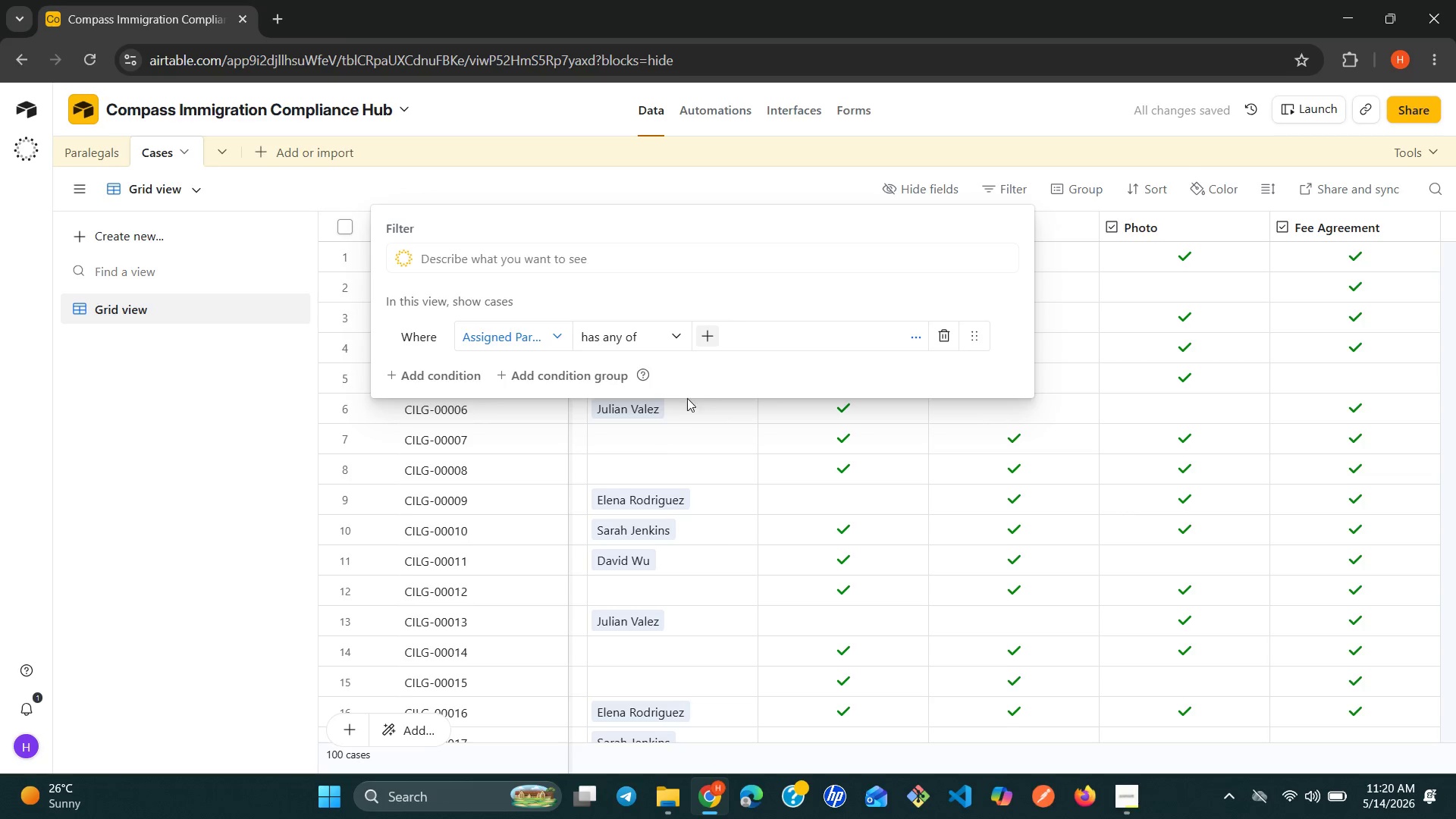 
left_click([683, 336])
 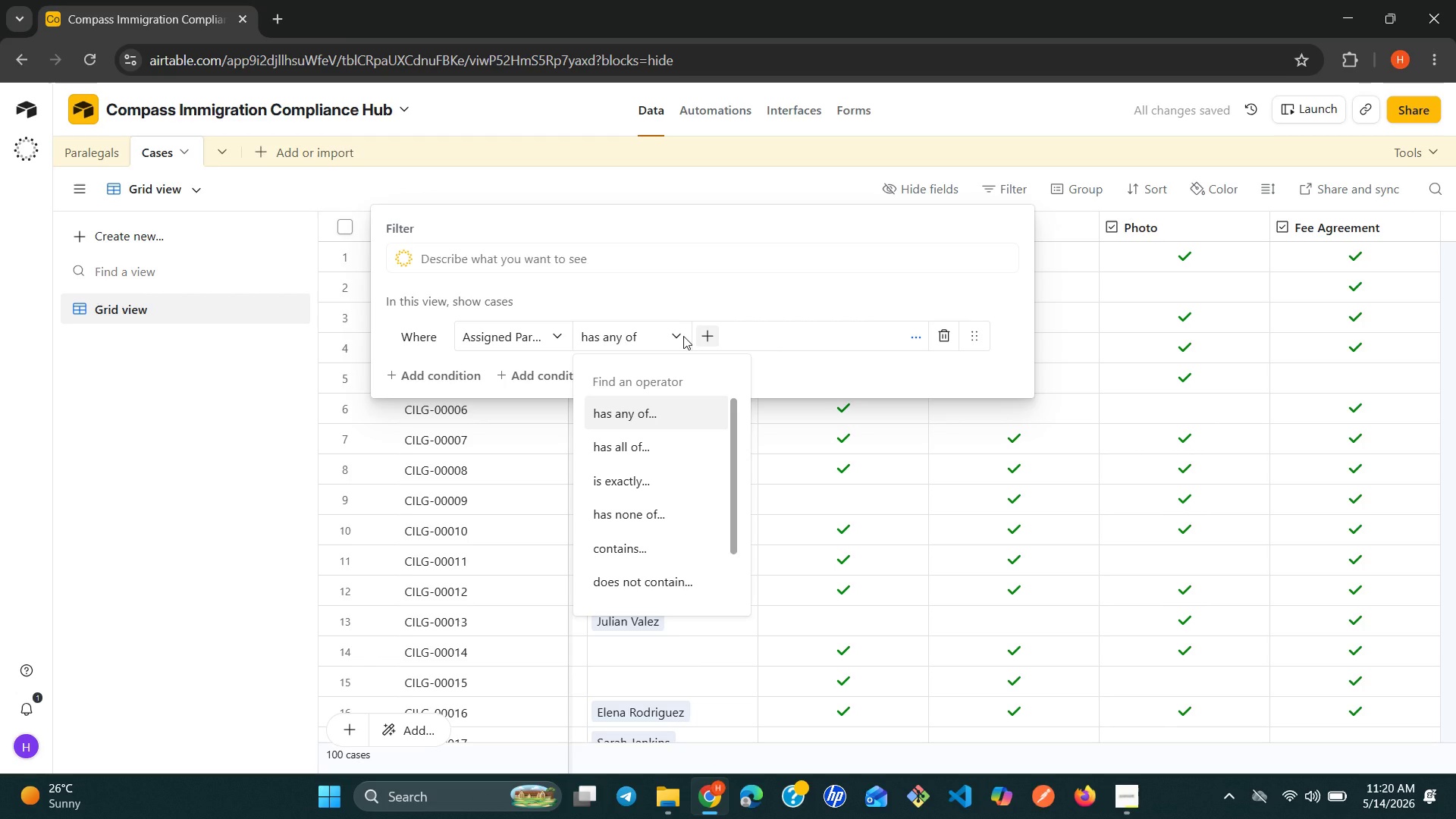 
key(I)
 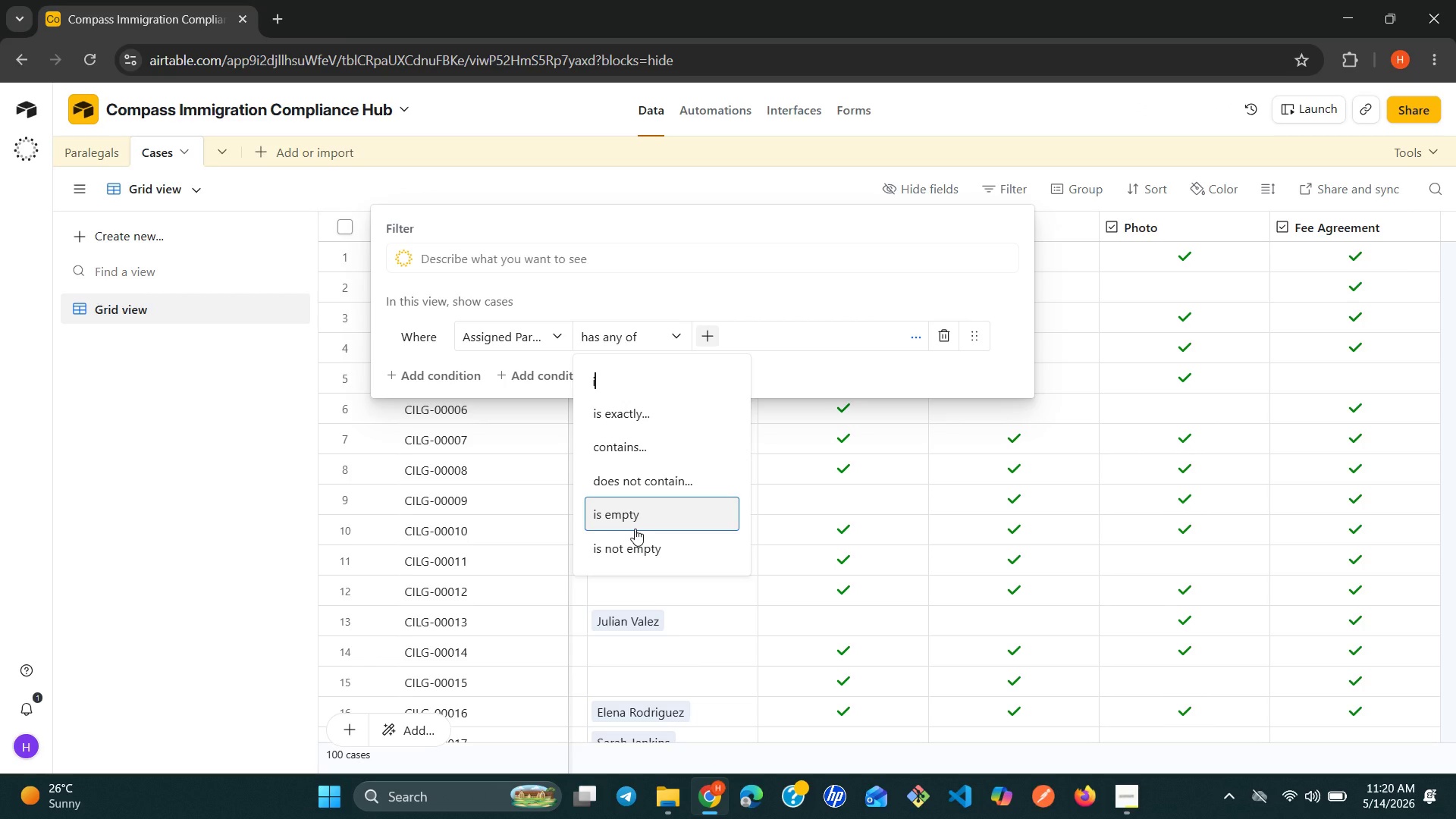 
left_click([635, 529])
 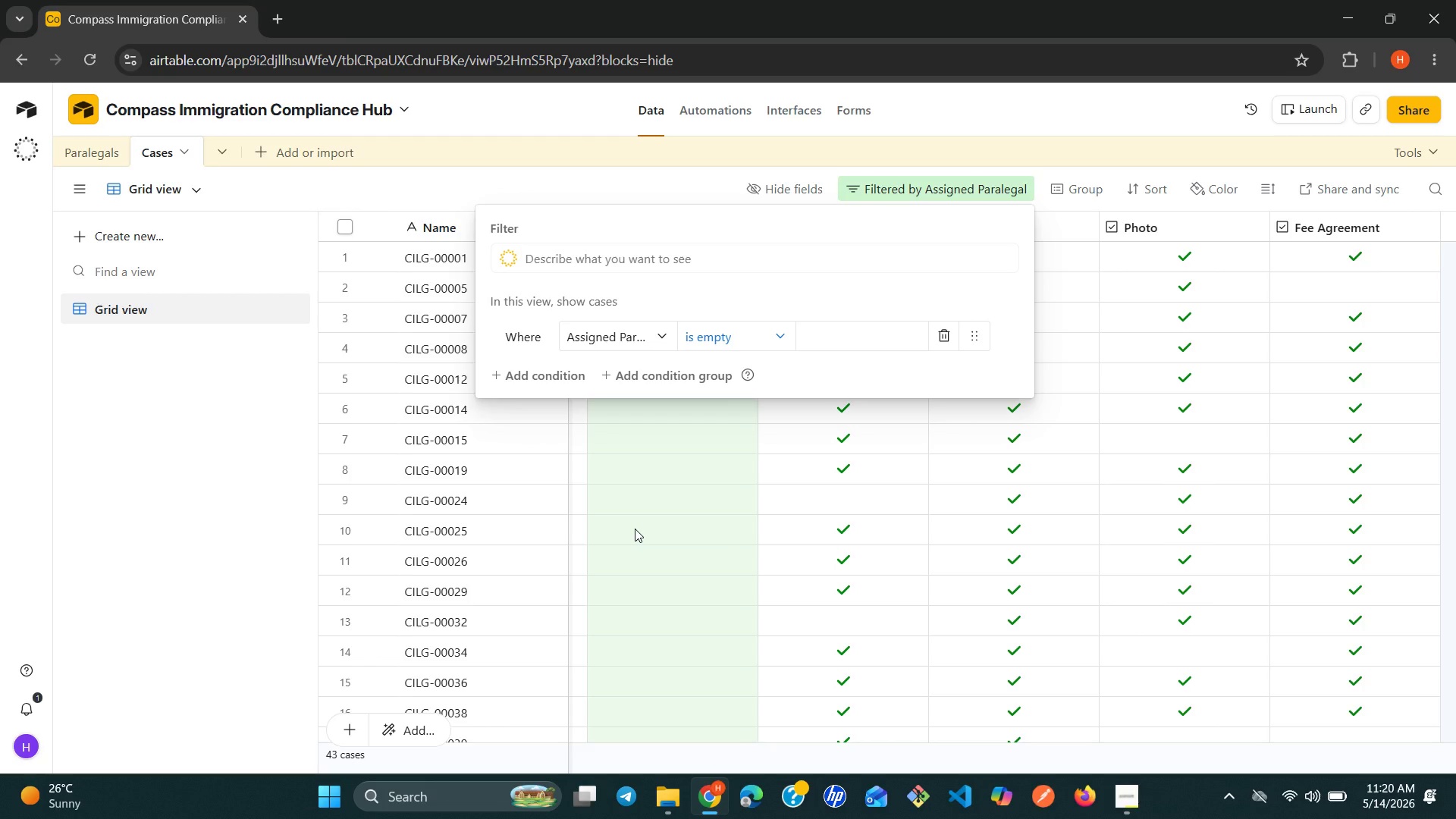 
wait(13.75)
 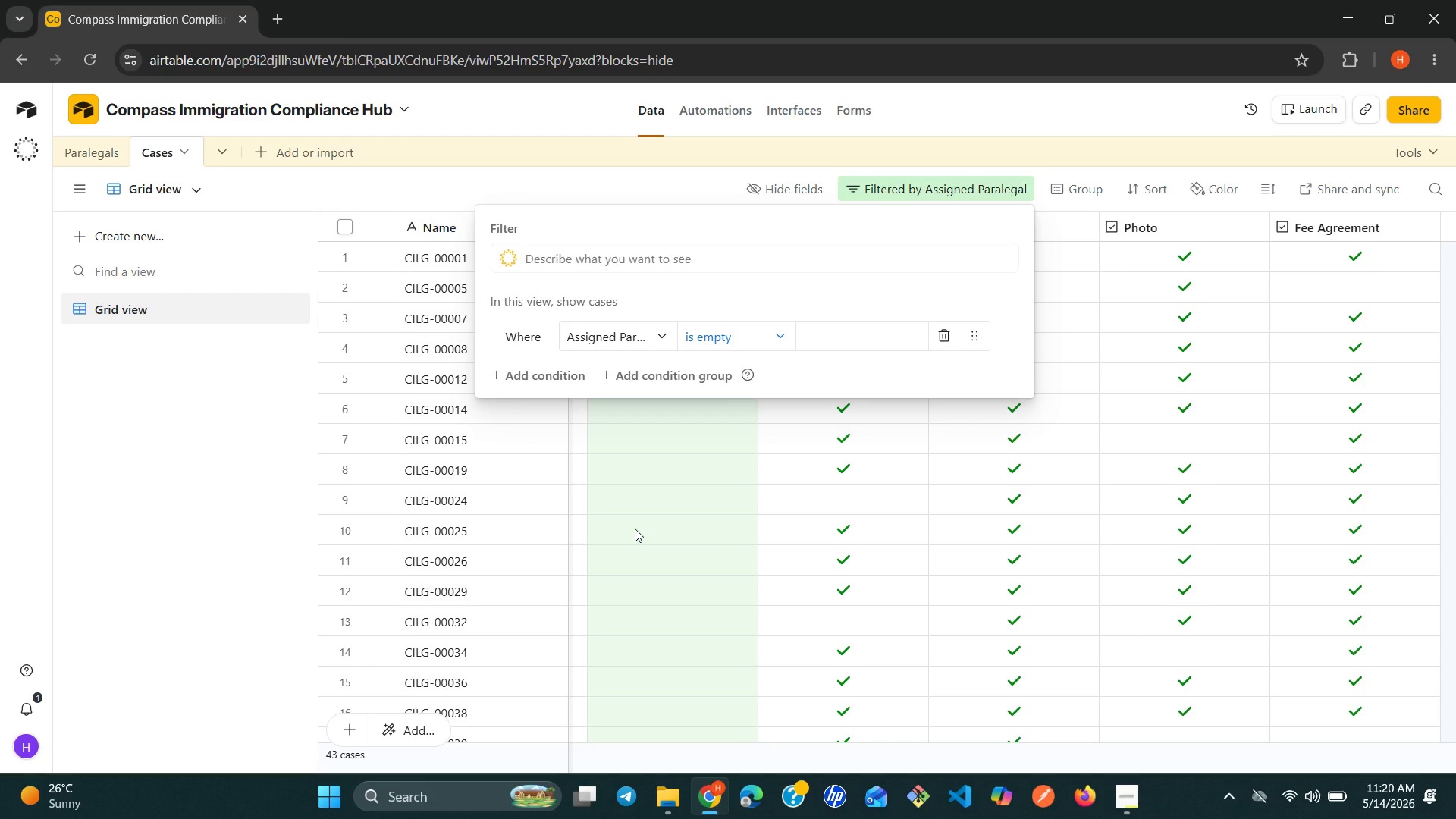 
left_click([221, 560])
 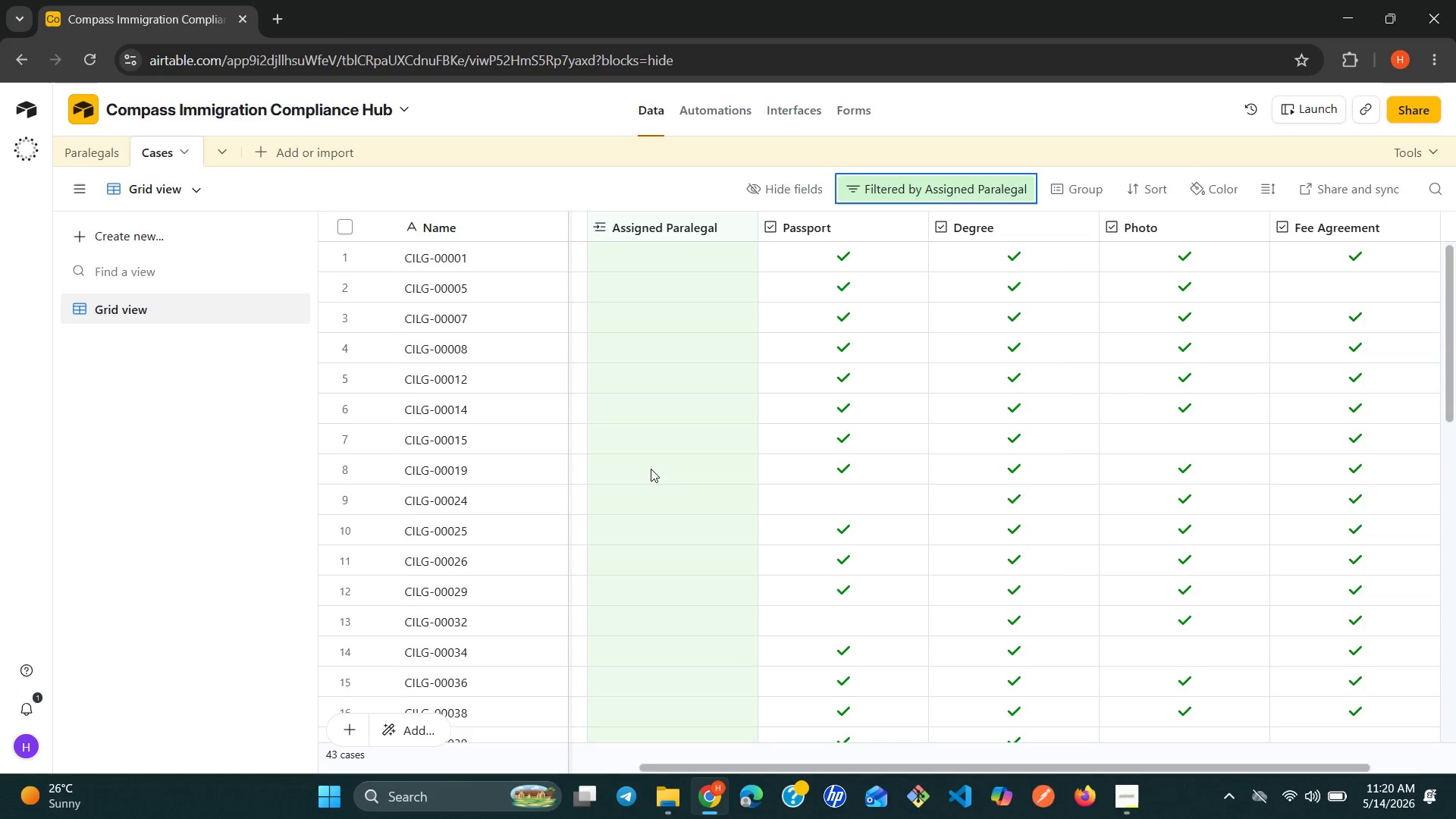 
wait(7.09)
 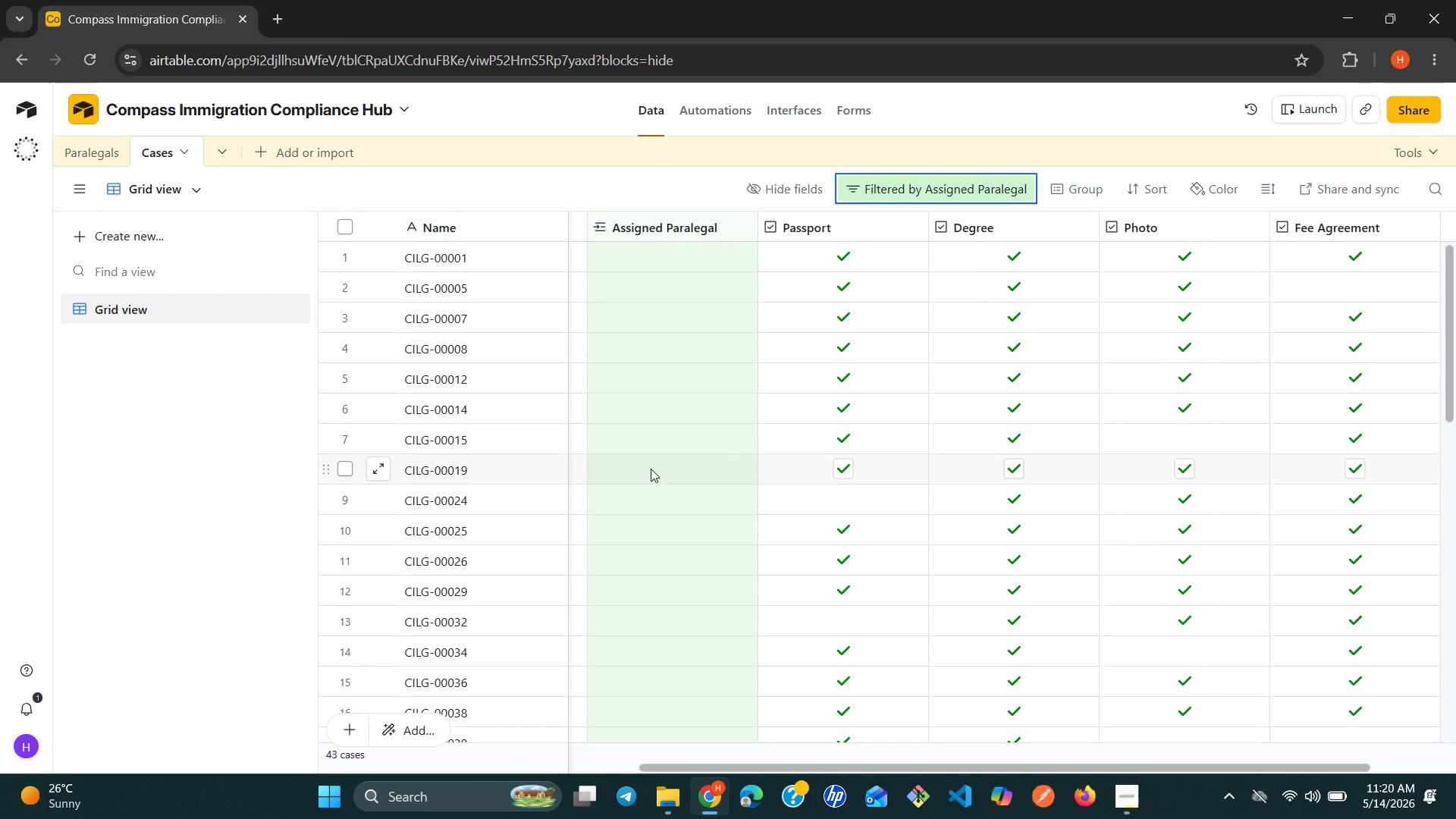 
left_click([667, 251])
 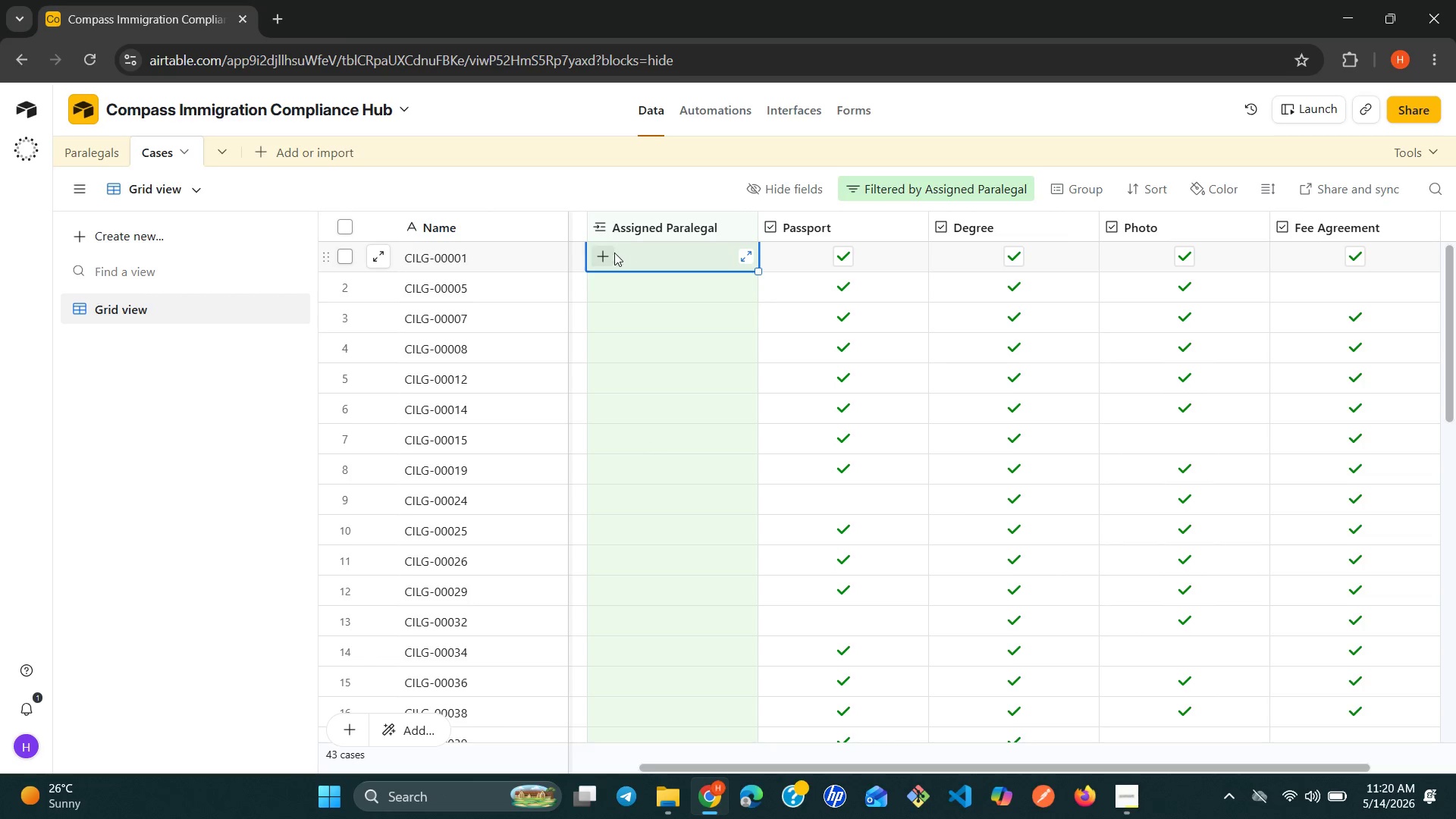 
left_click([613, 253])
 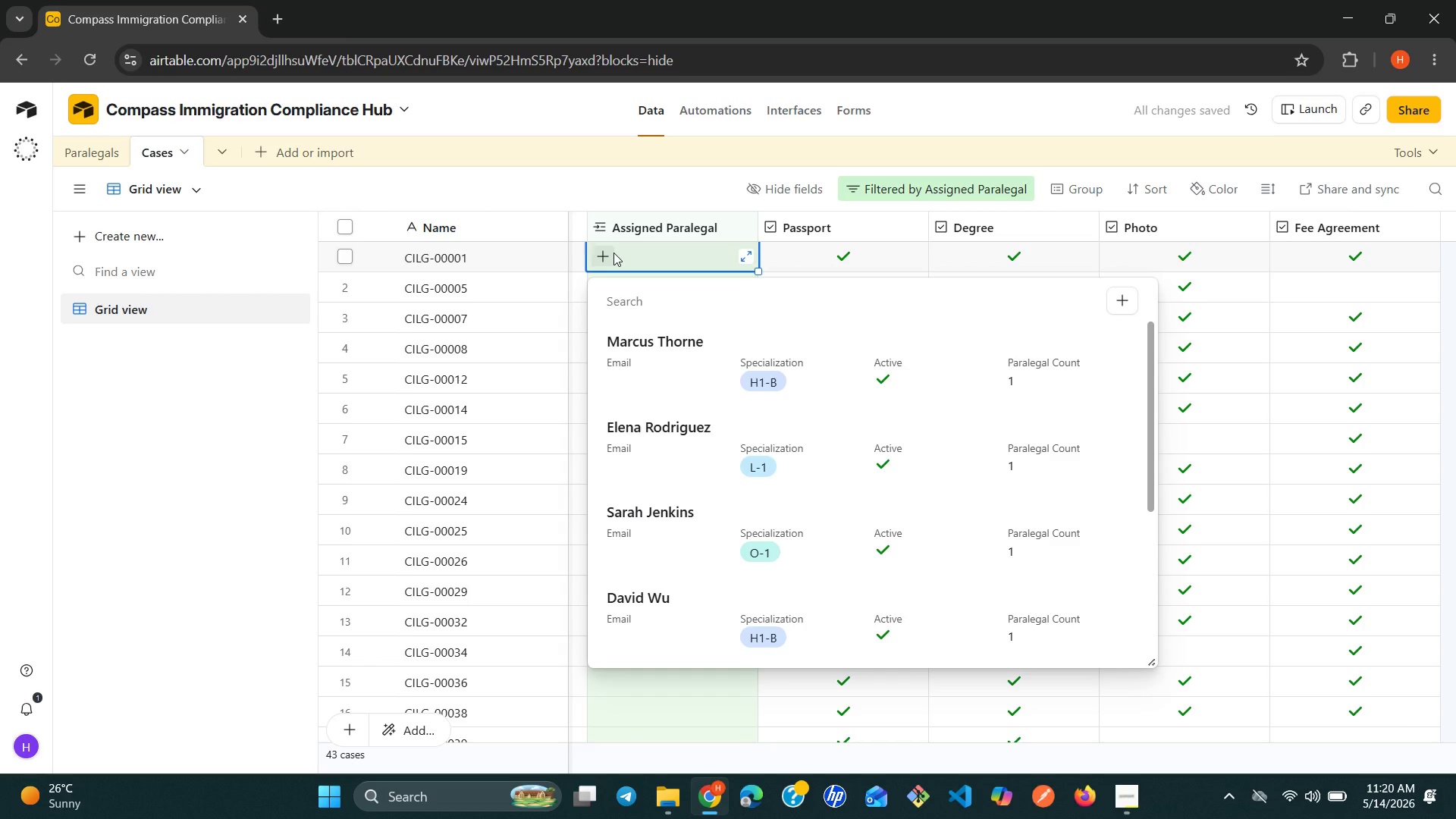 
wait(11.0)
 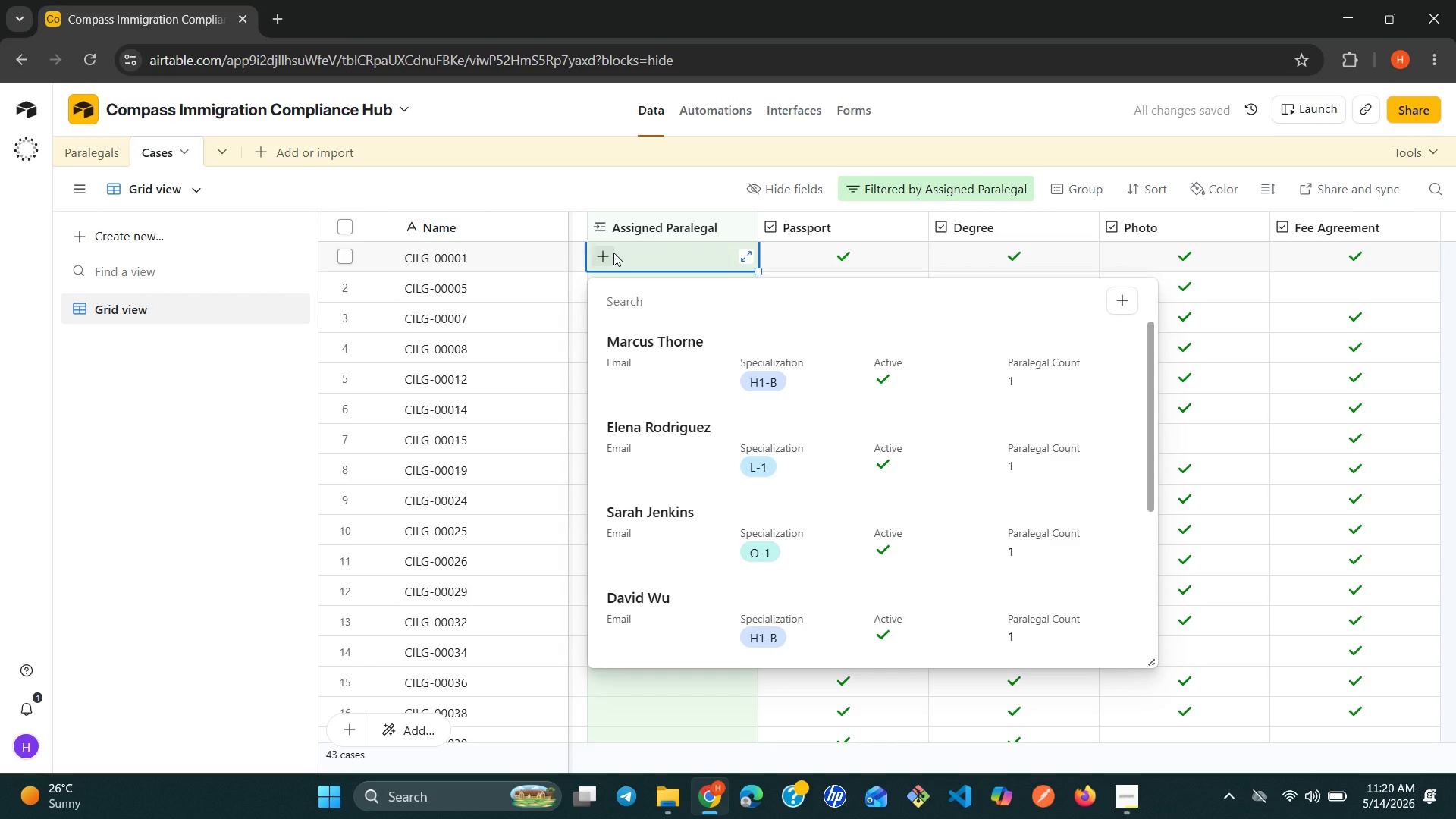 
left_click([617, 361])
 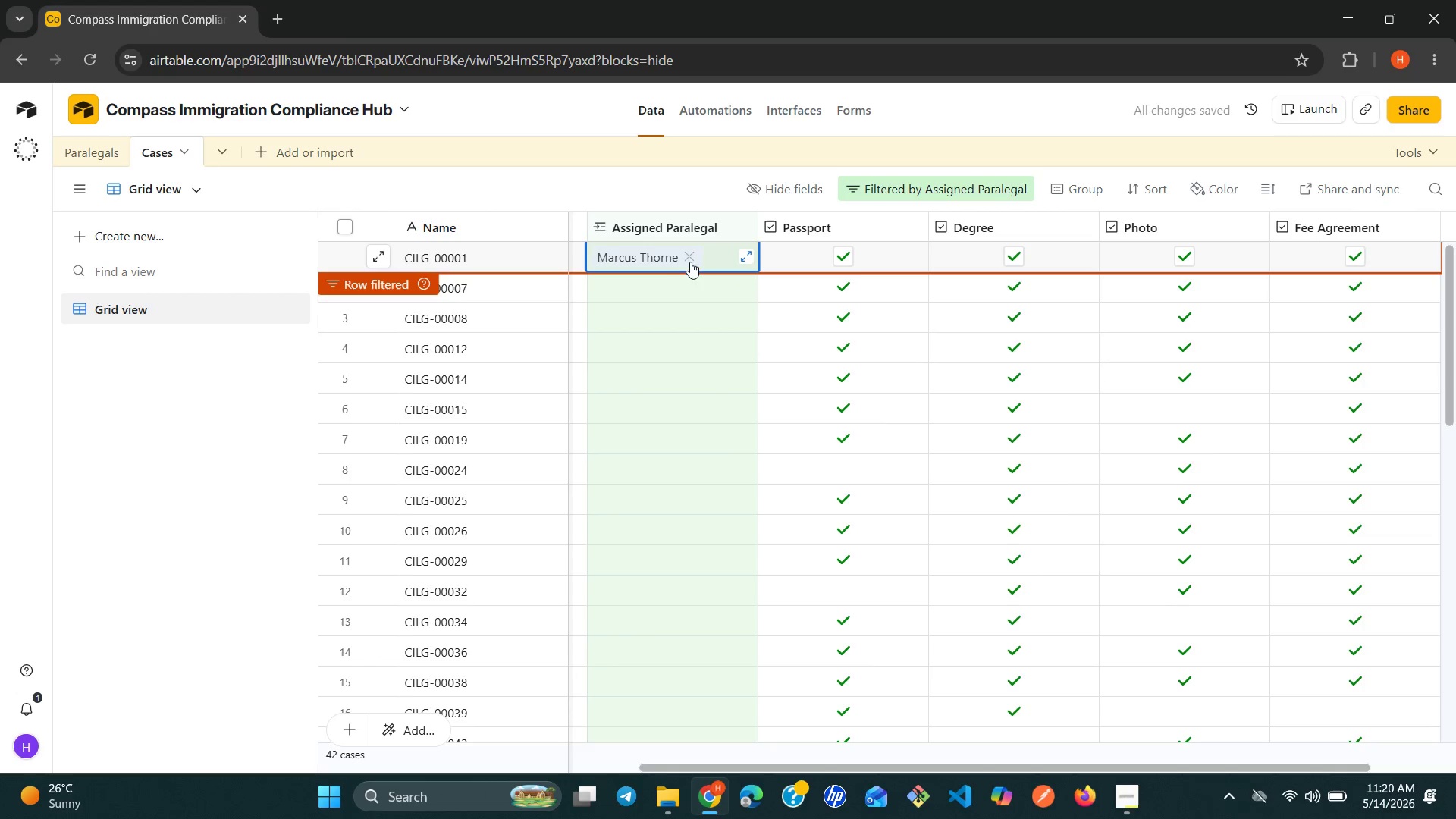 
left_click([690, 253])
 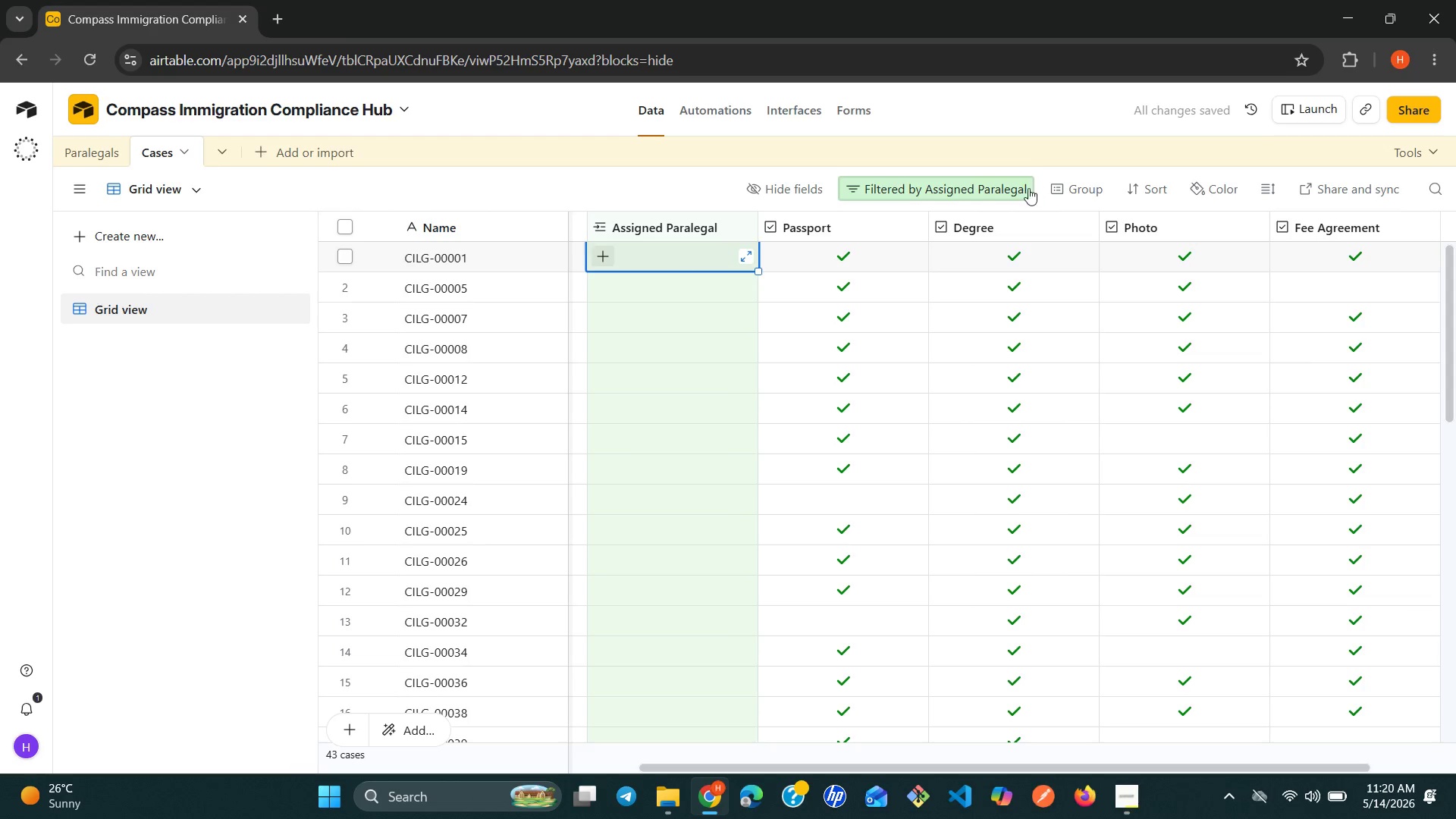 
left_click([800, 184])
 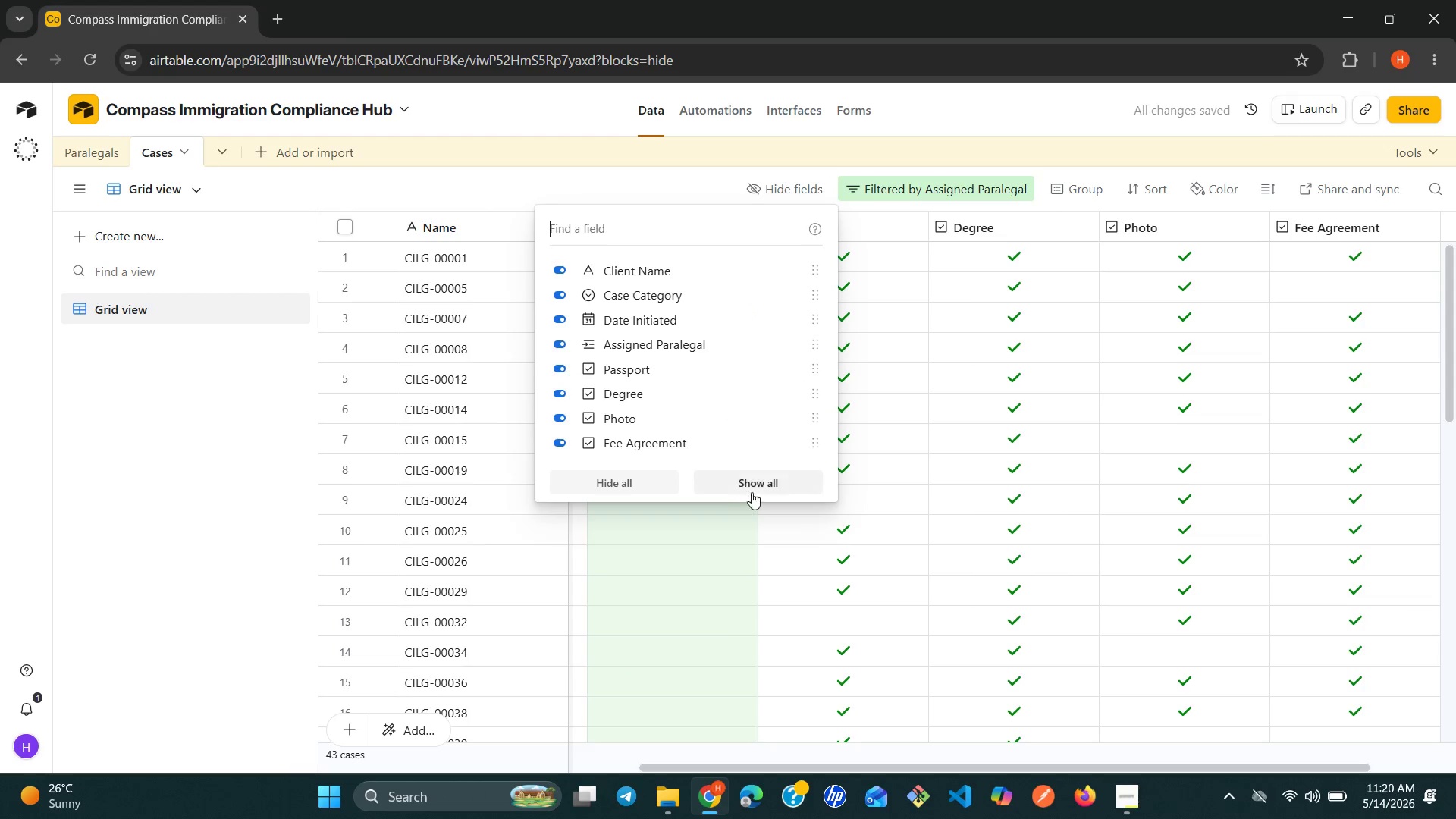 
left_click([758, 487])
 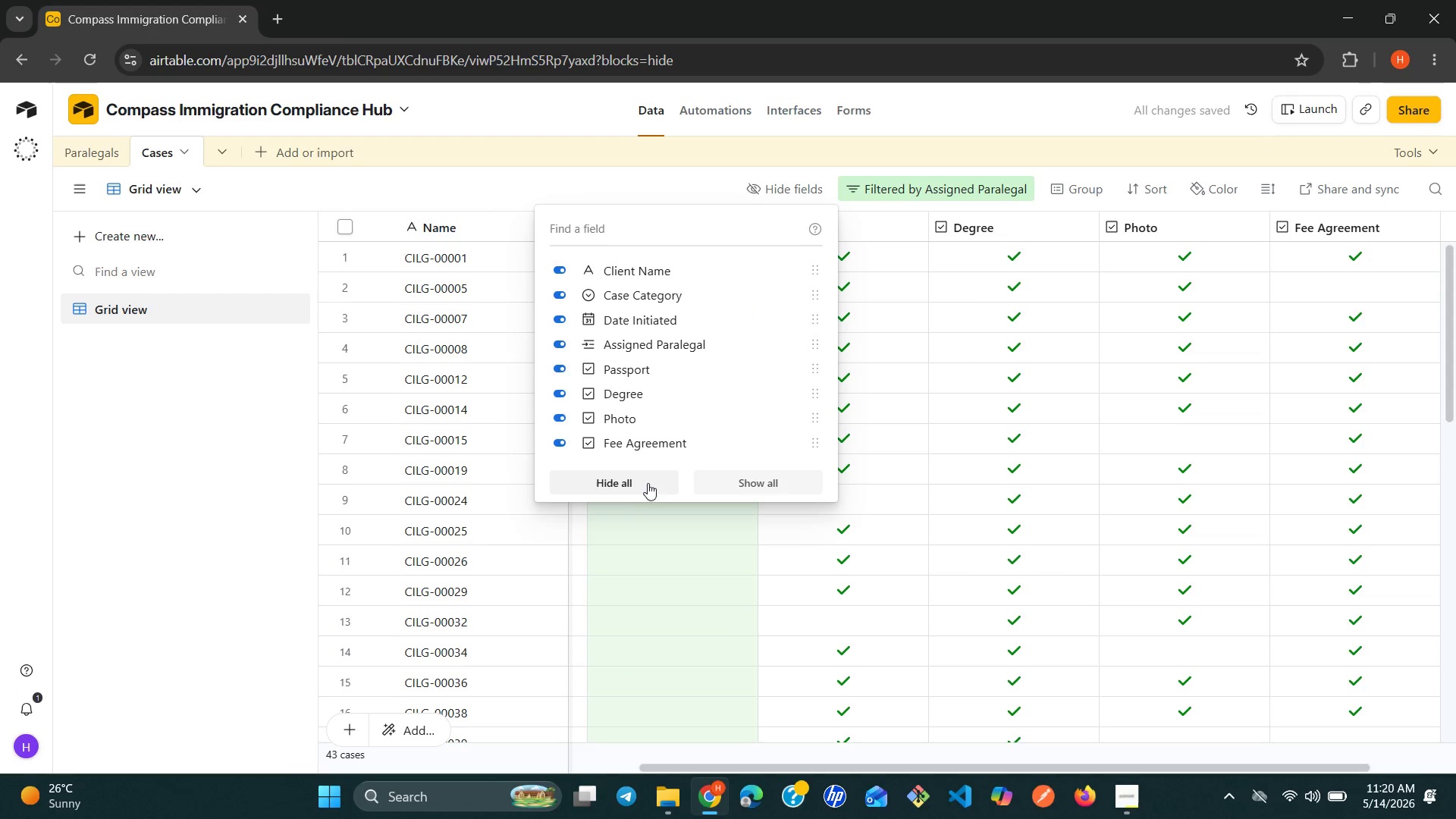 
left_click([630, 483])
 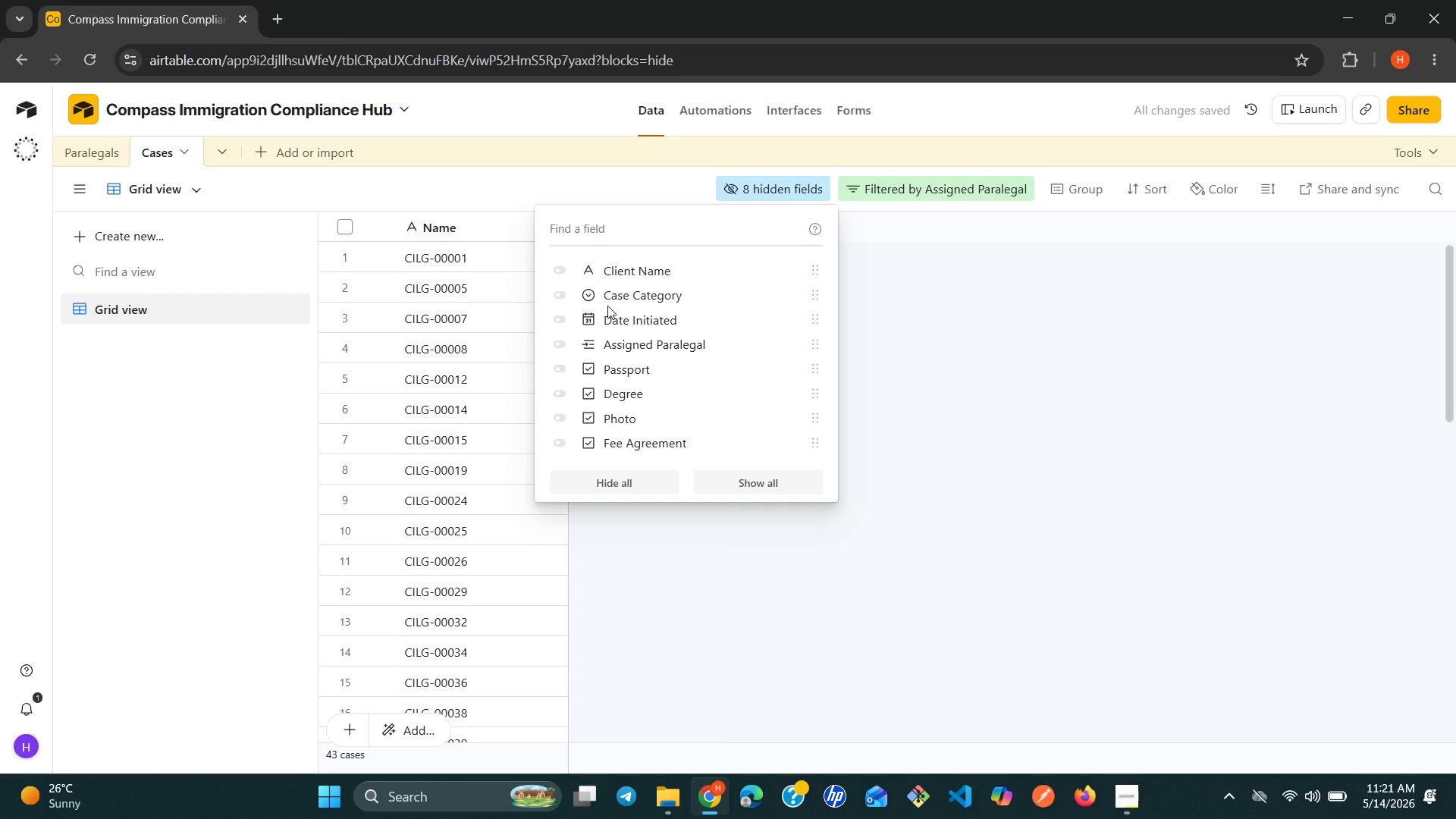 
left_click([560, 341])
 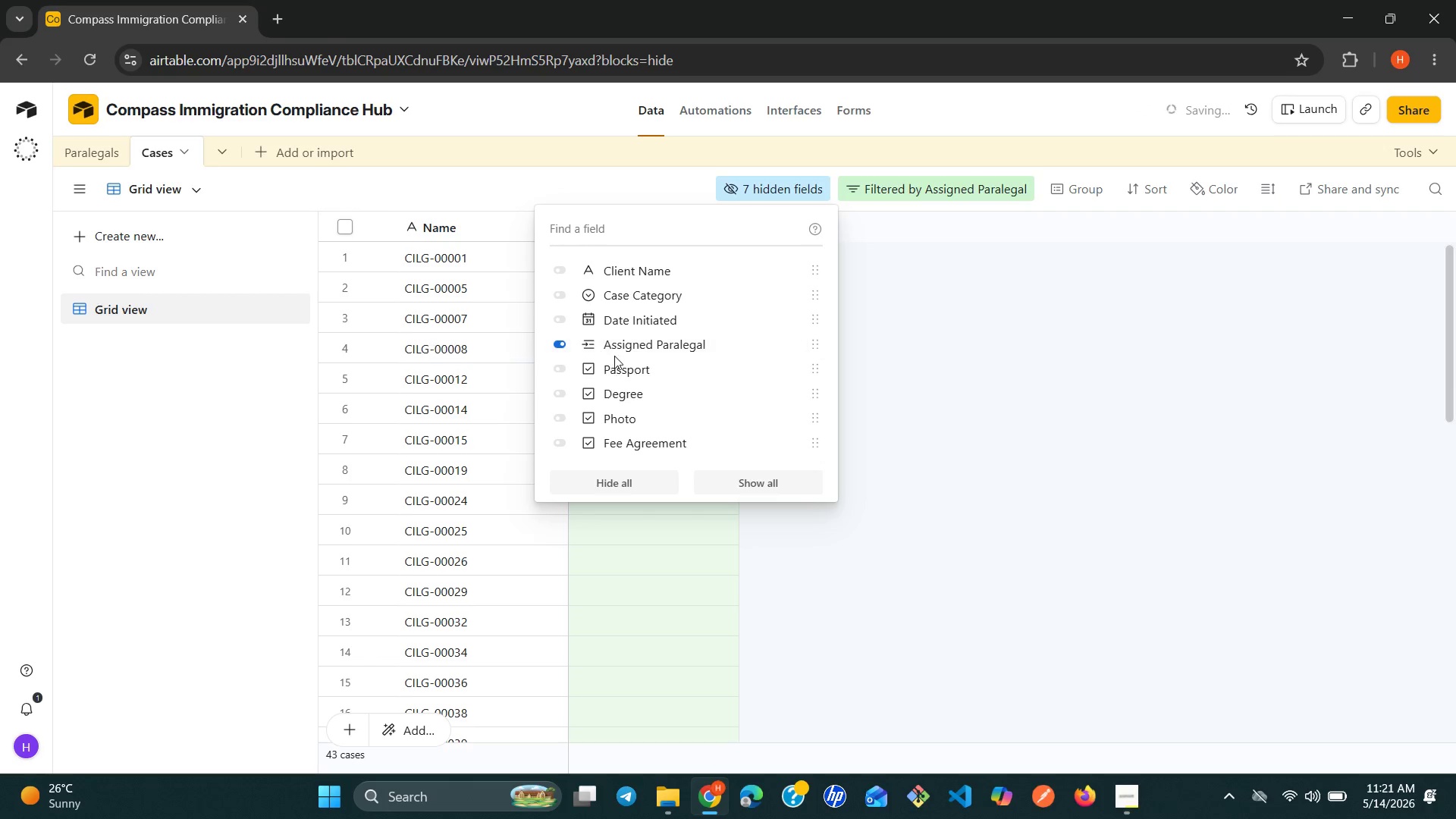 
mouse_move([606, 372])
 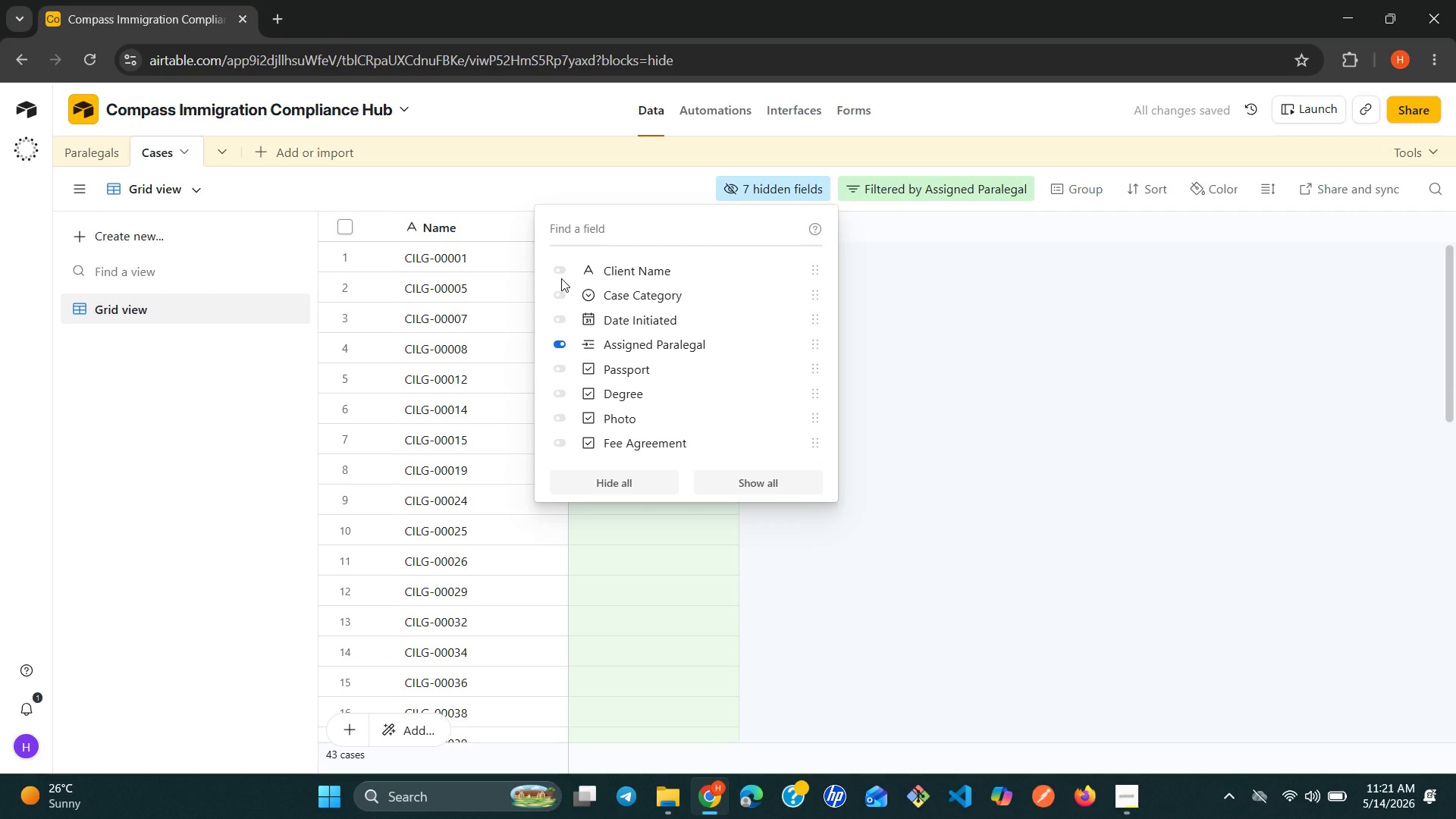 
left_click([561, 278])
 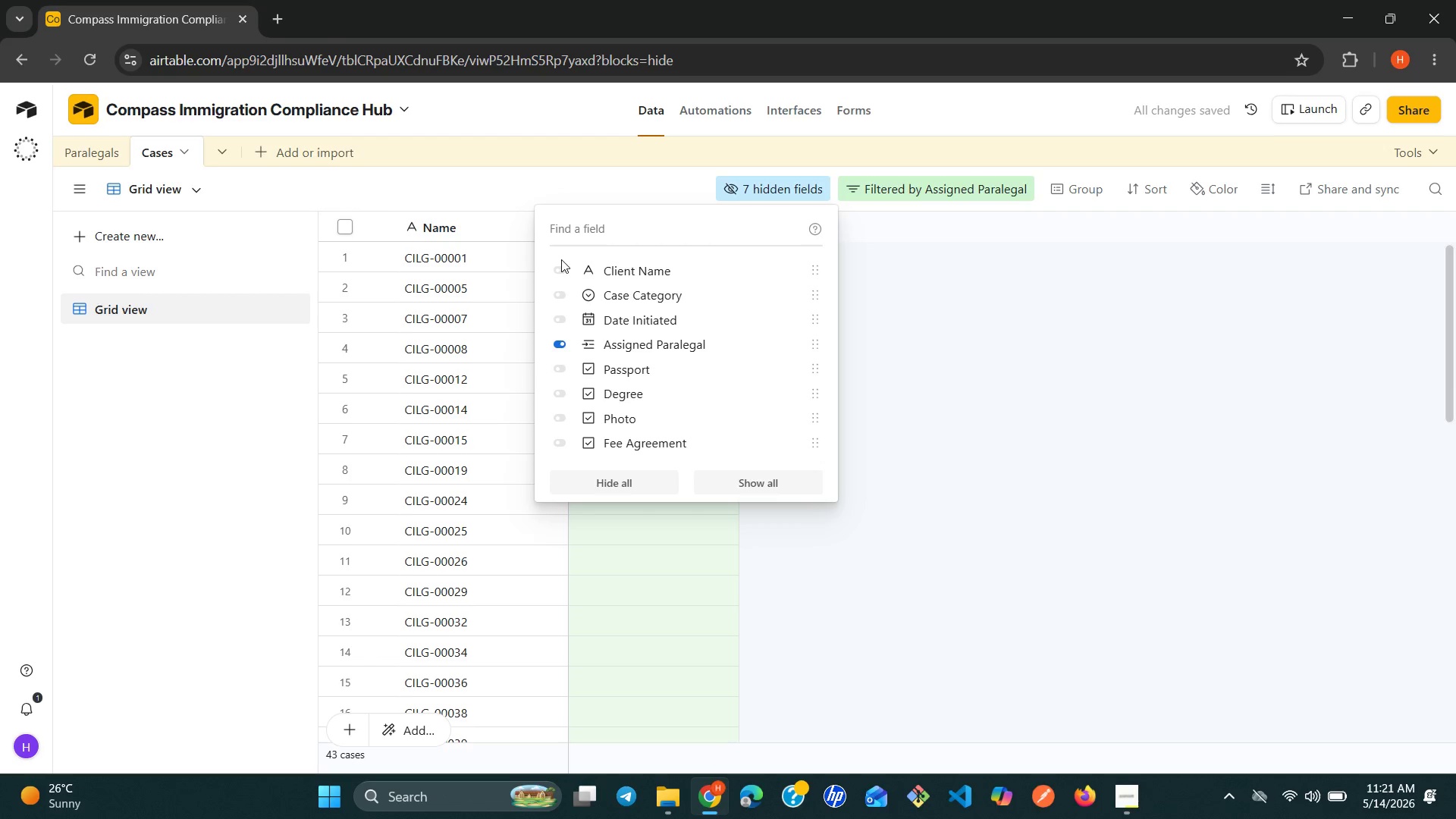 
left_click([561, 259])
 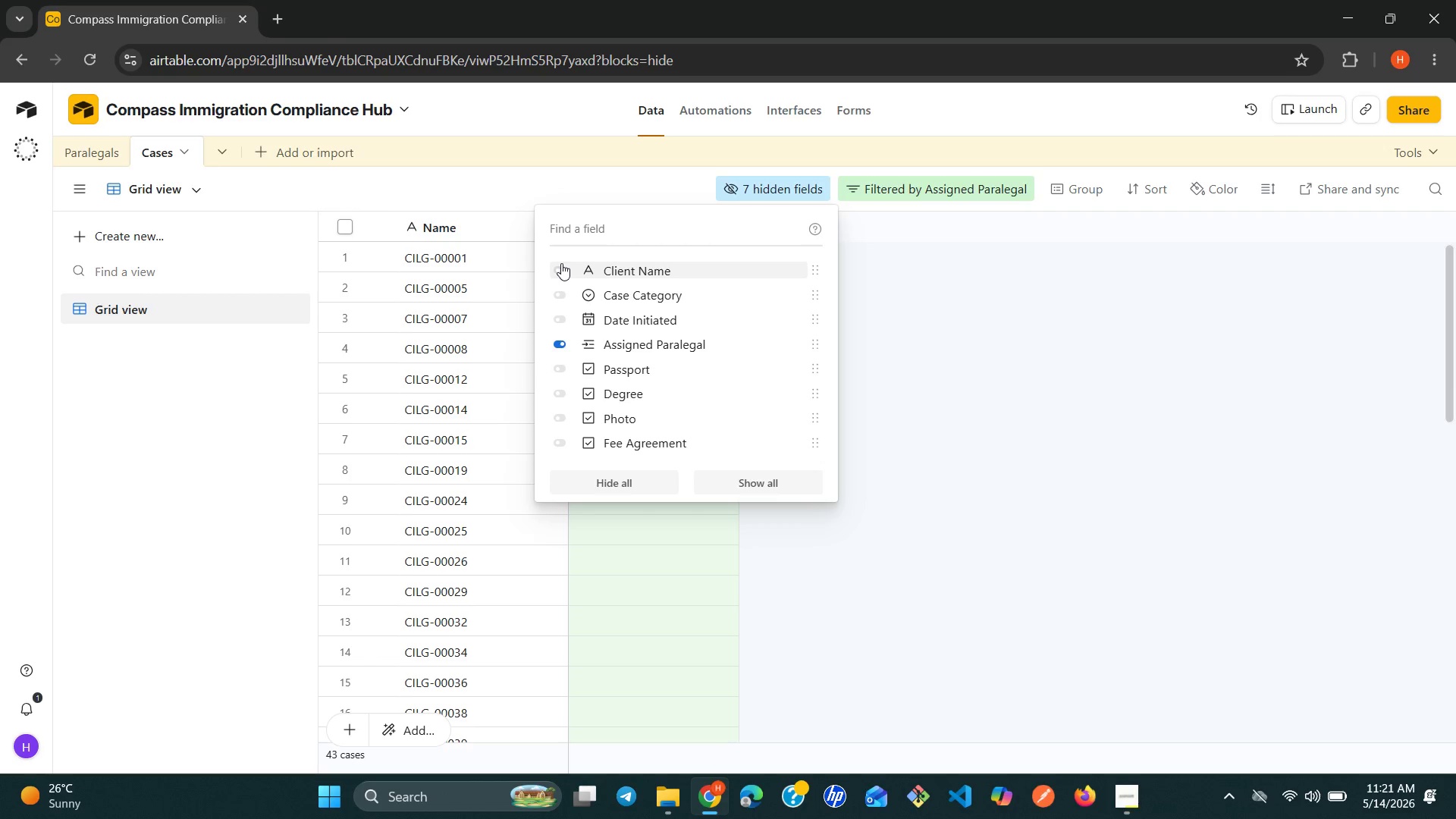 
left_click([561, 263])
 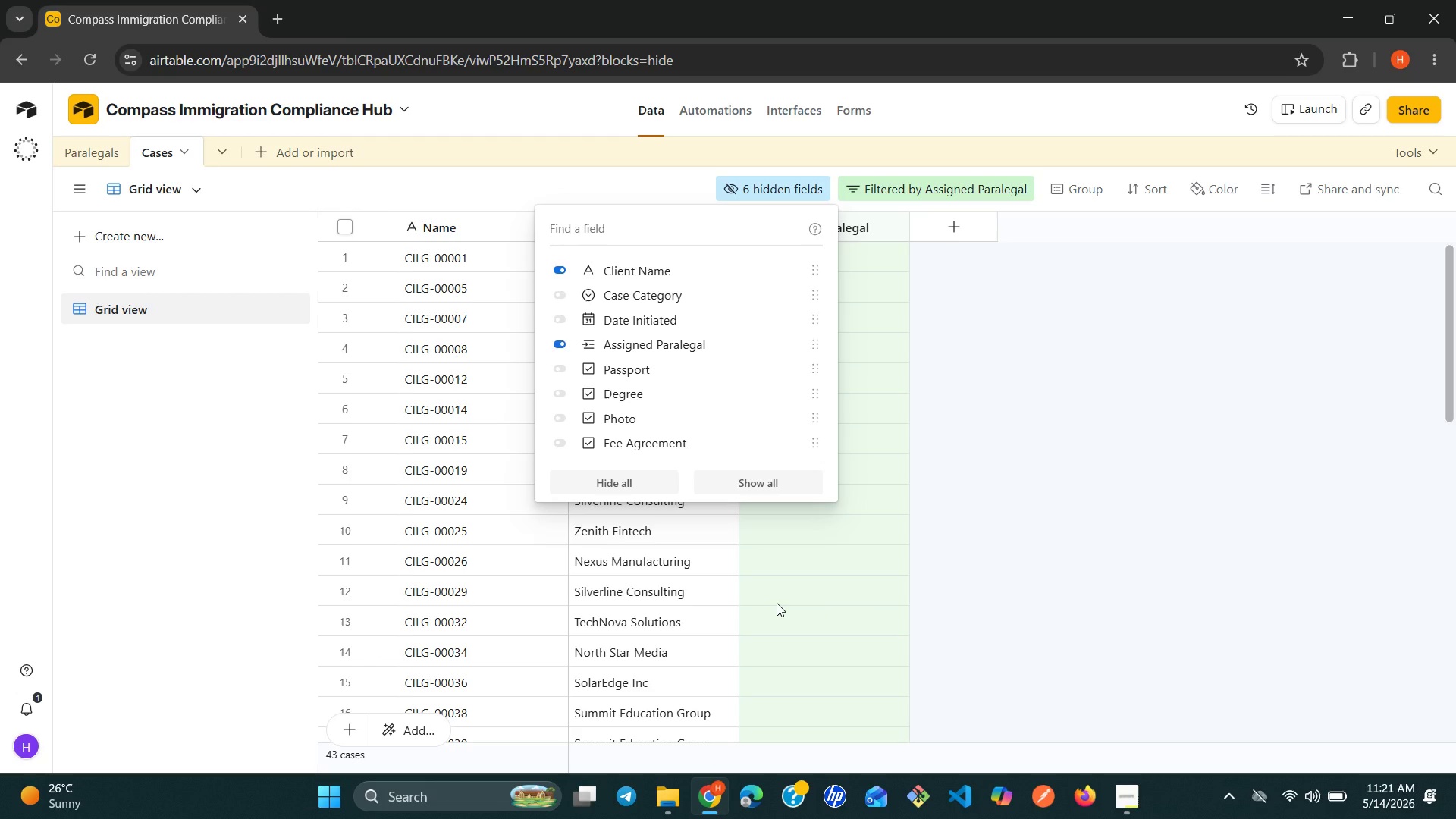 
wait(20.59)
 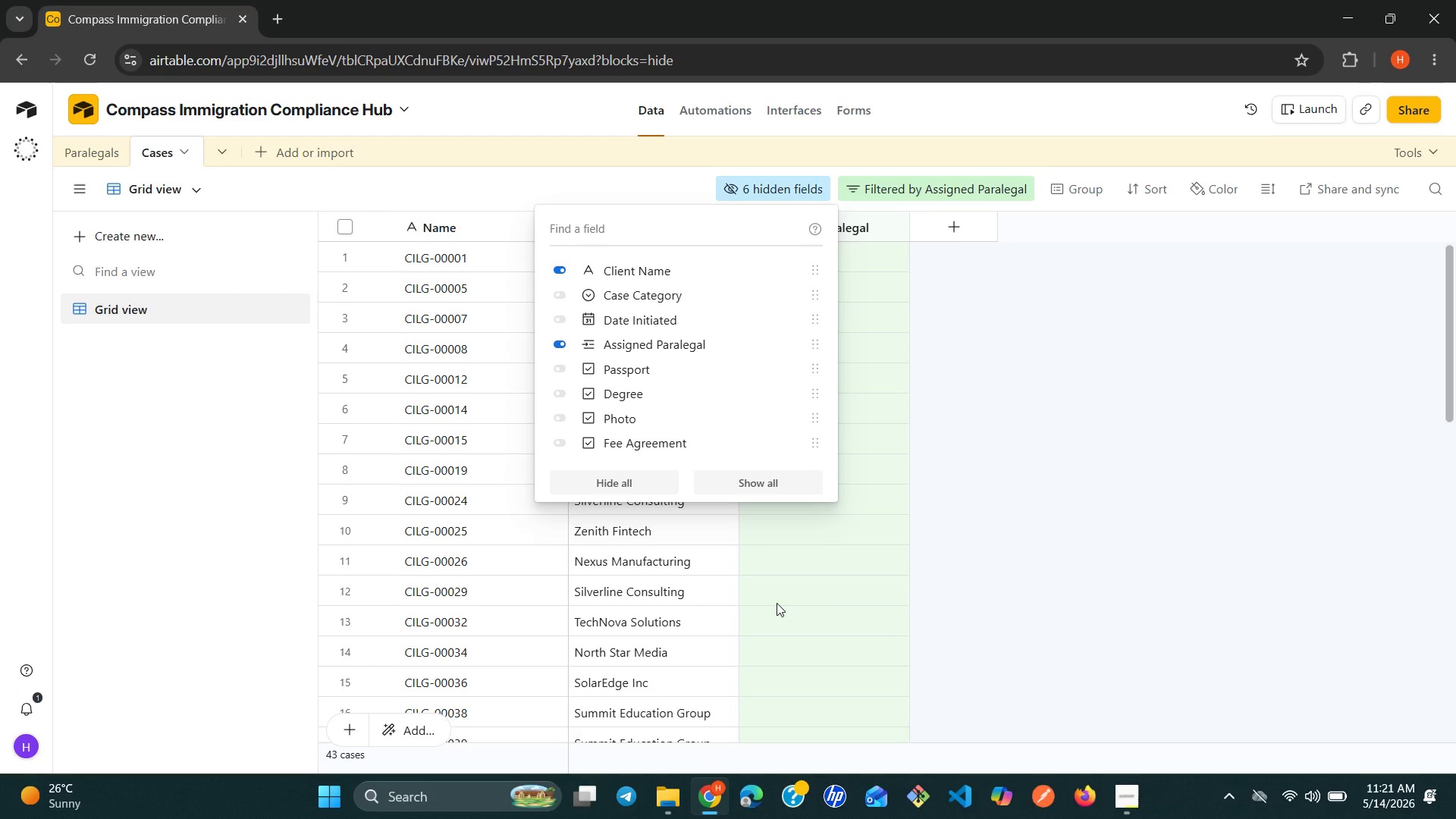 
left_click([1006, 318])
 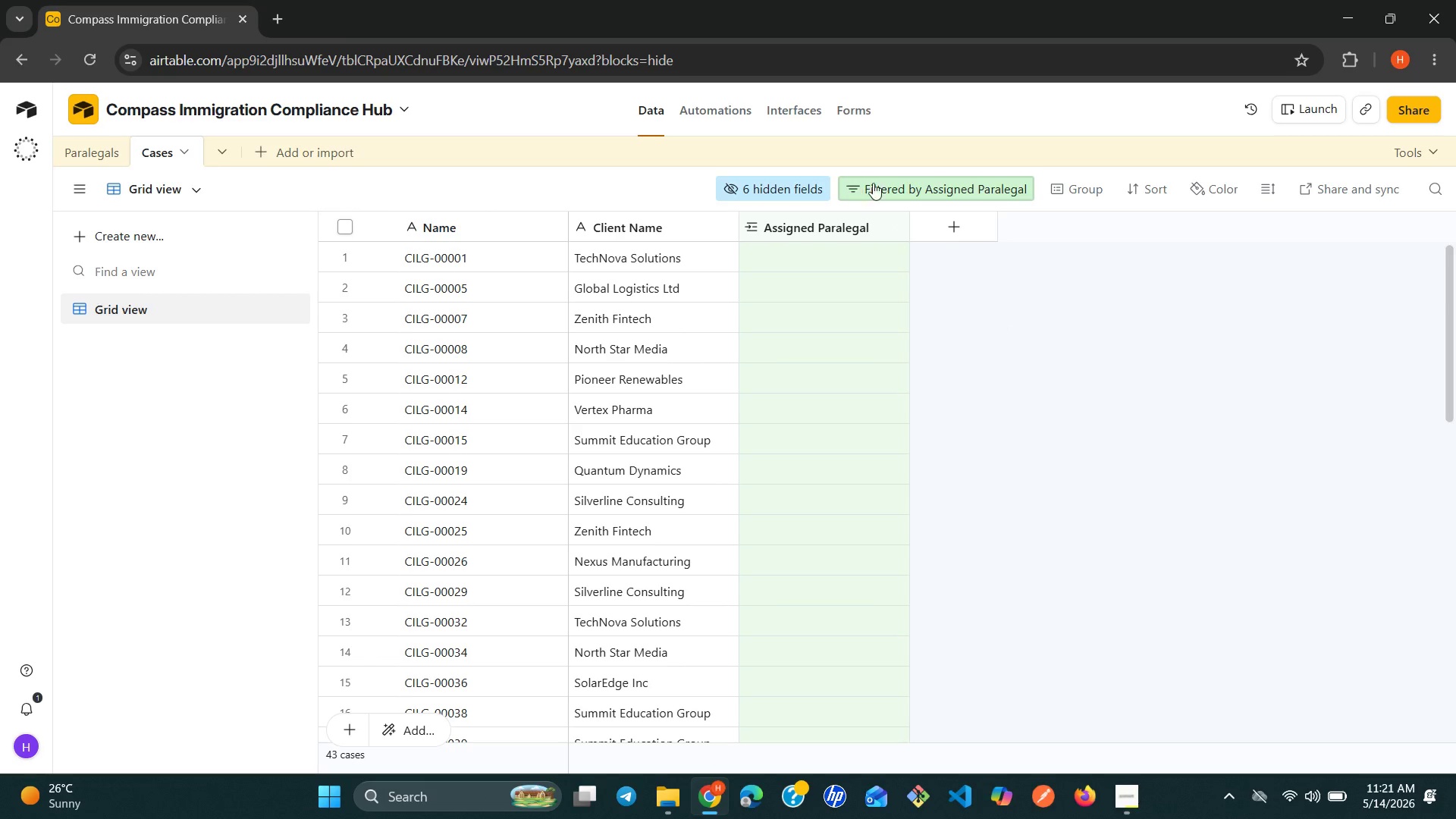 
left_click([897, 181])
 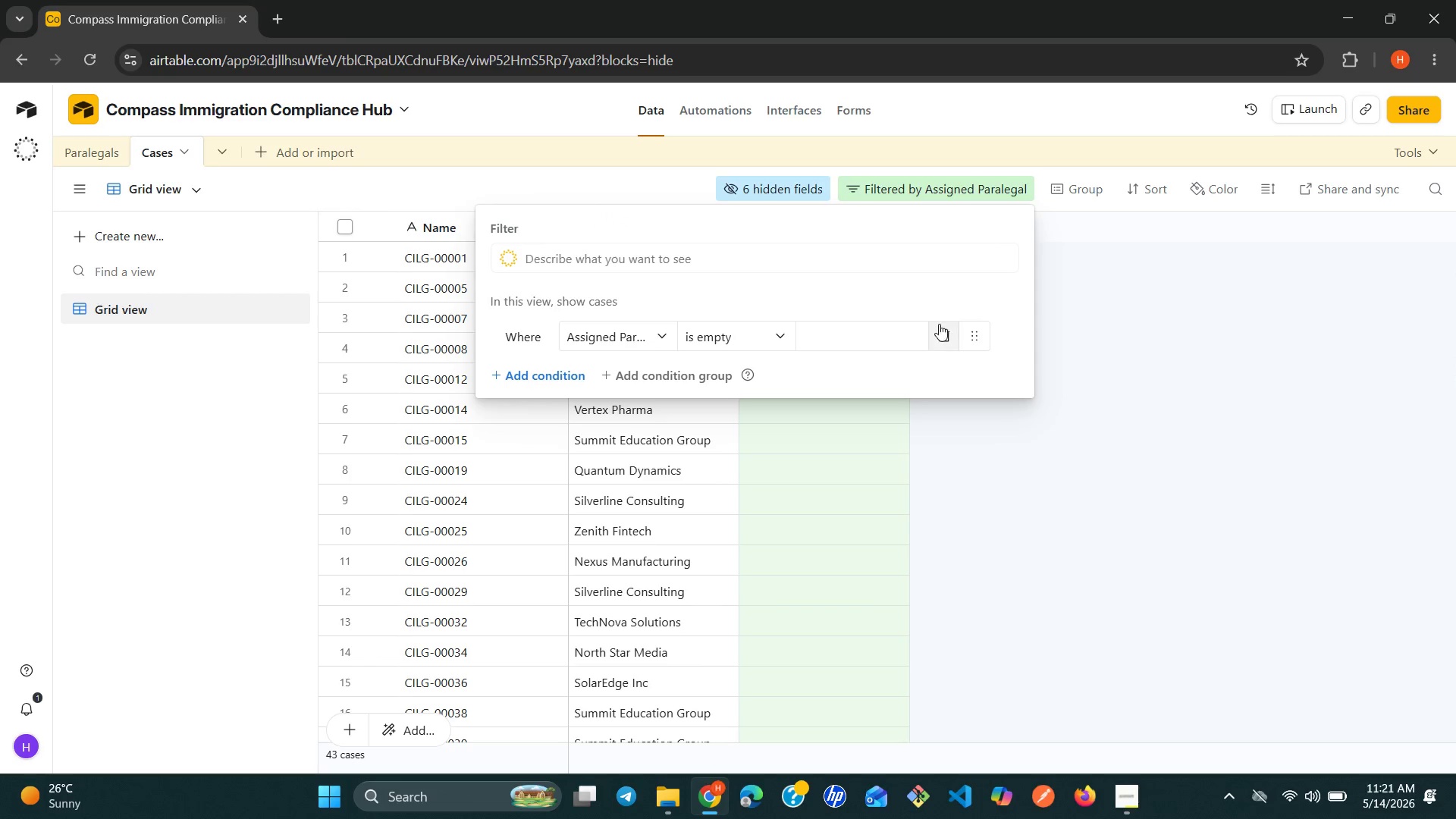 
left_click([939, 330])
 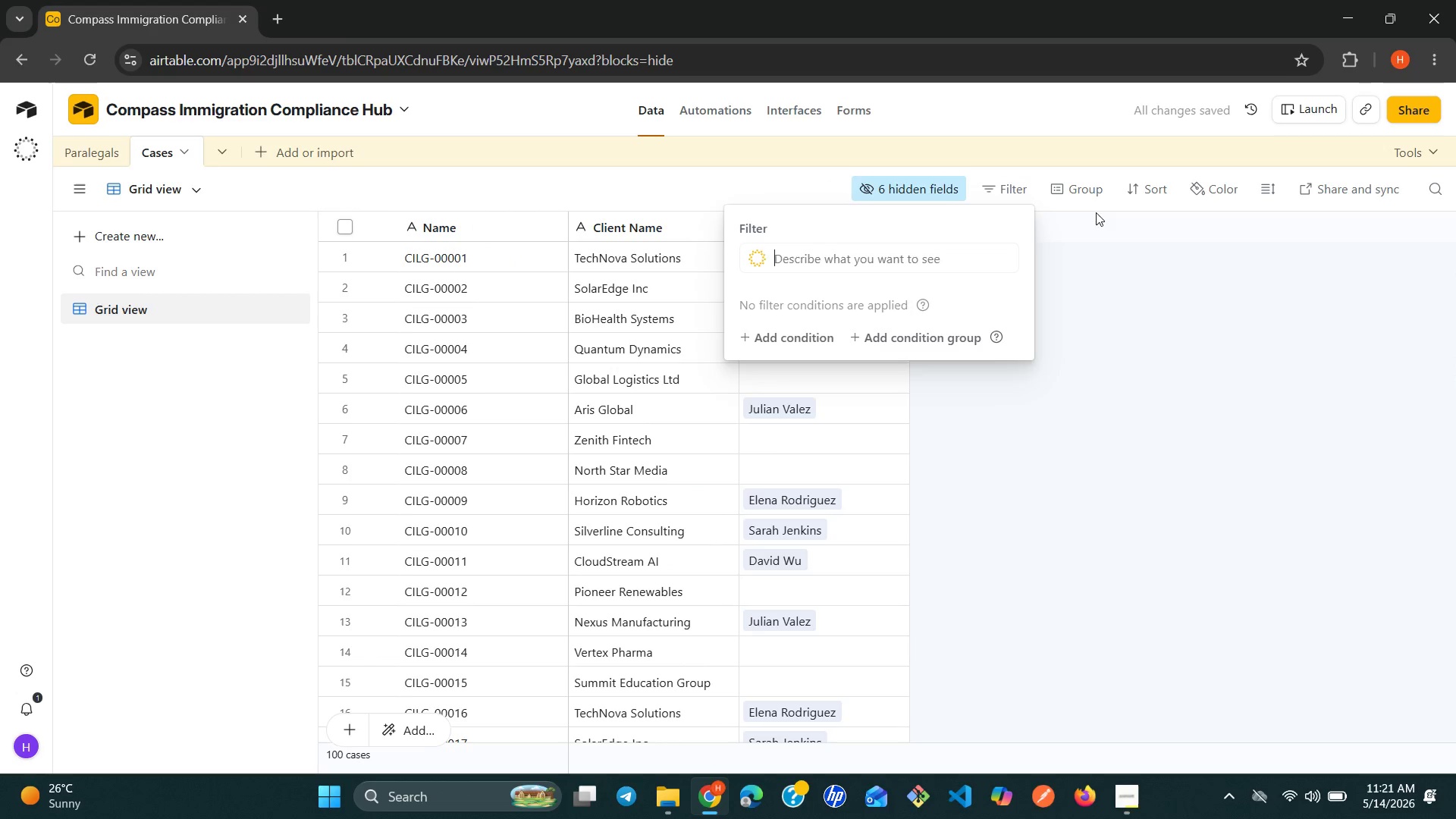 
left_click([1077, 188])
 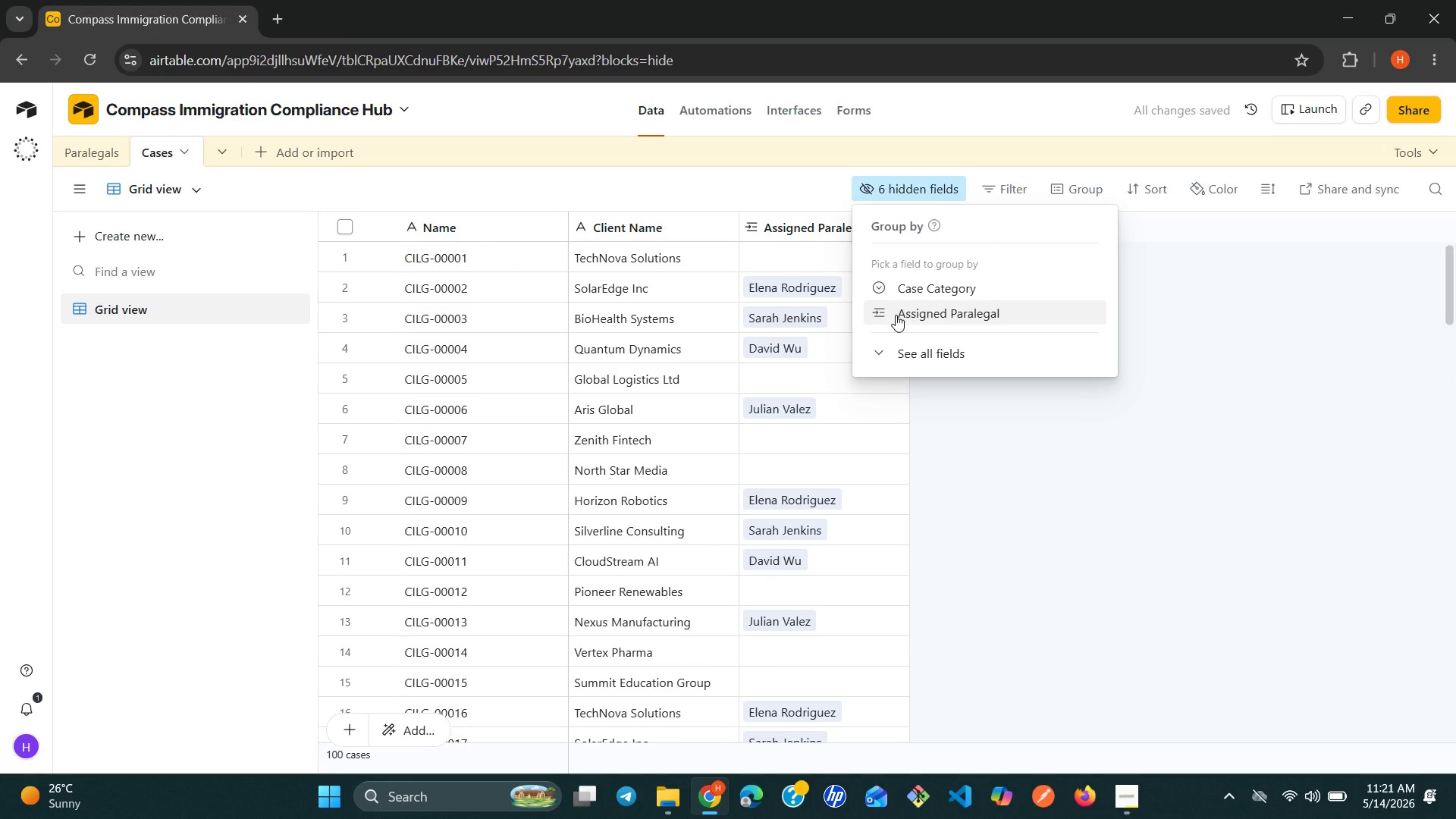 
left_click([879, 315])
 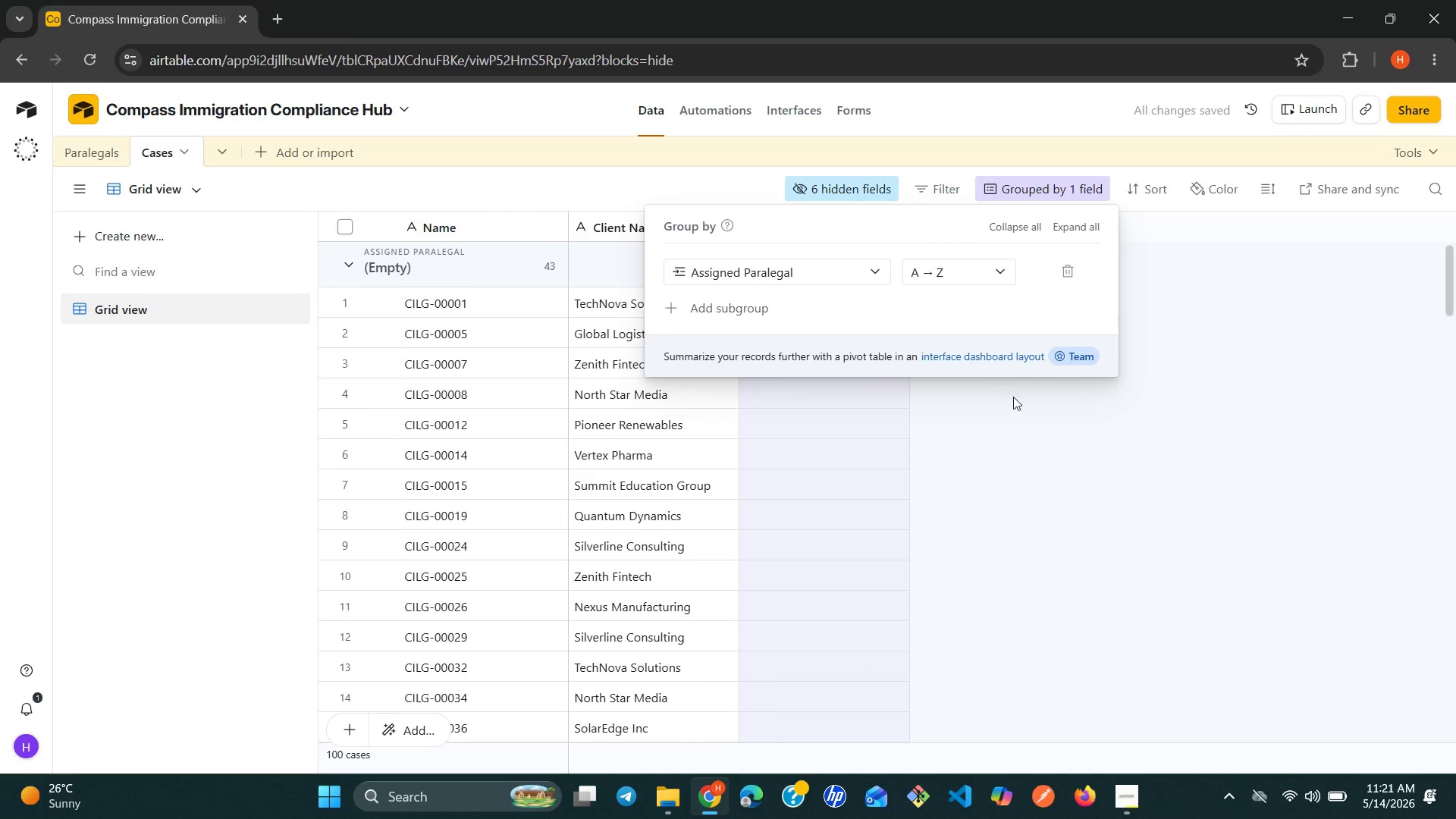 
left_click([1047, 425])
 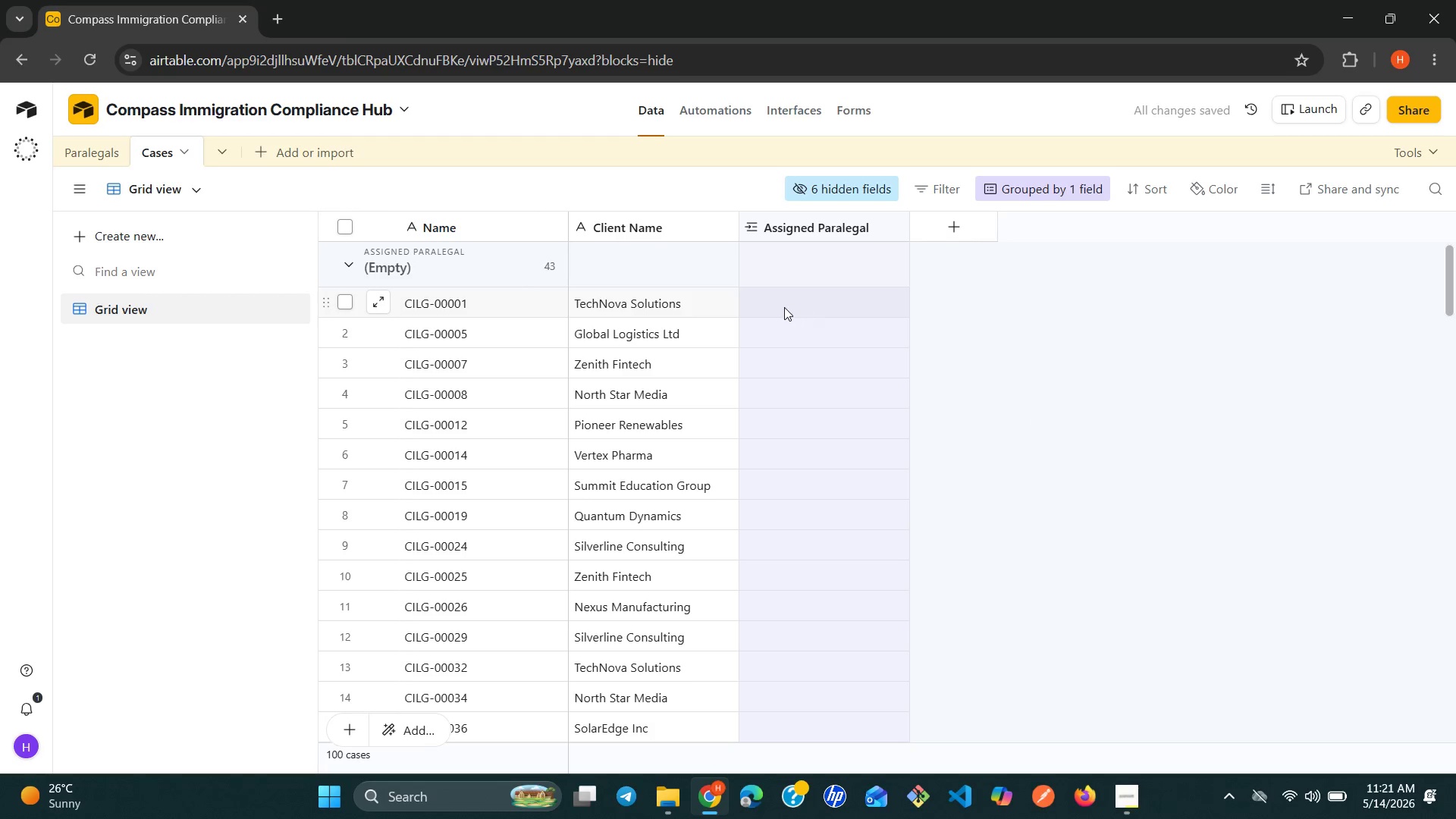 
left_click([784, 307])
 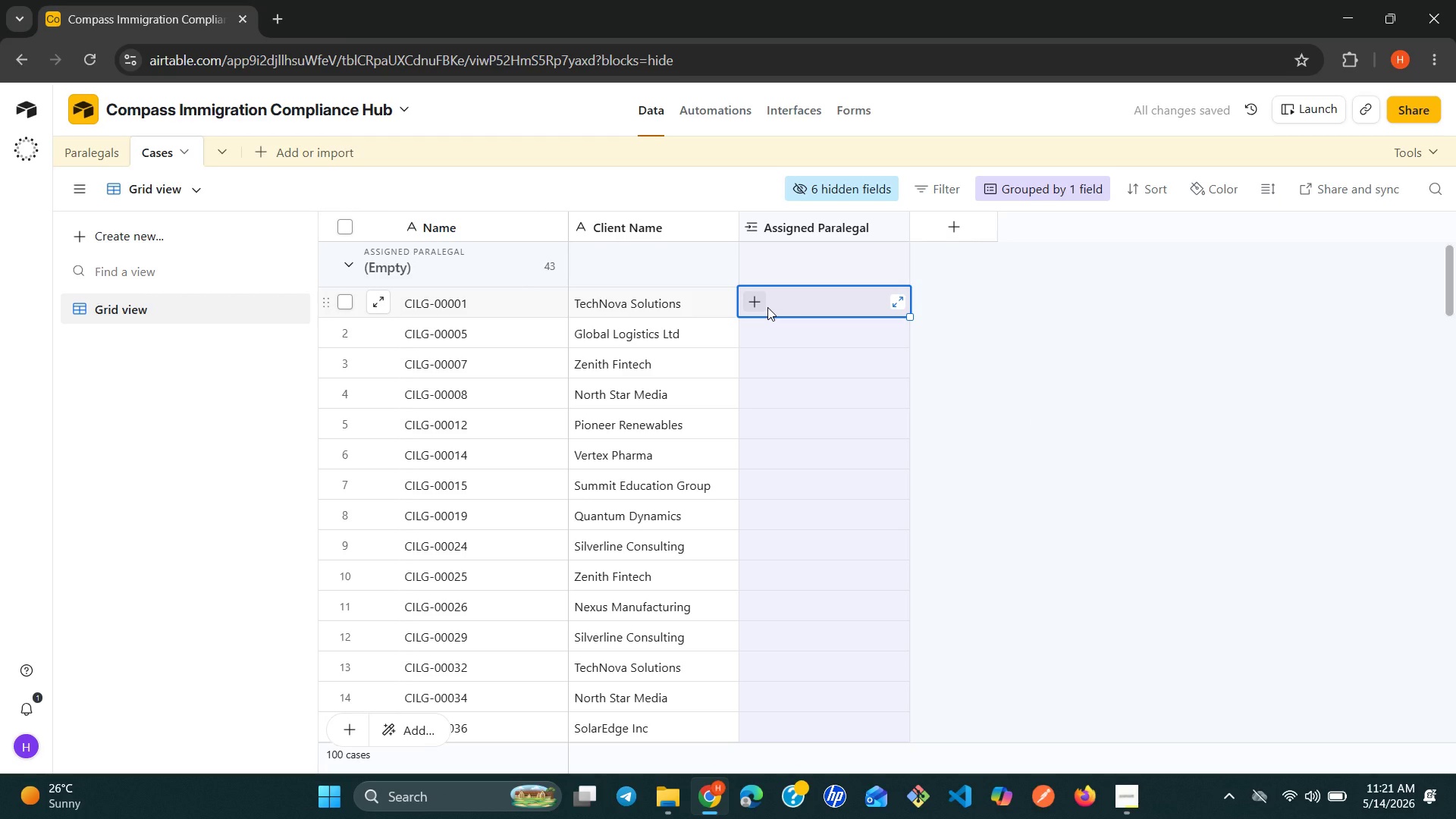 
left_click([767, 307])
 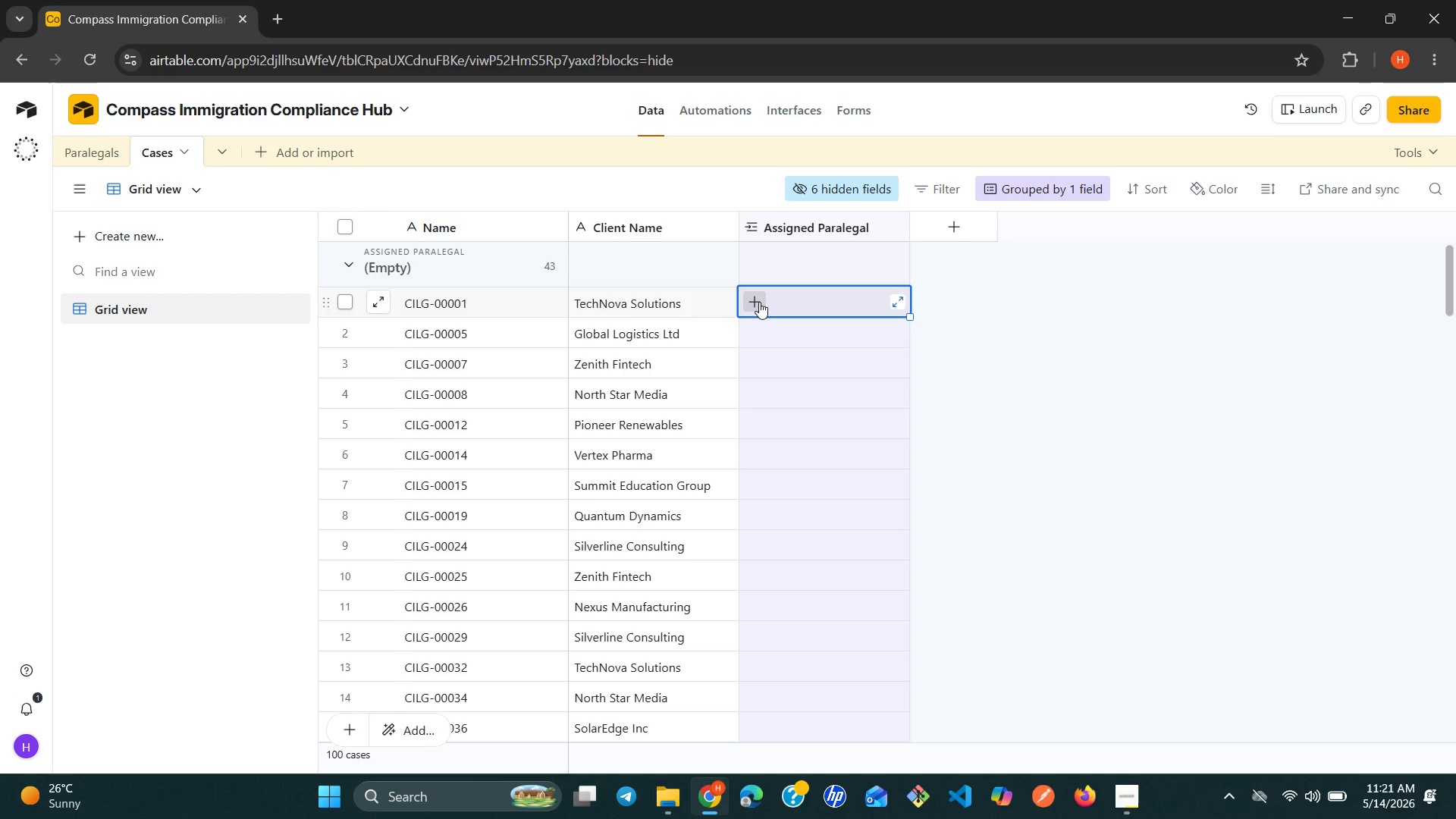 
left_click([759, 302])
 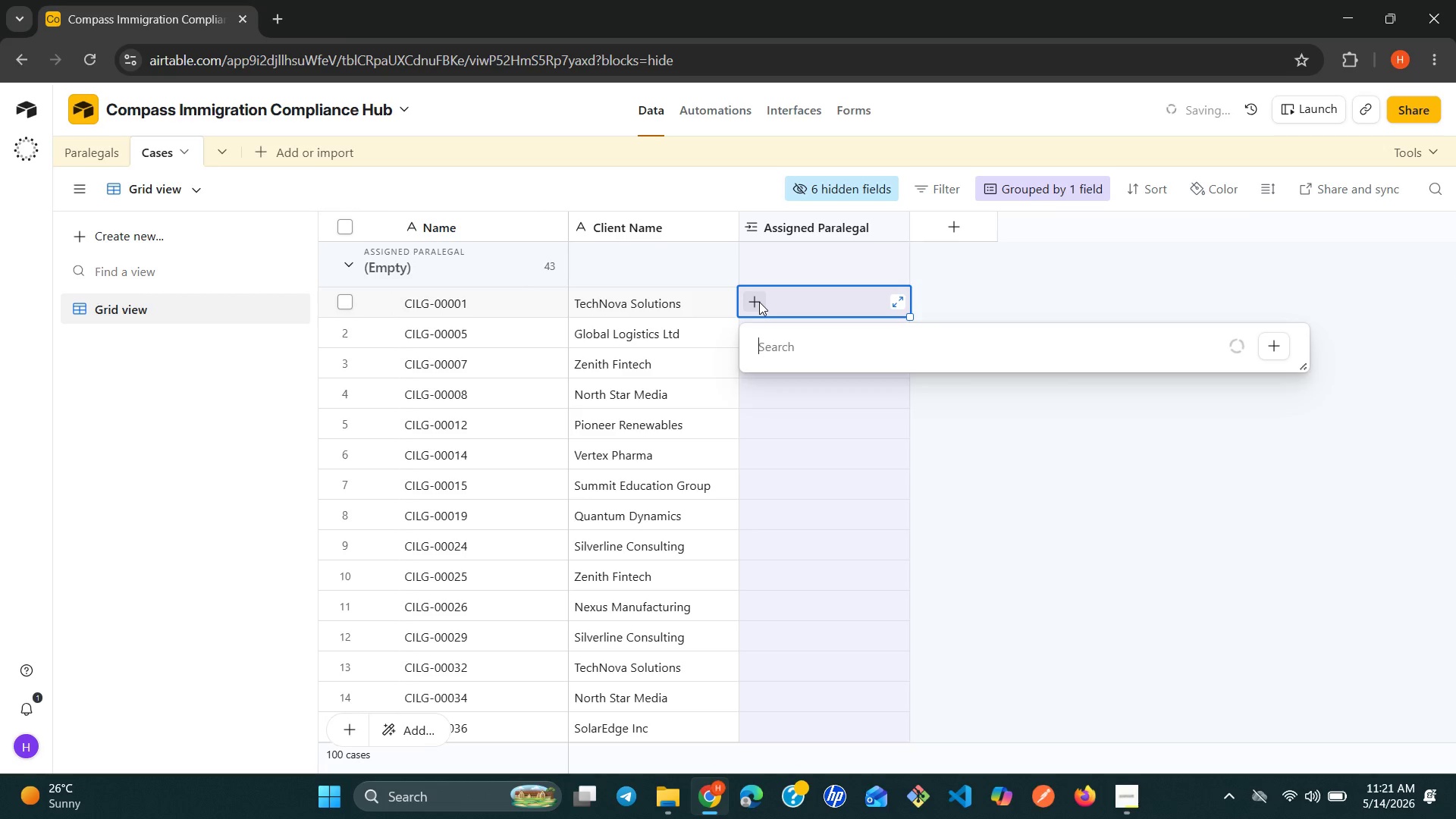 
key(T)
 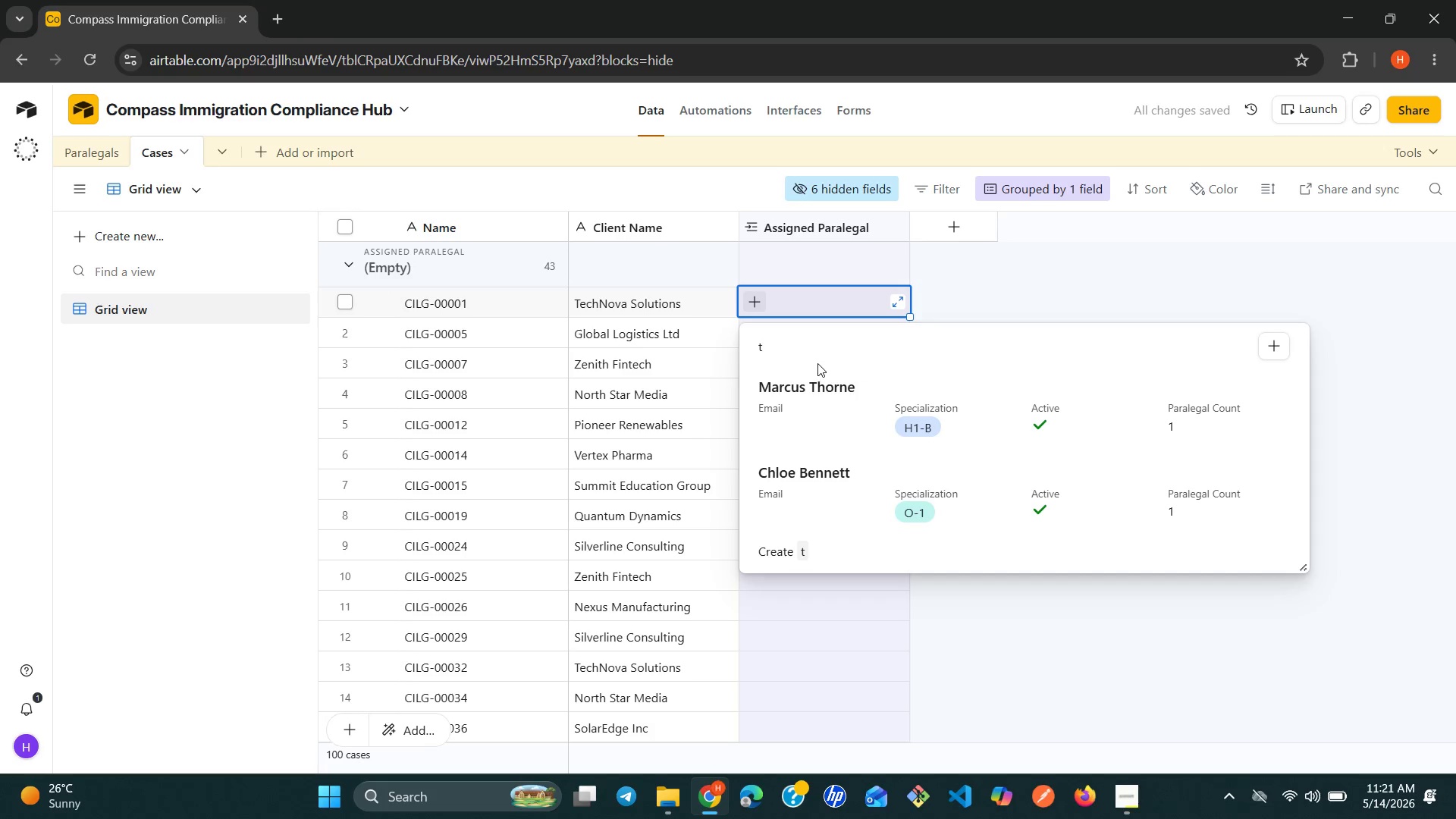 
wait(9.09)
 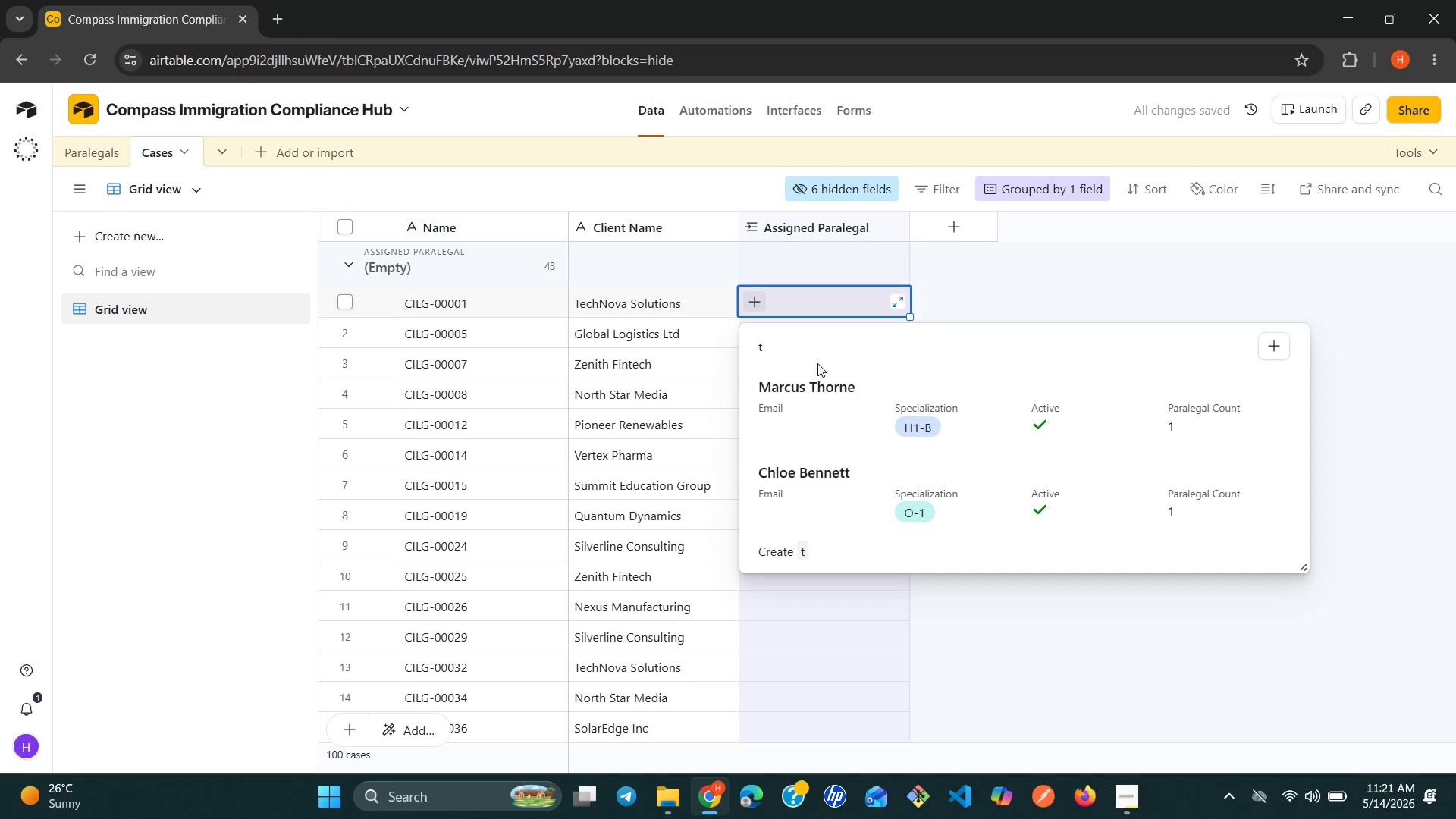 
left_click([830, 386])
 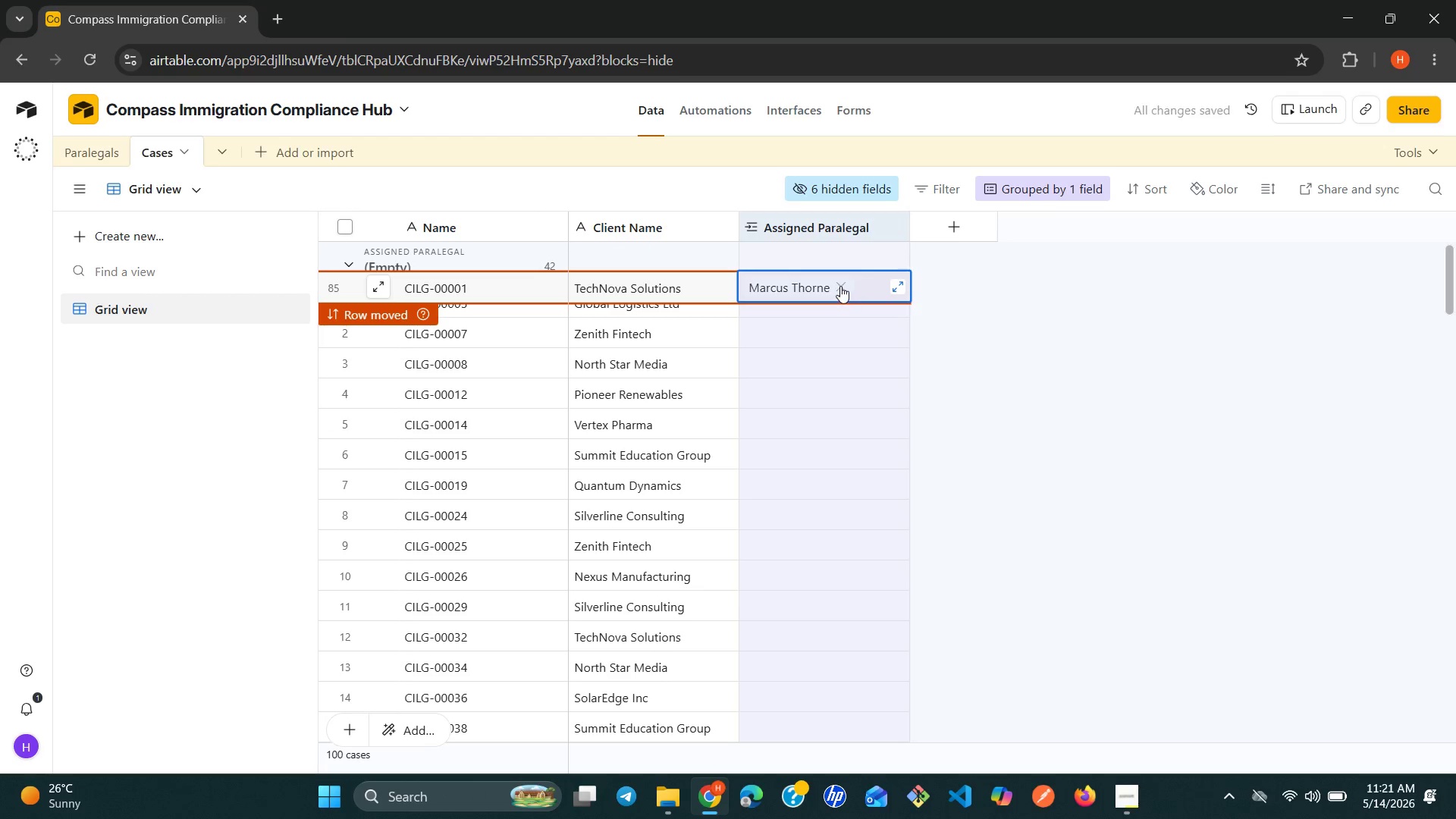 
left_click([837, 281])
 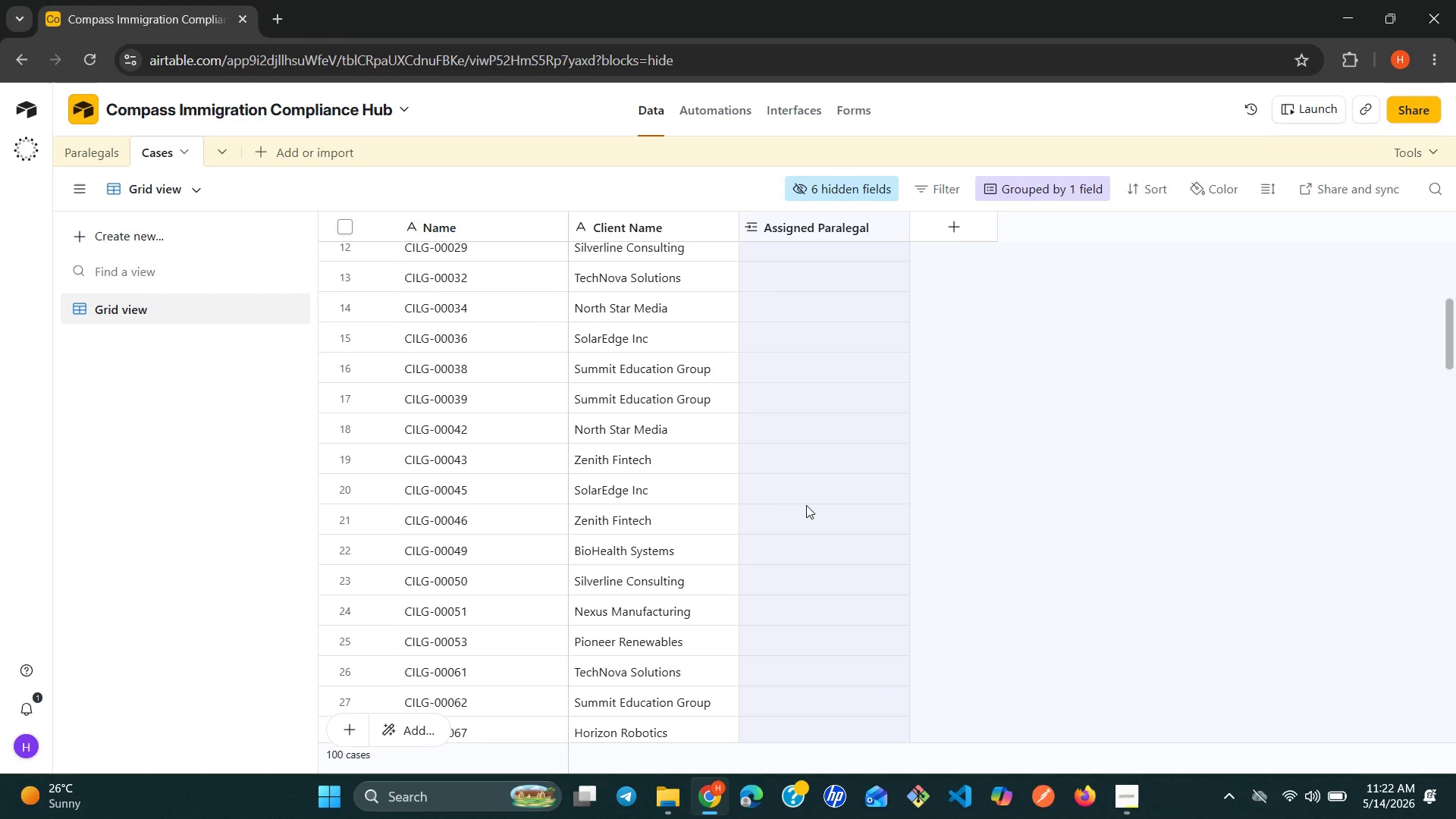 
wait(13.97)
 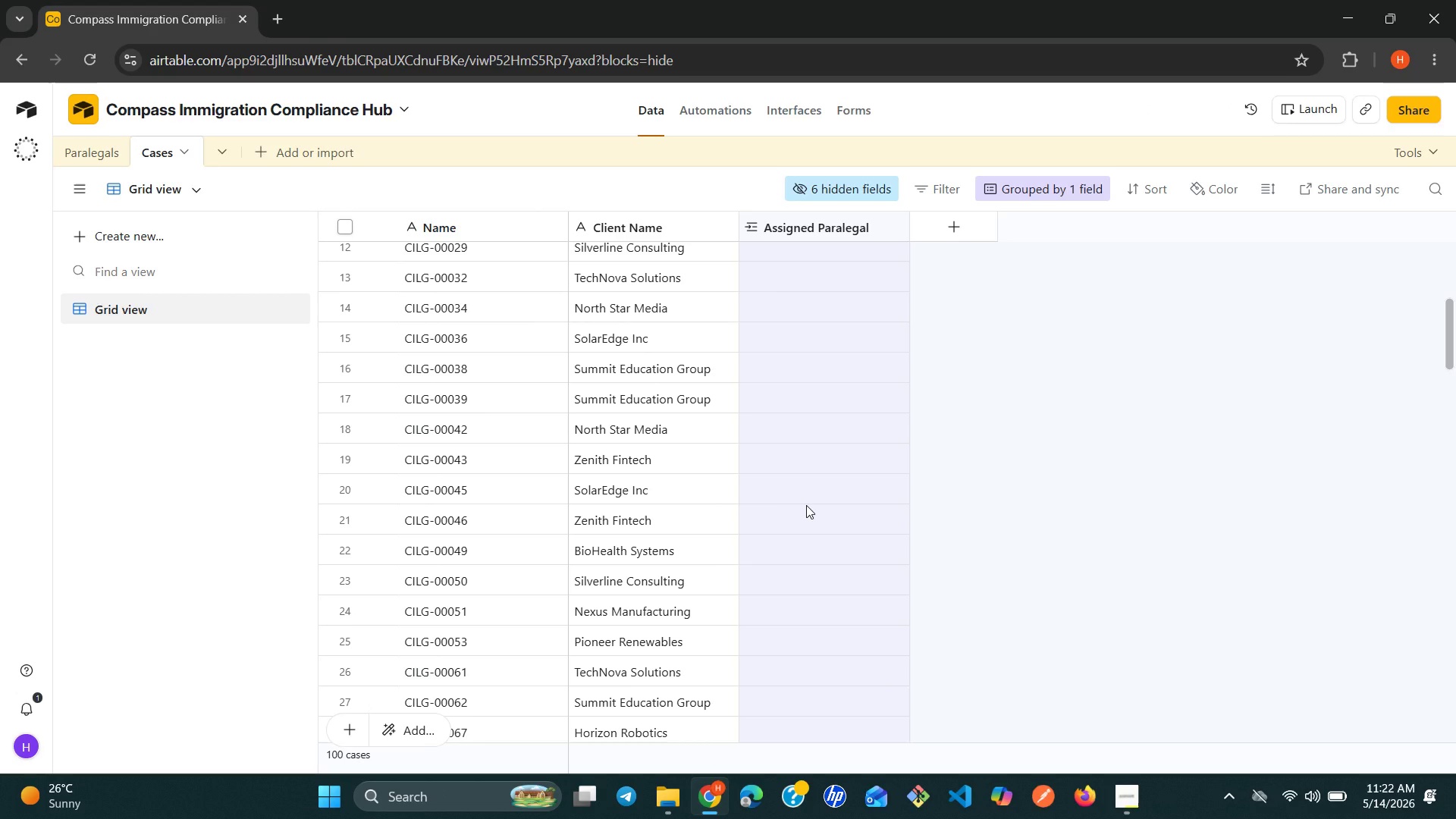 
left_click([839, 193])
 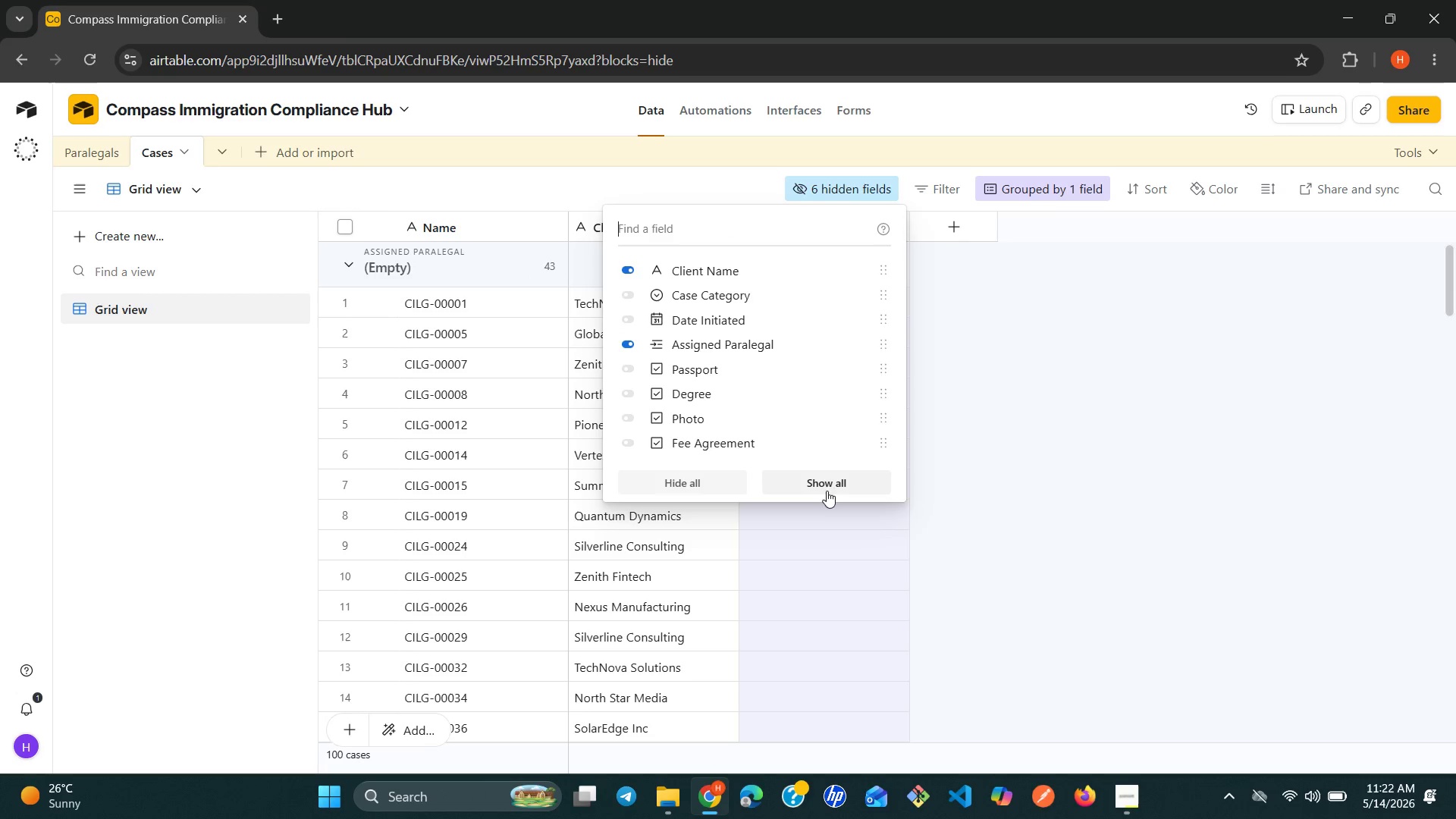 
wait(6.14)
 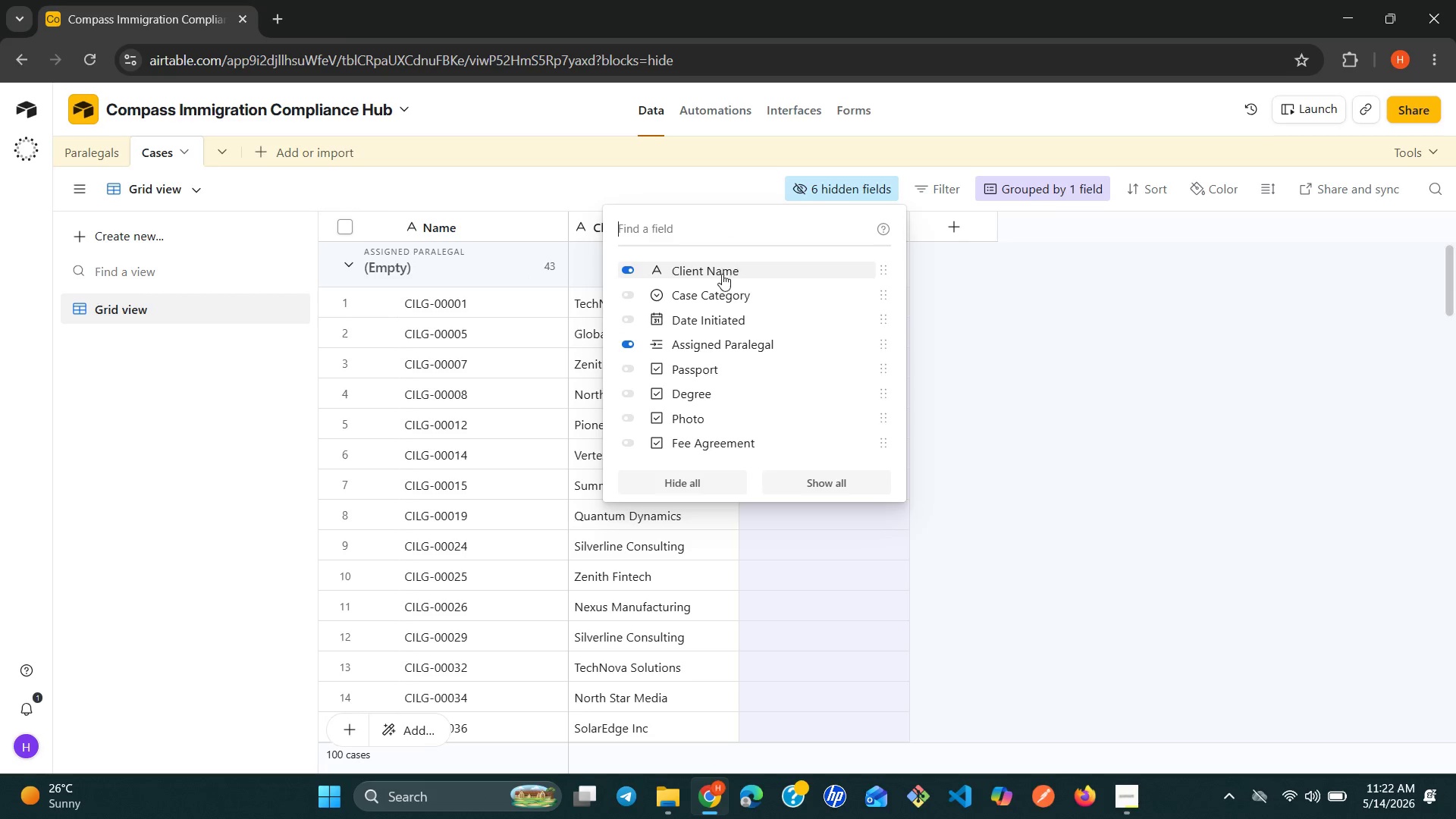 
left_click([827, 486])
 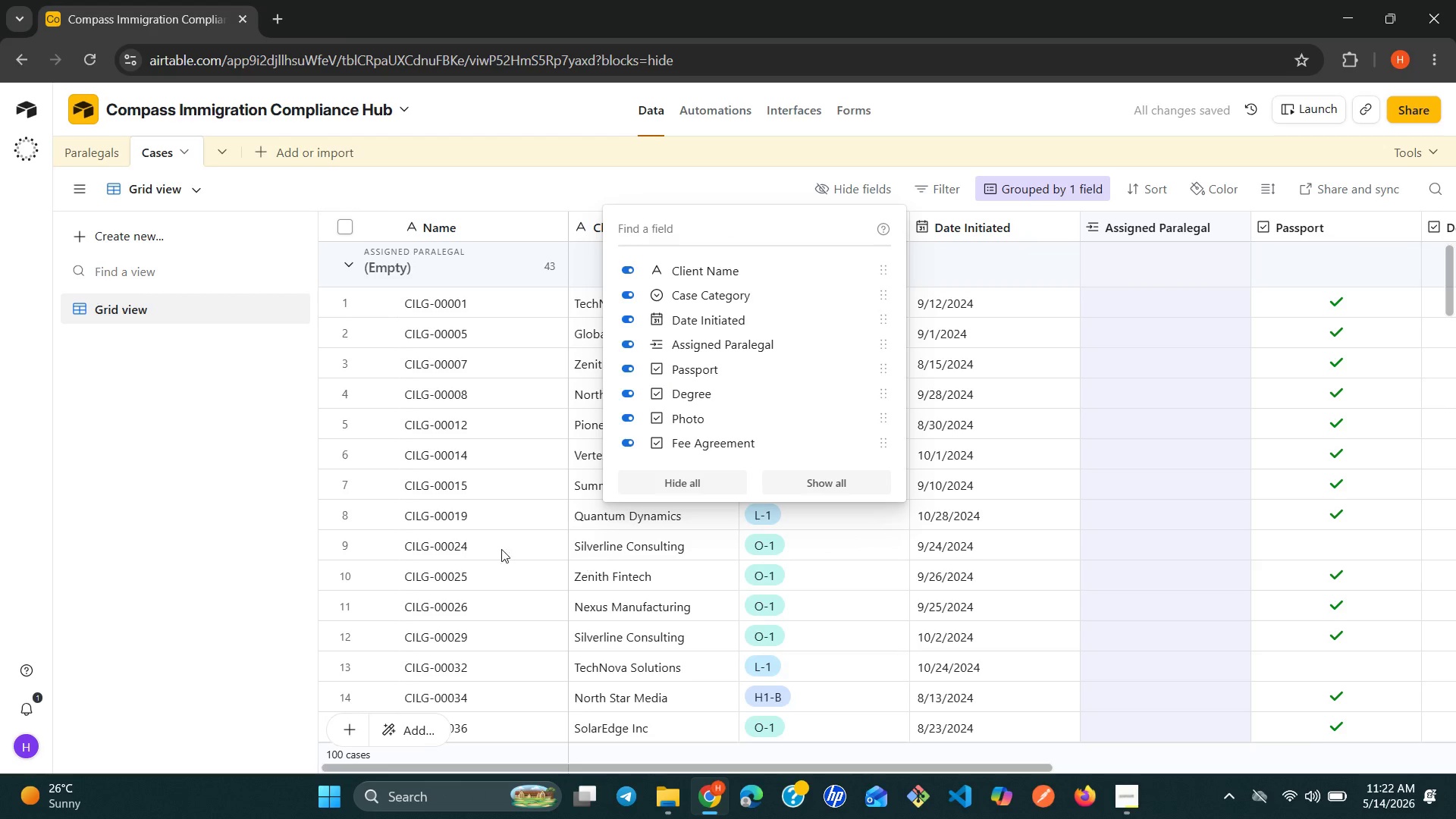 
left_click([207, 526])
 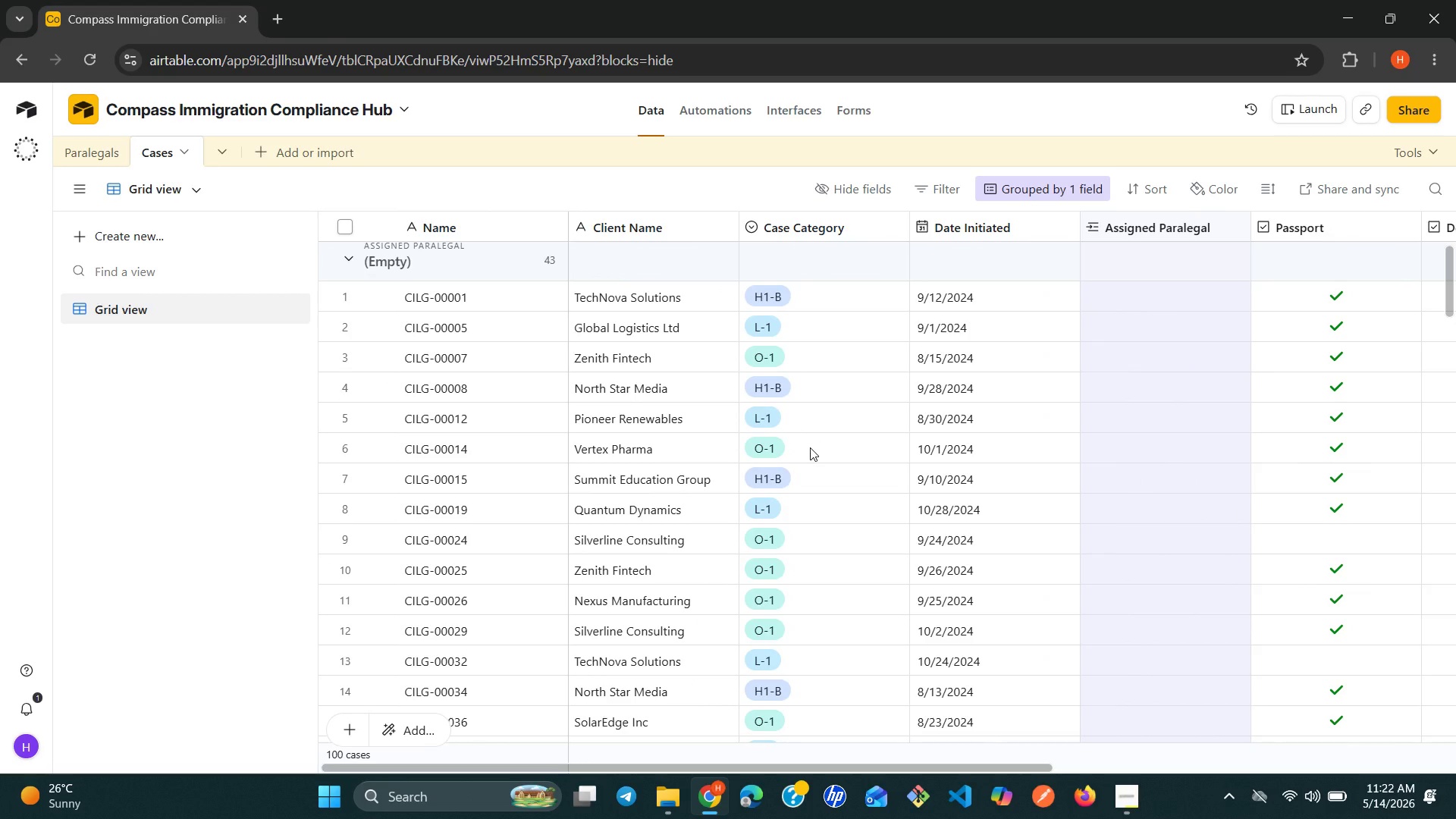 
wait(19.84)
 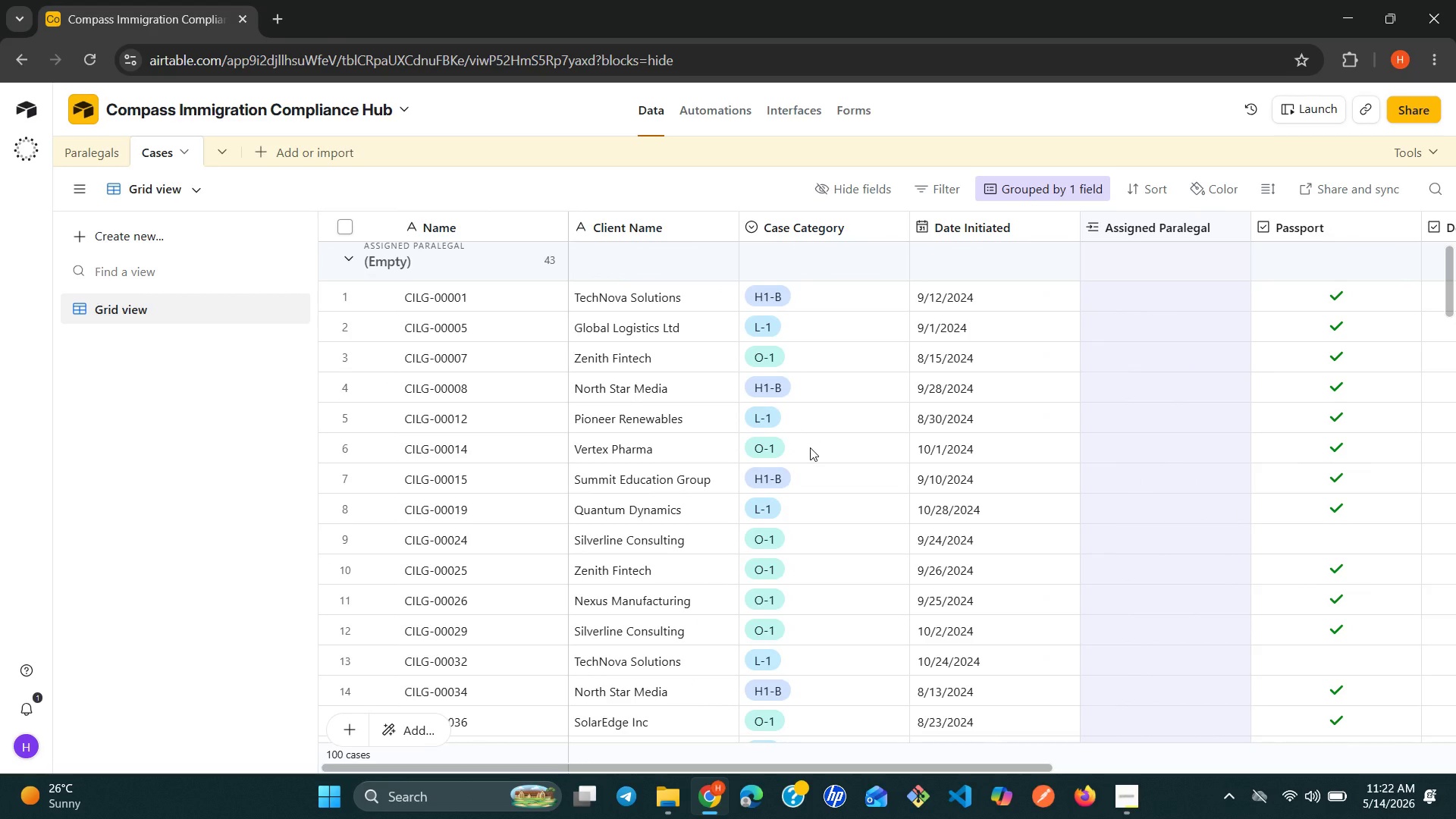 
left_click([986, 300])
 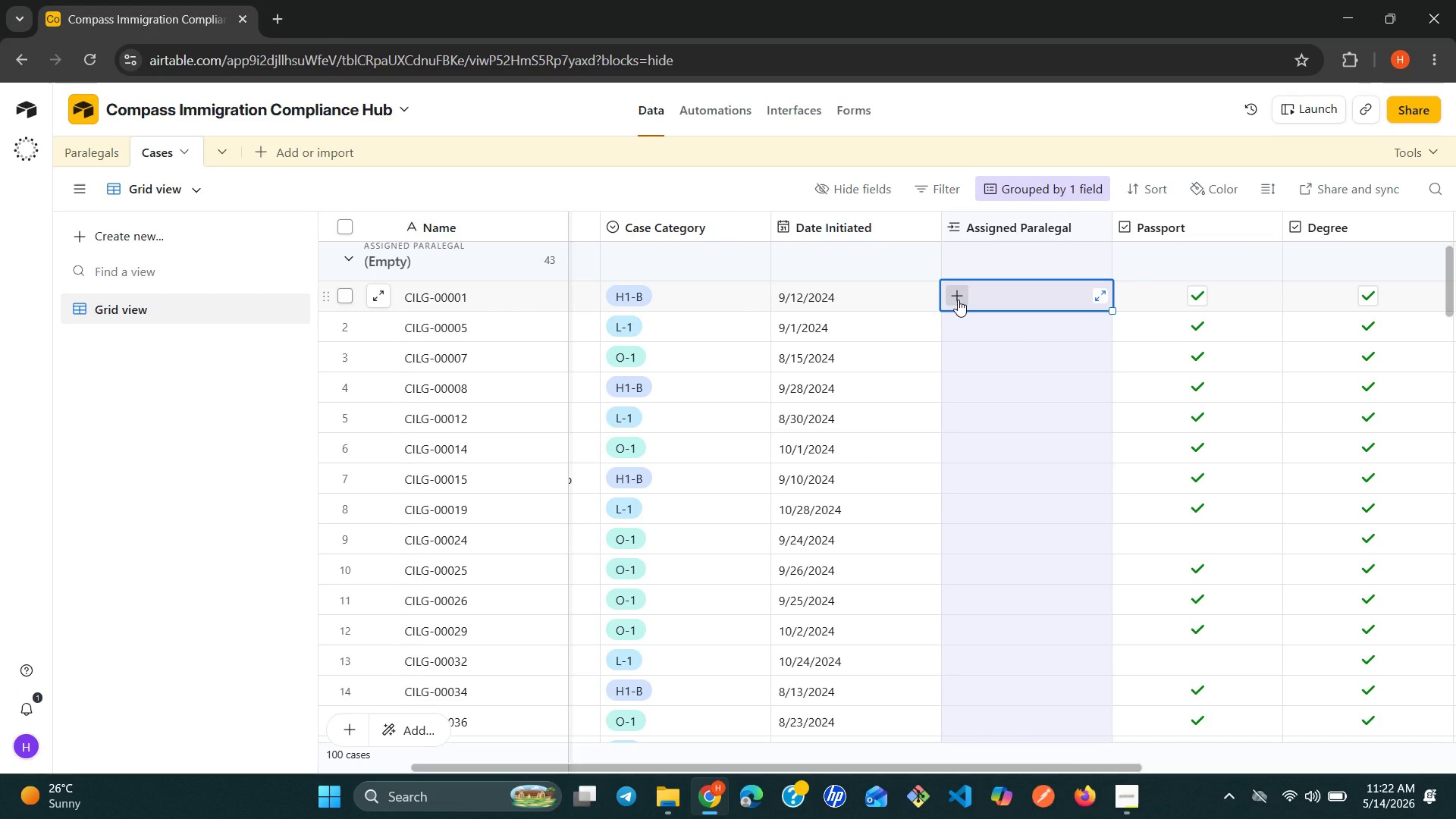 
left_click([958, 300])
 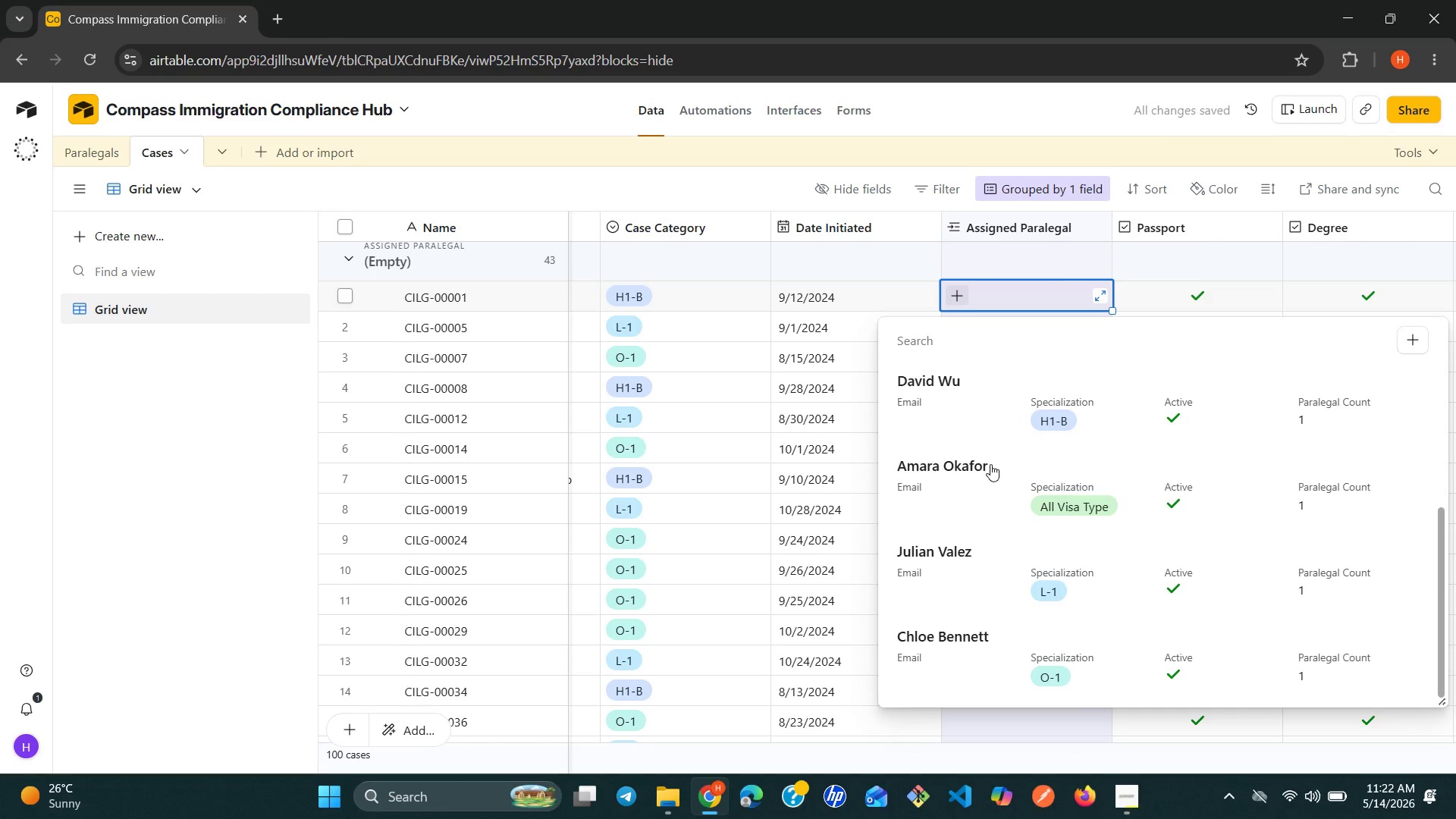 
wait(11.3)
 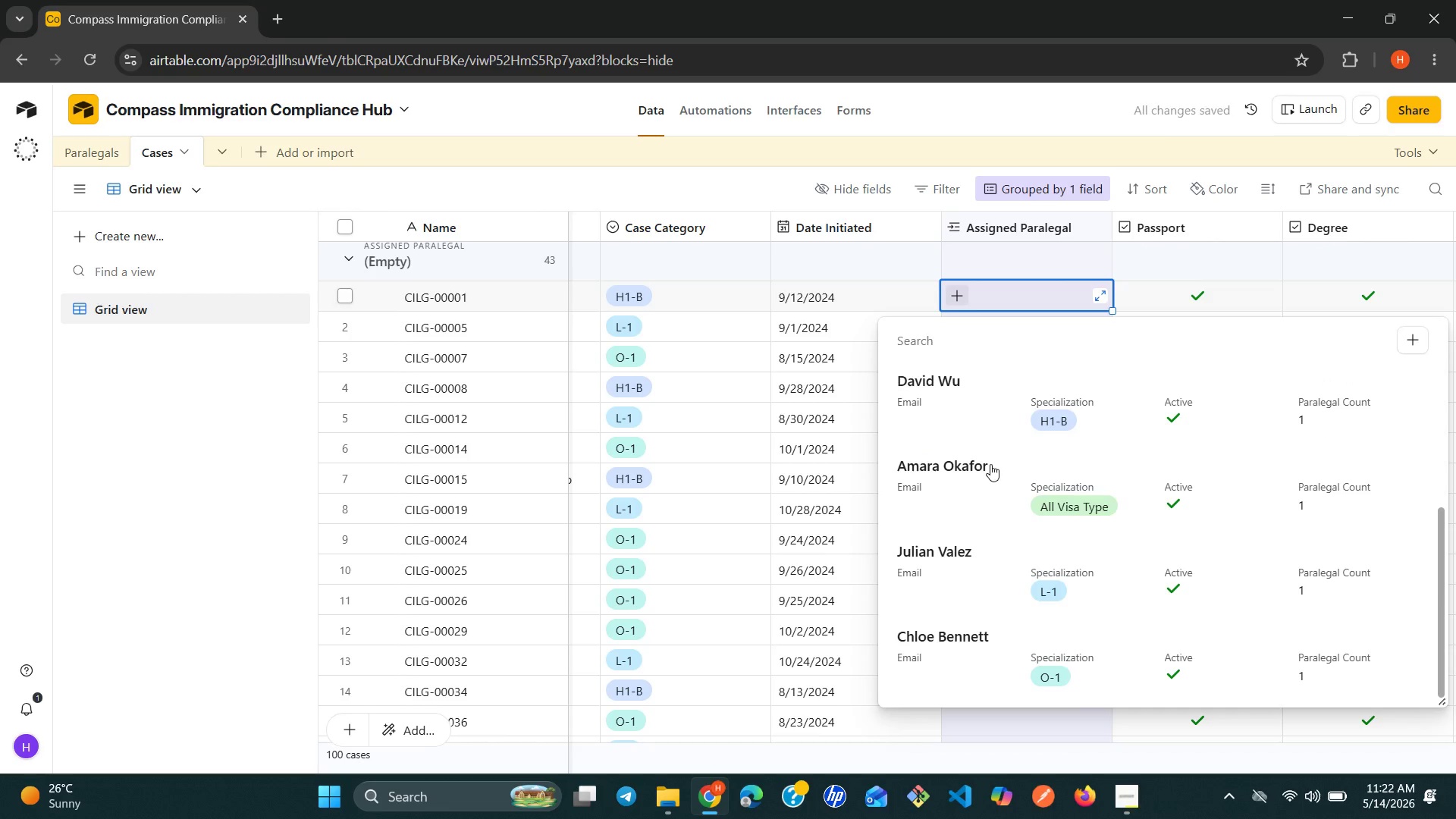 
left_click([116, 587])
 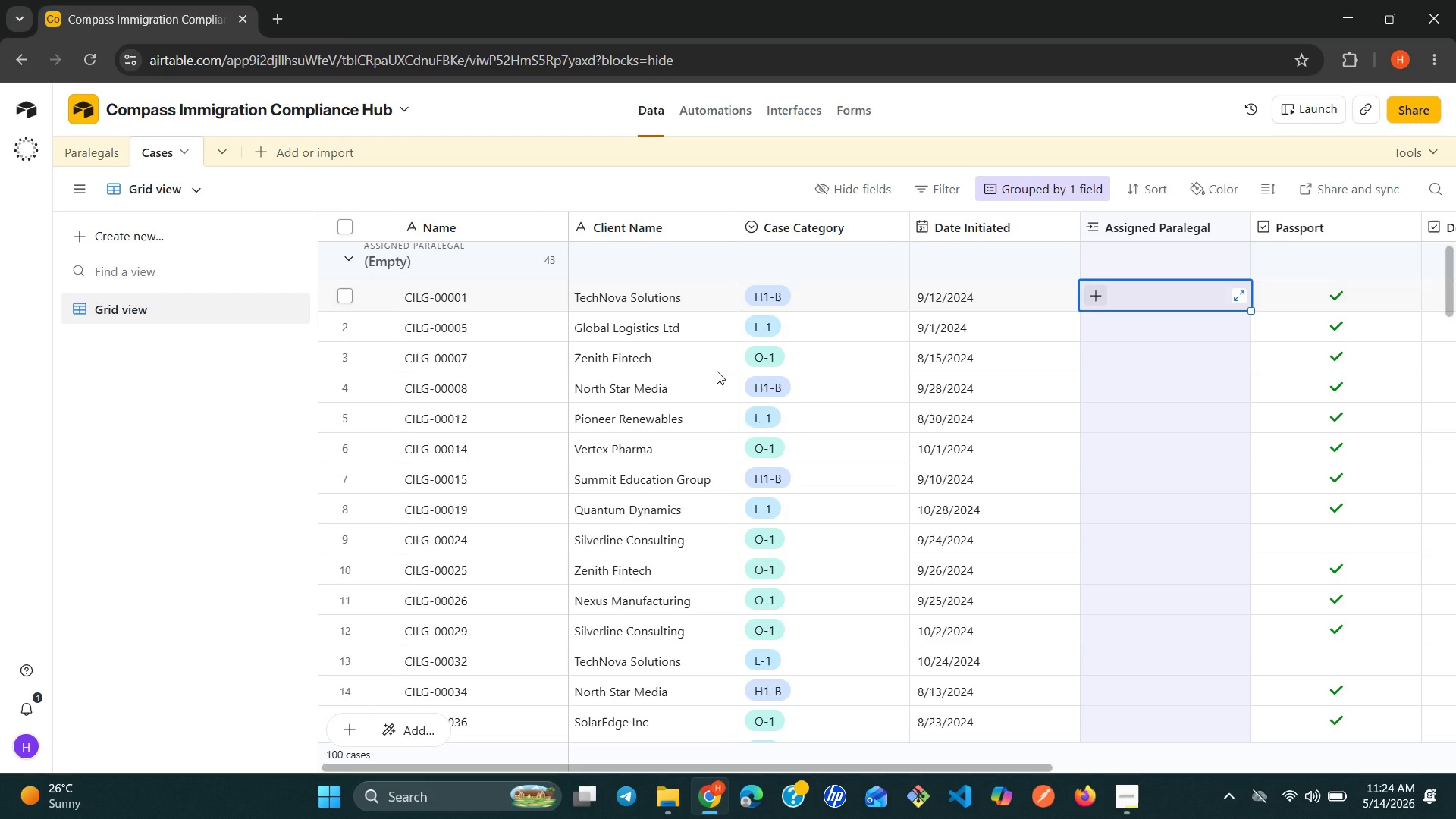 
wait(79.94)
 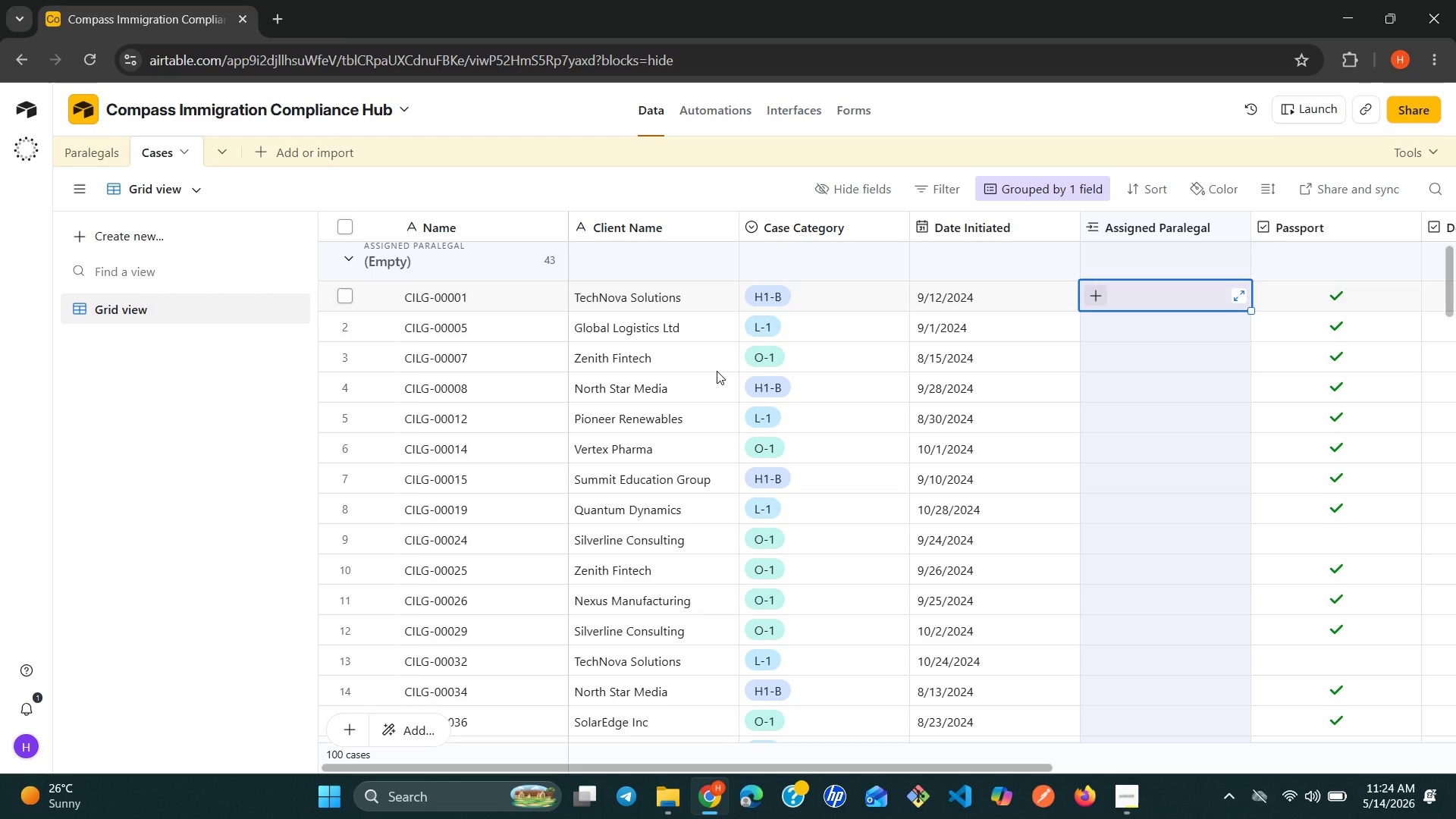 
right_click([476, 221])
 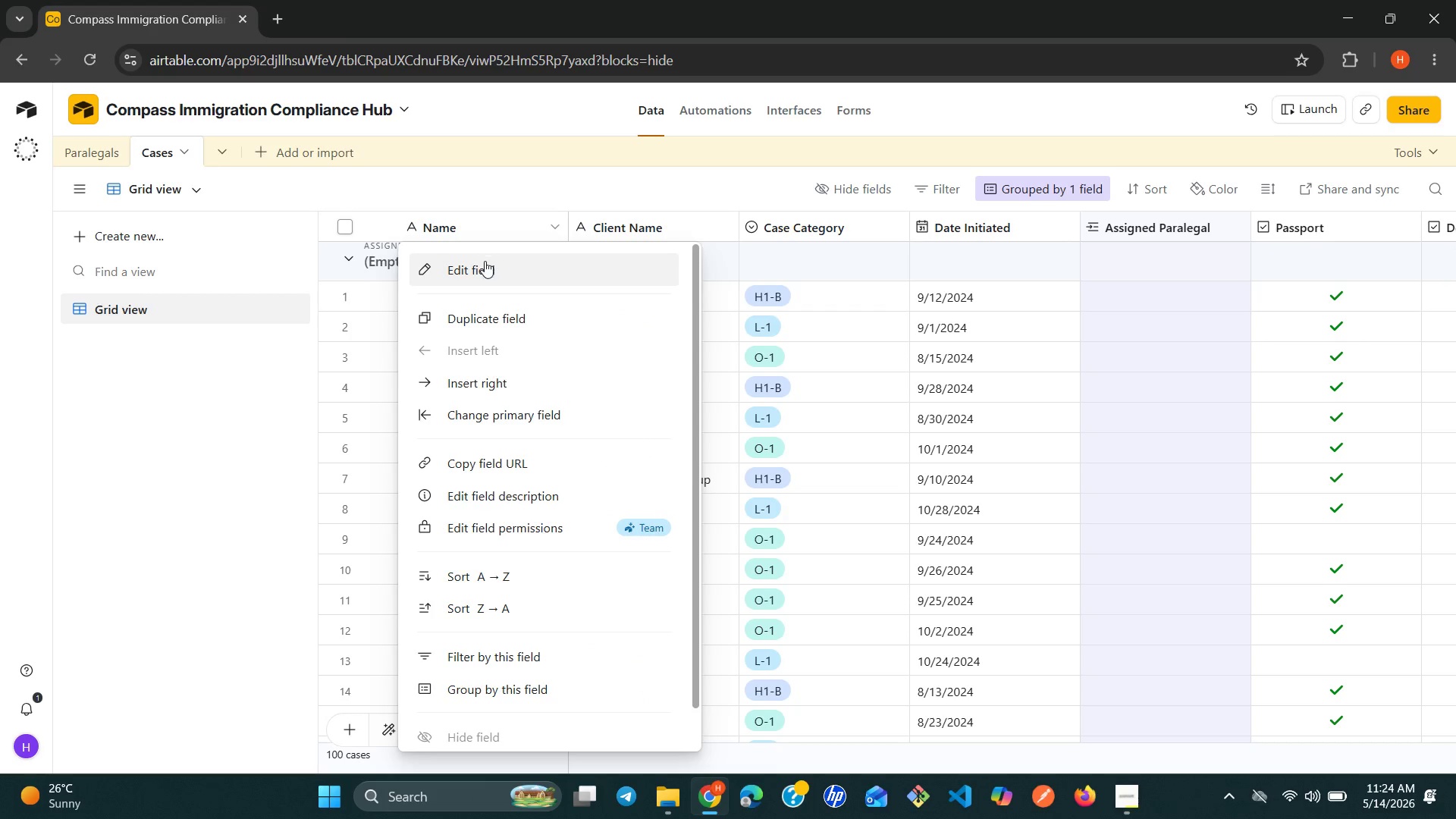 
left_click([485, 264])
 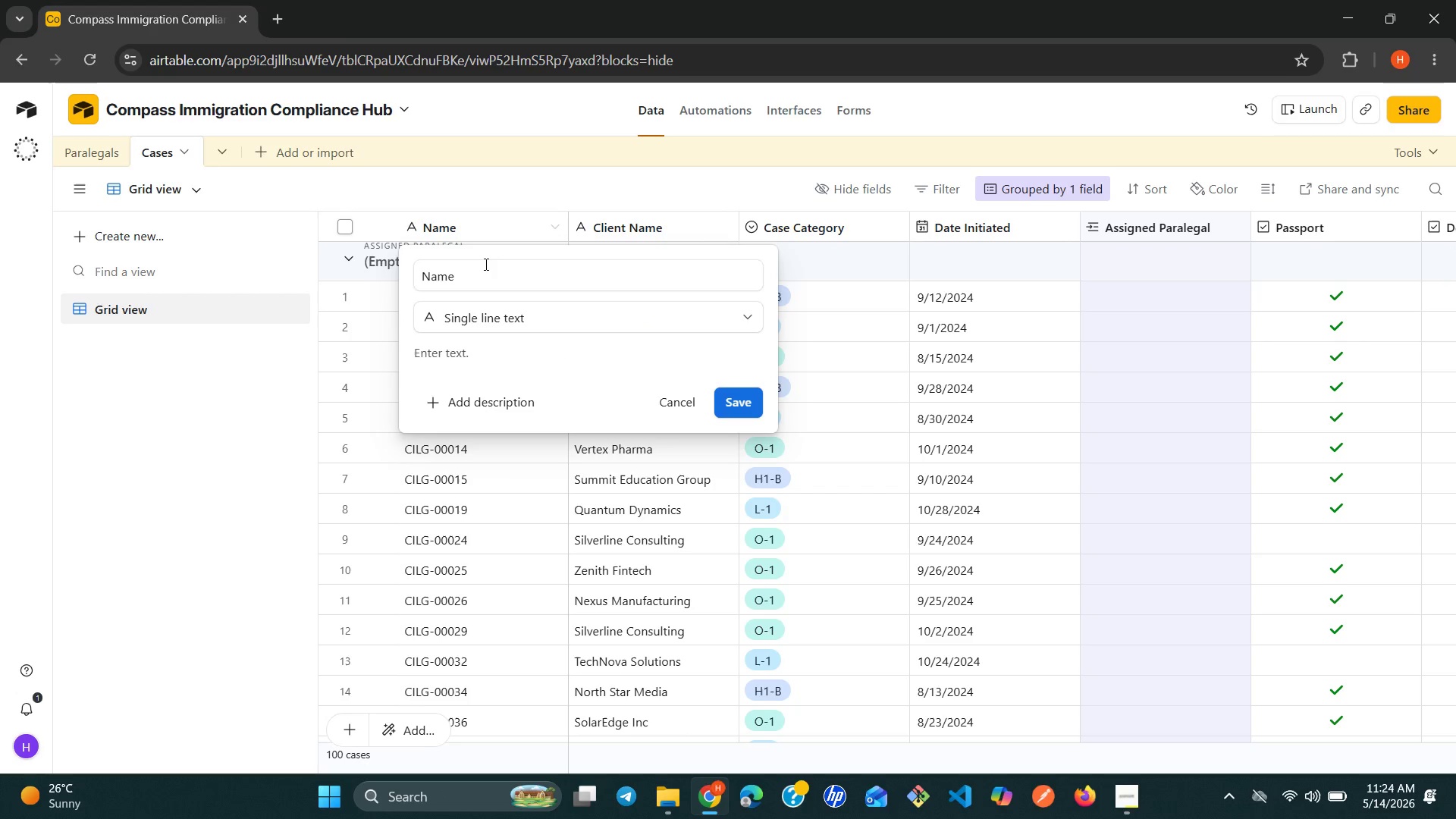 
double_click([485, 264])
 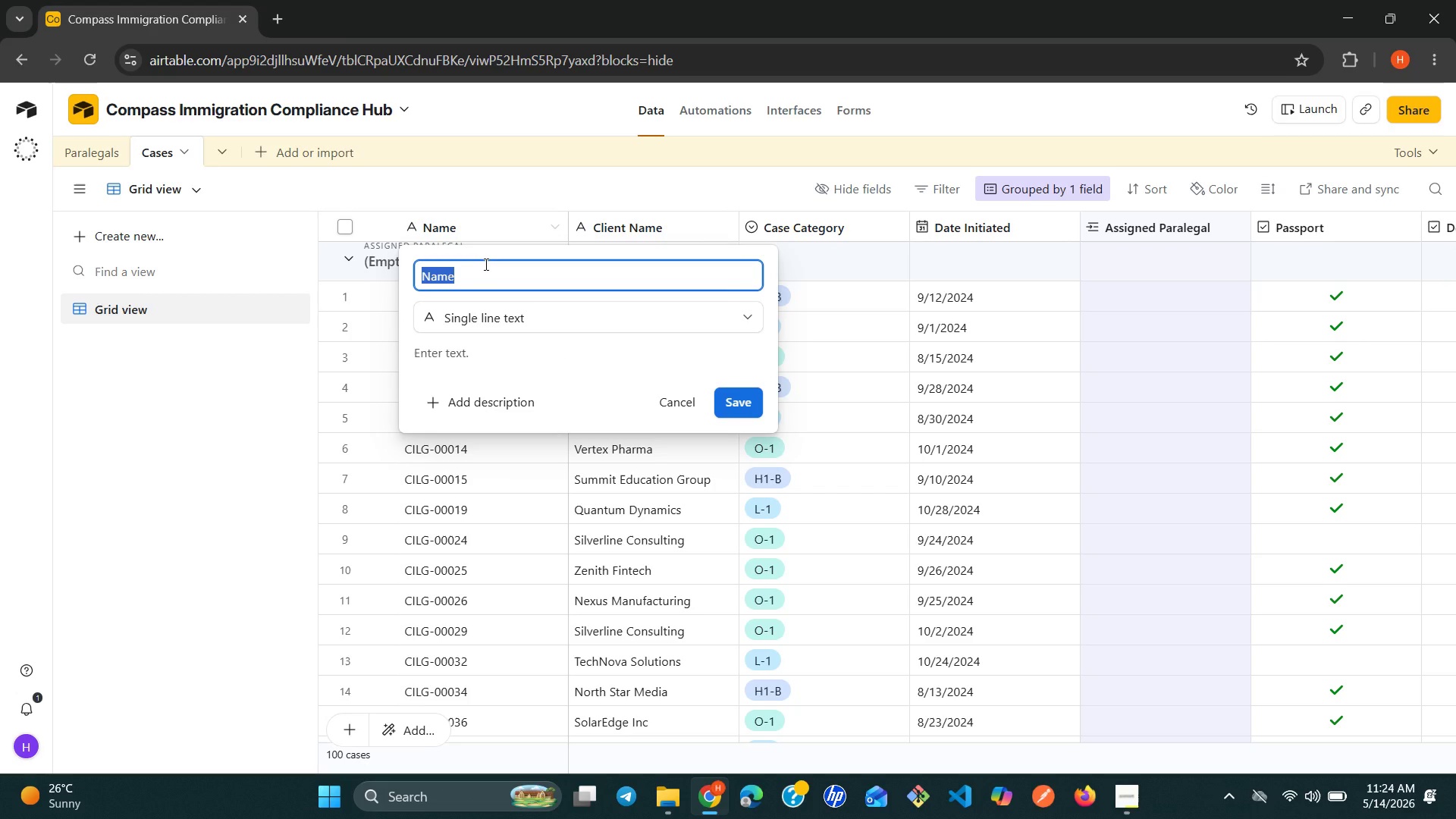 
triple_click([485, 264])
 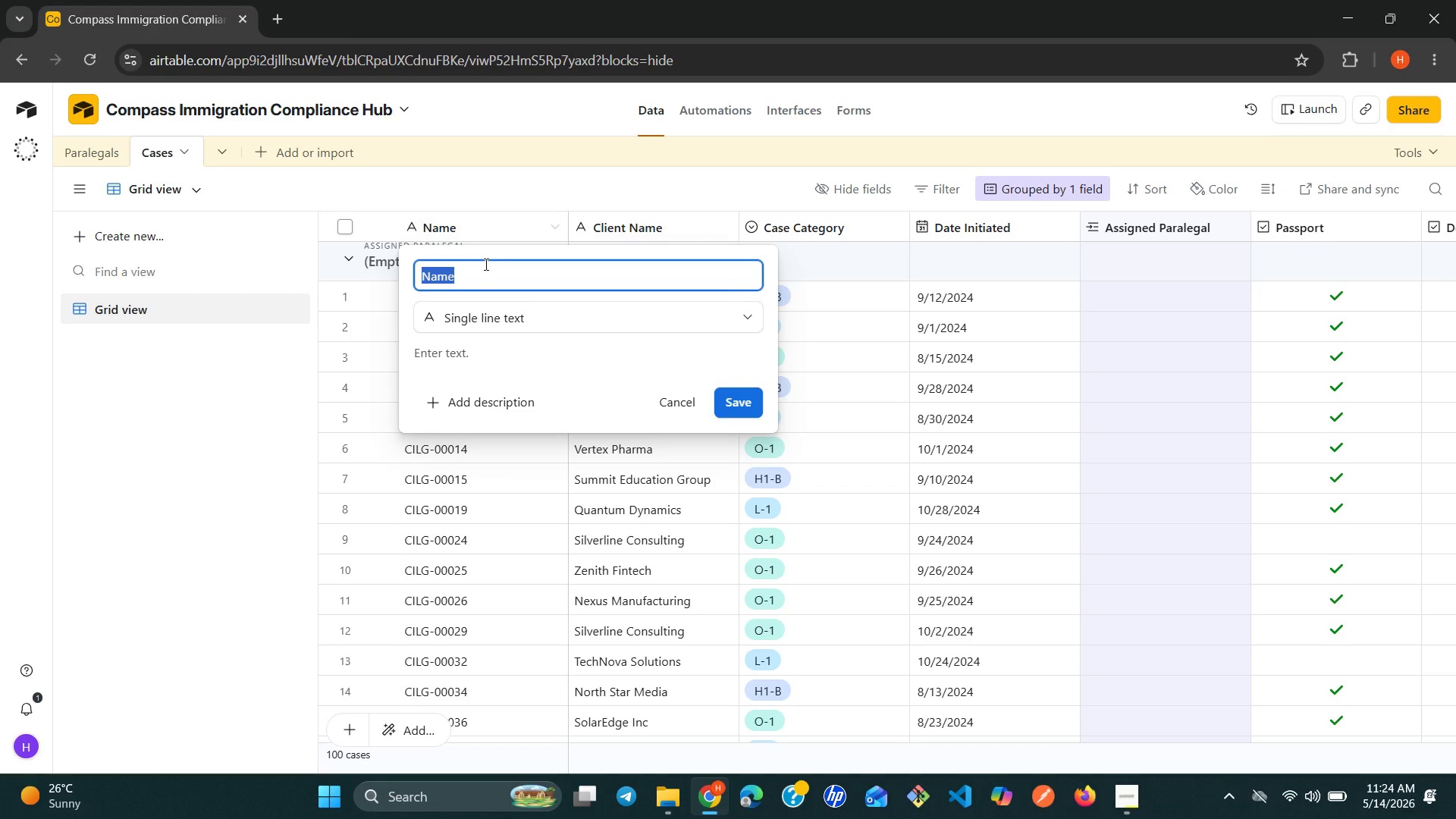 
type(Case Id)
key(Backspace)
type(G)
 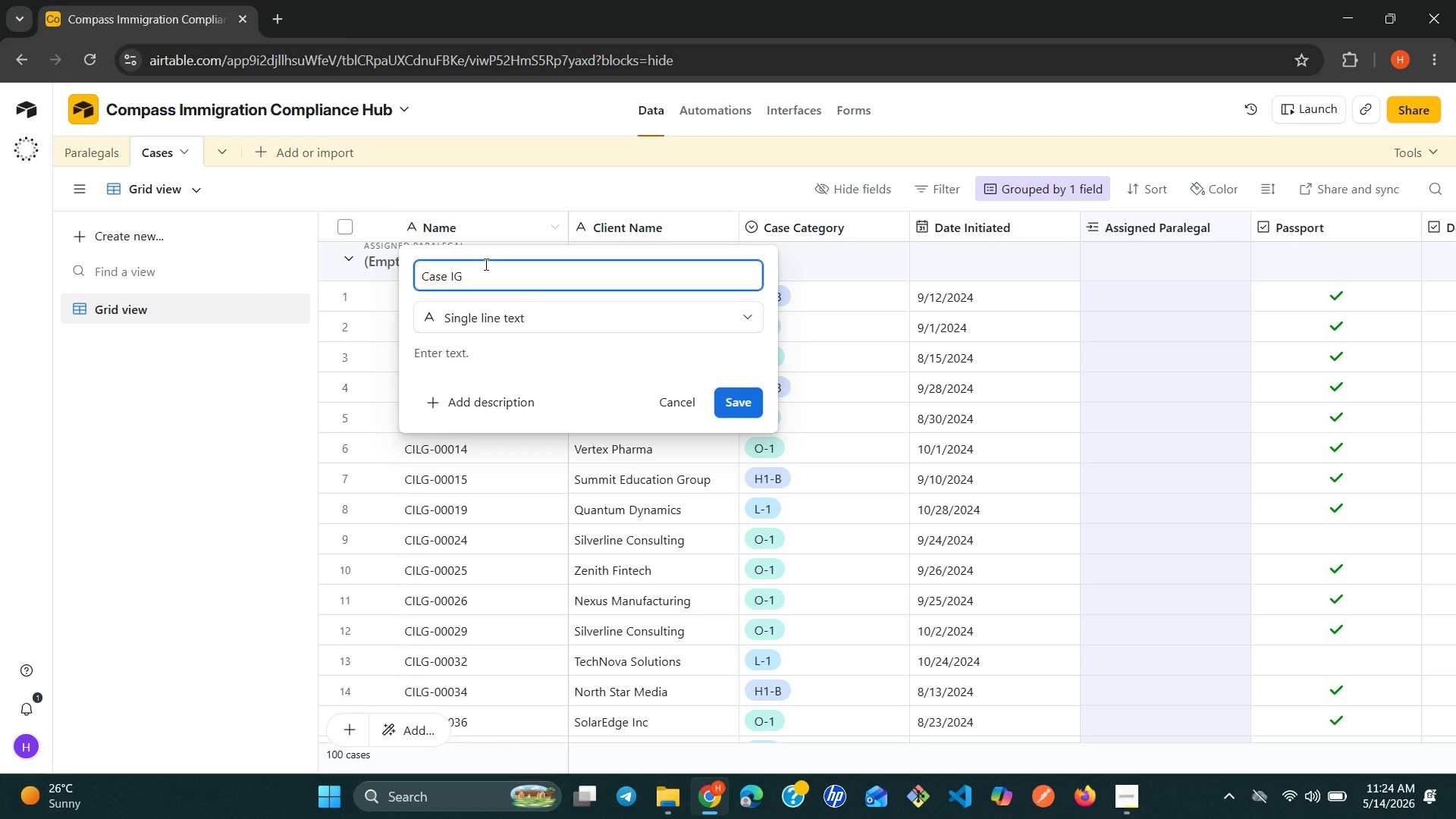 
left_click([733, 400])
 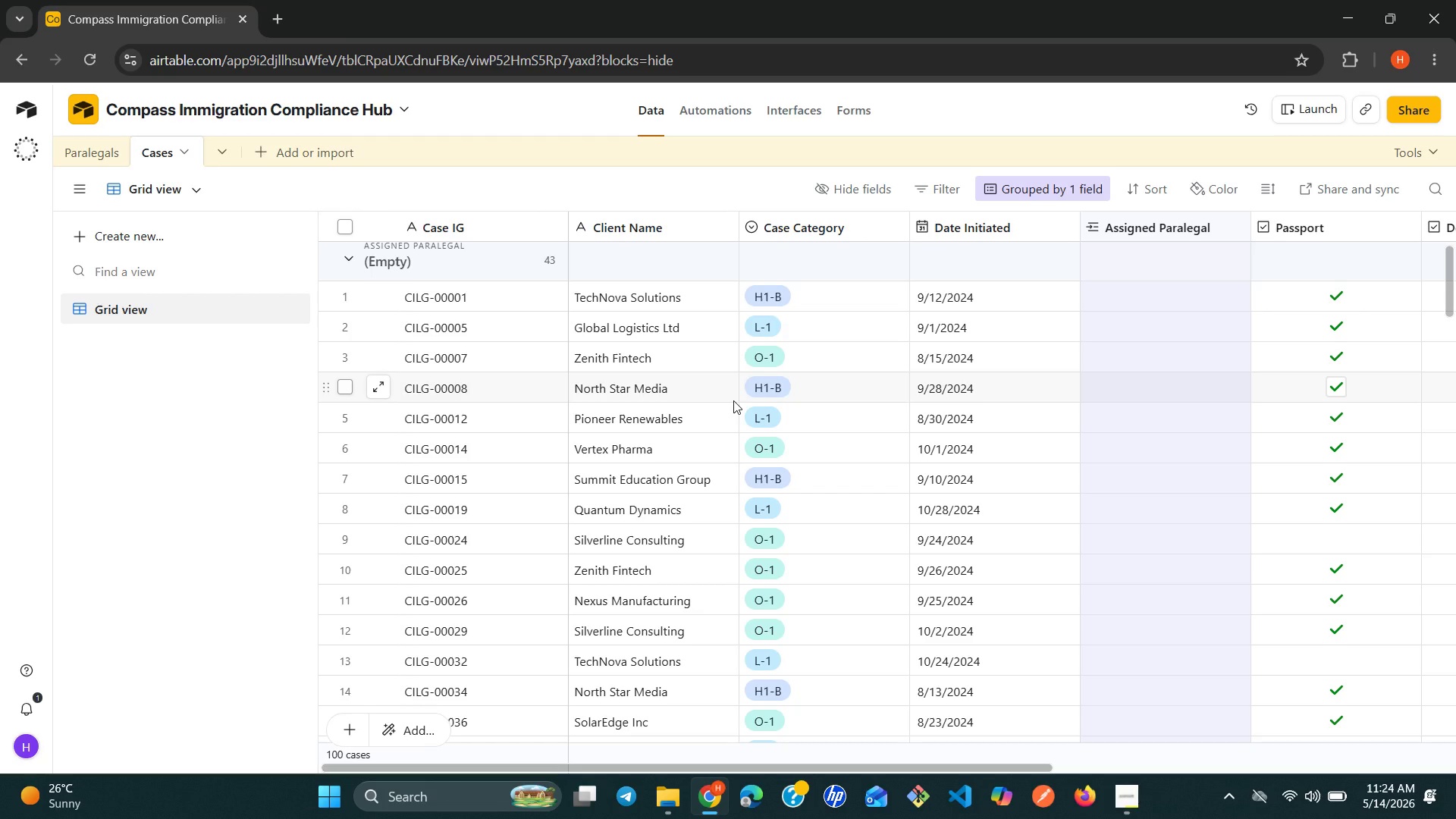 
wait(12.16)
 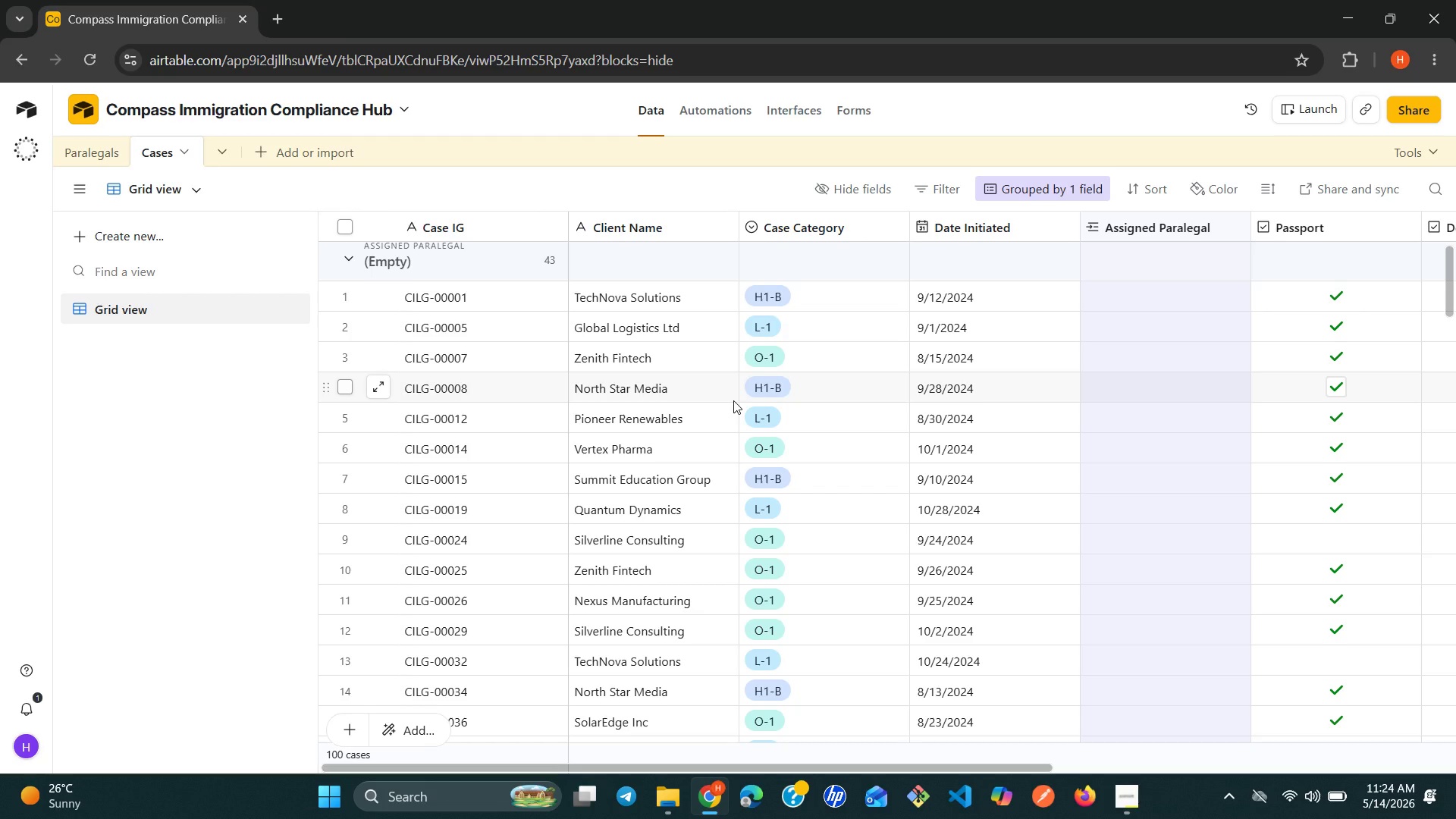 
left_click([105, 159])
 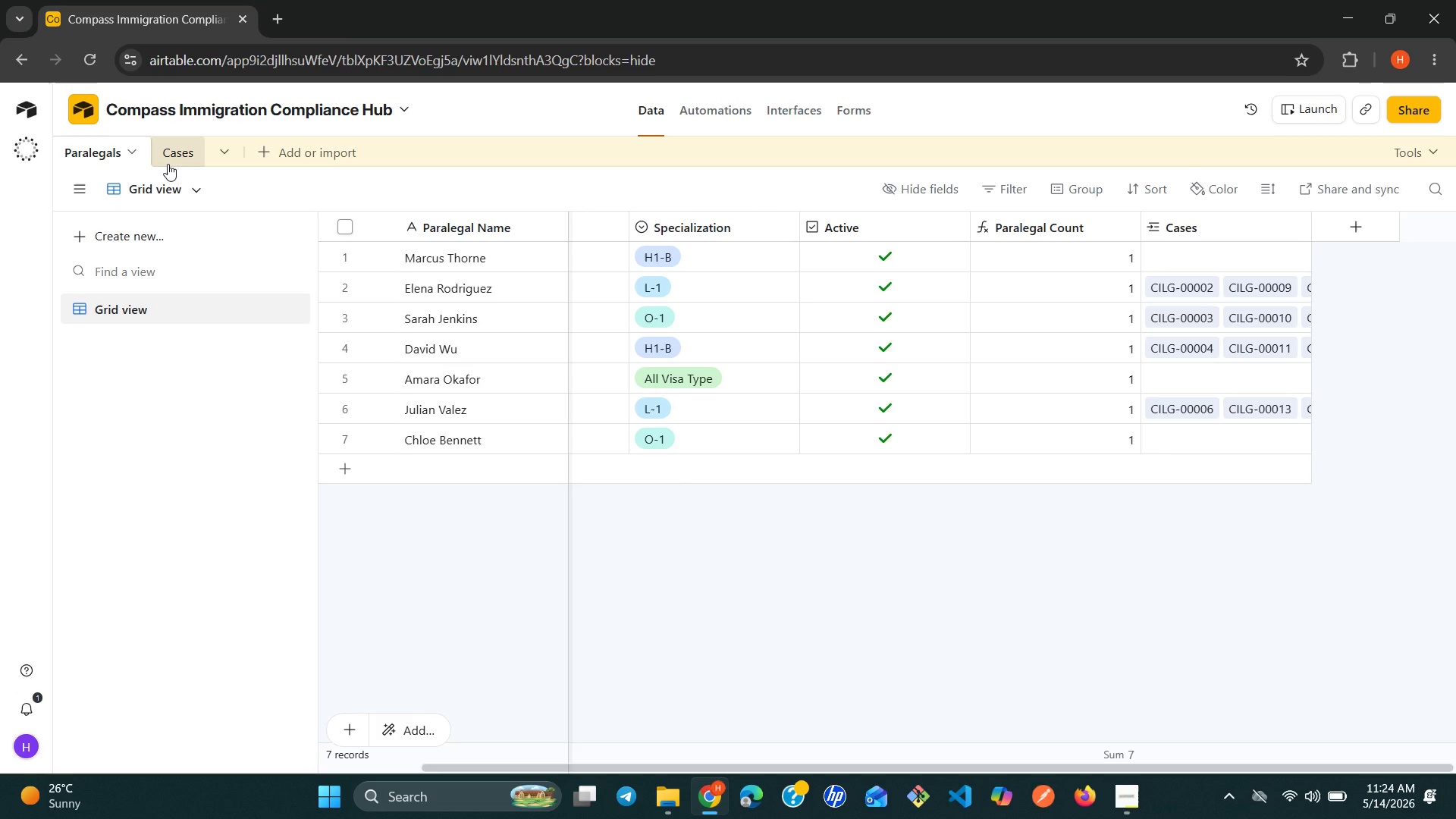 
left_click([156, 152])
 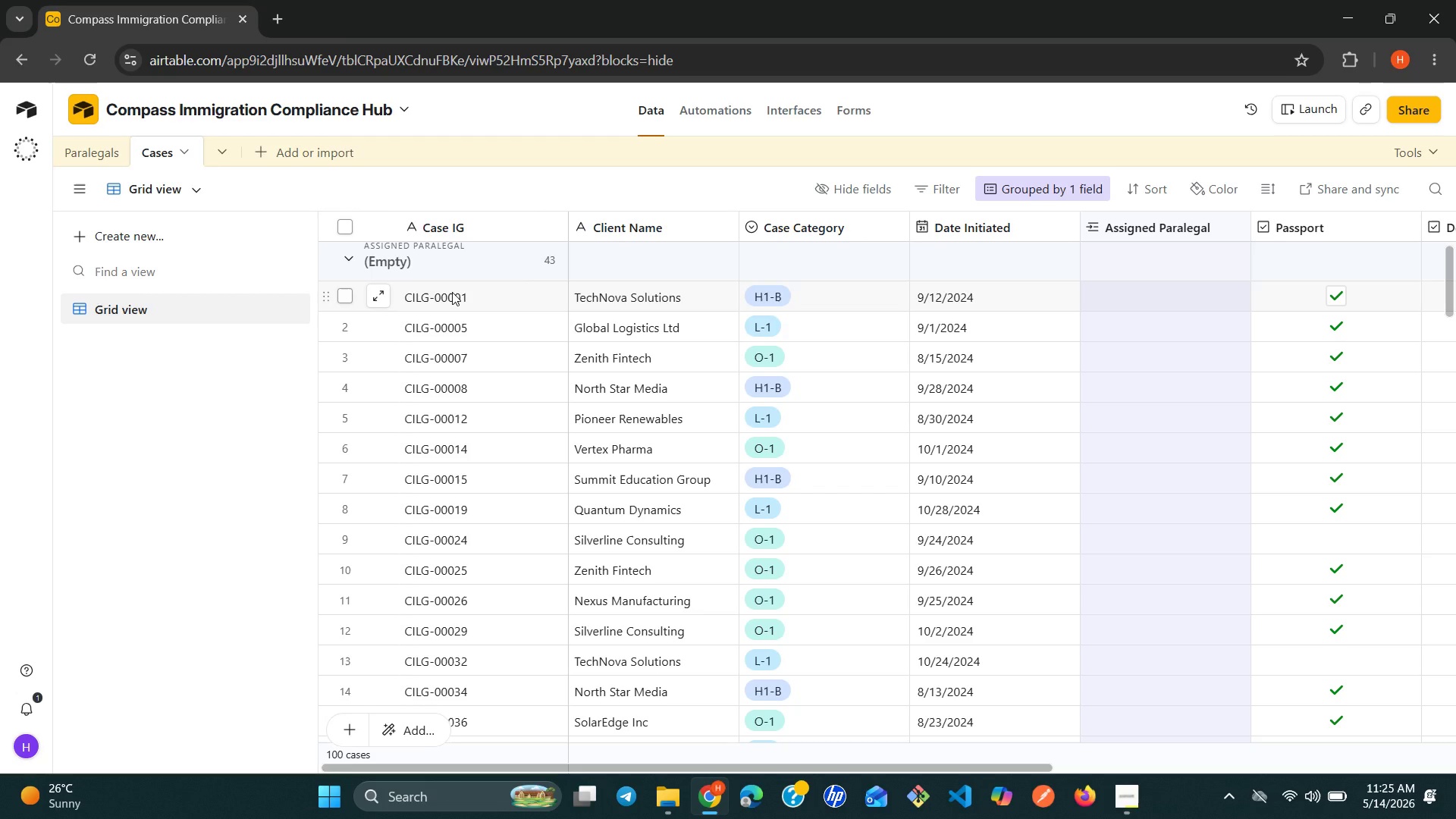 
wait(25.61)
 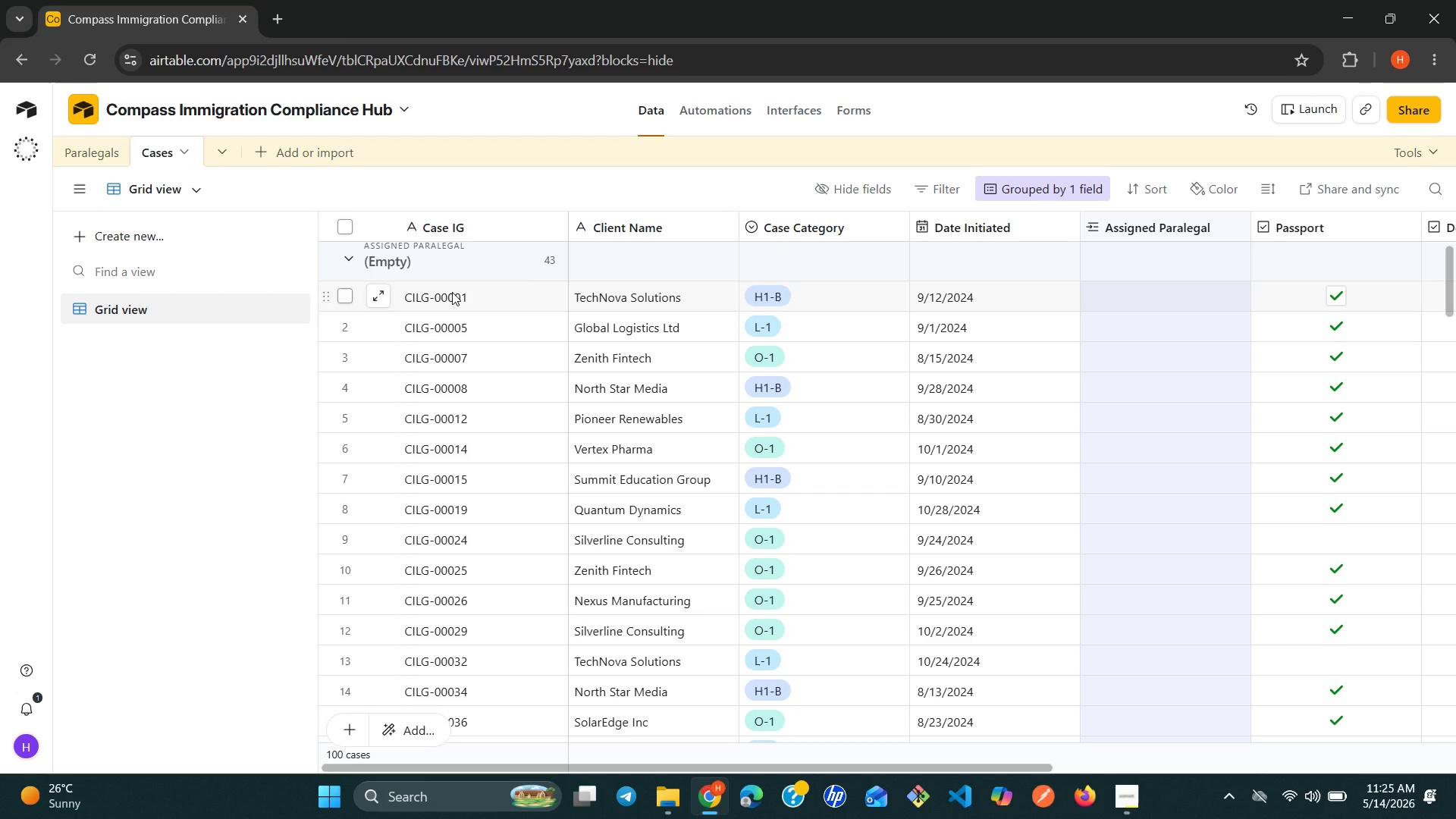 
left_click([69, 165])
 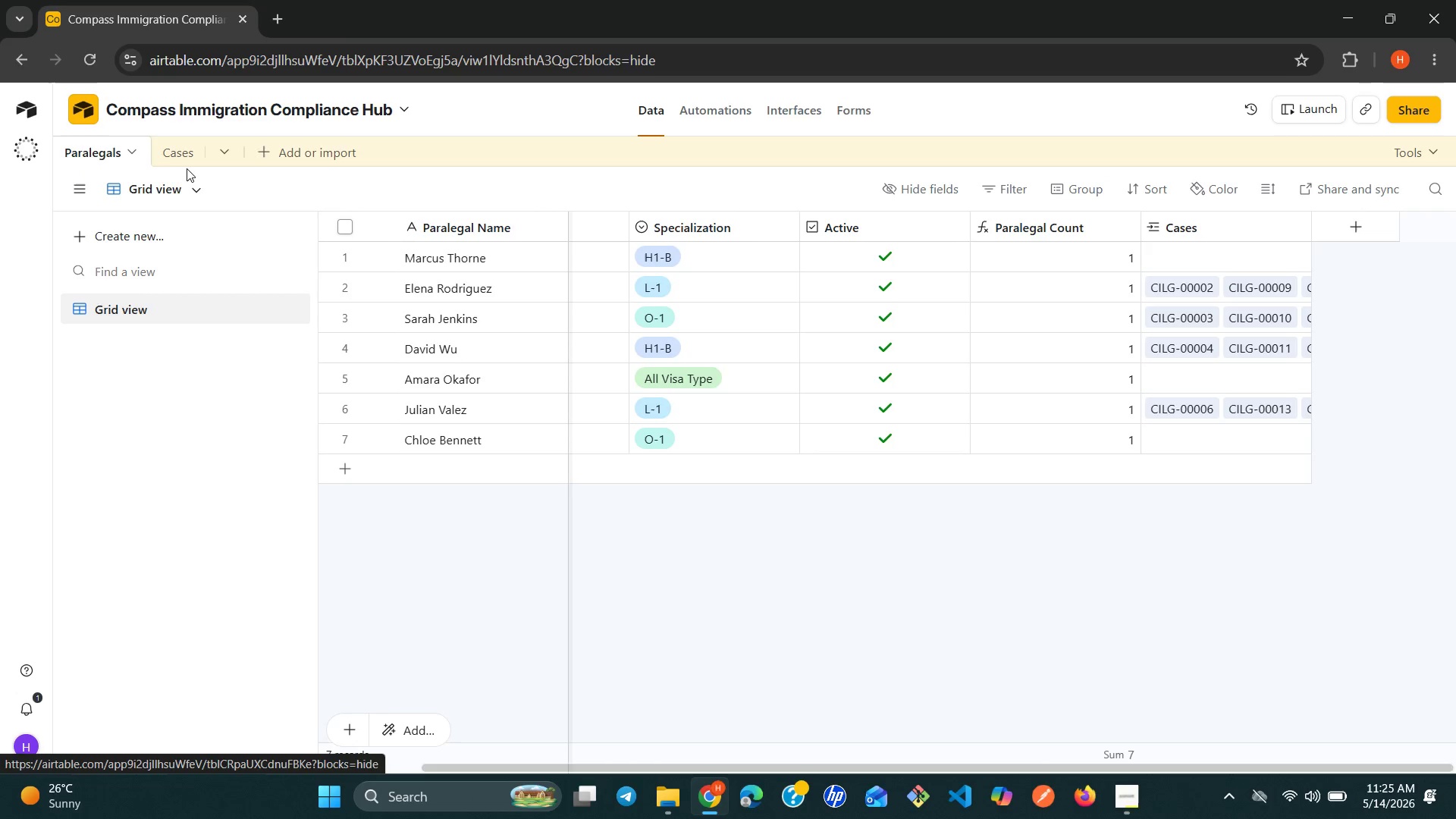 
left_click([190, 168])
 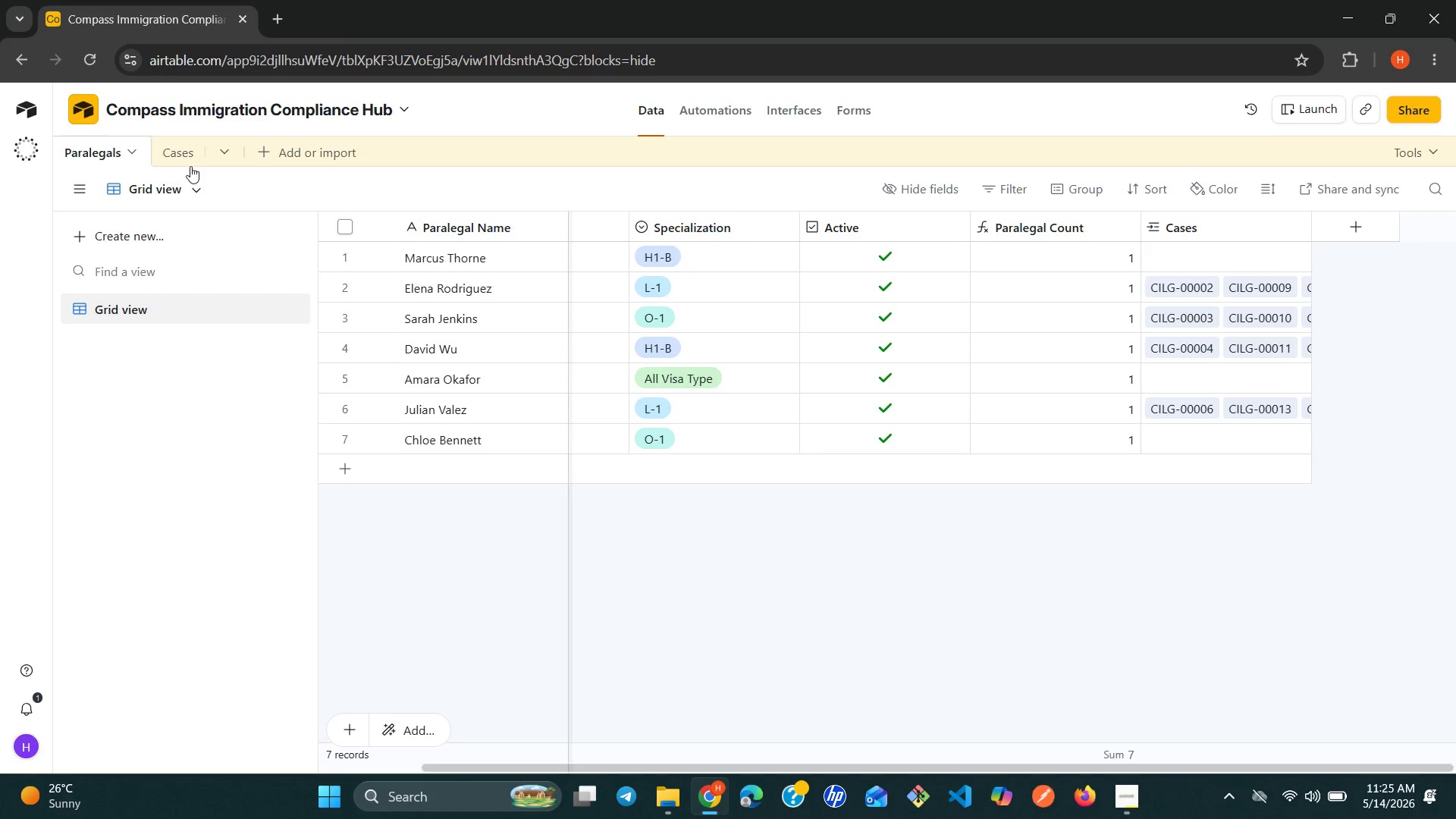 
left_click([187, 161])
 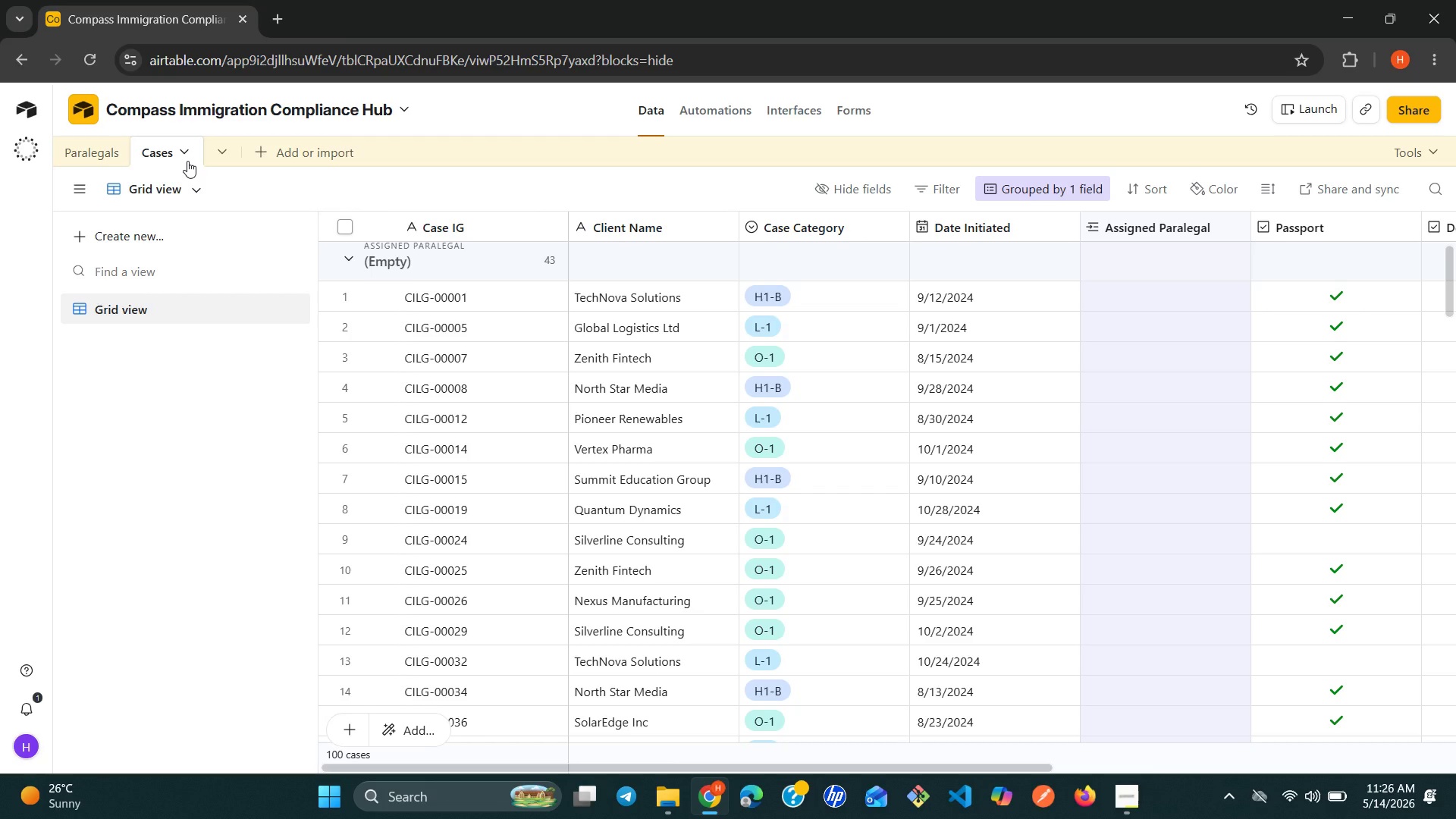 
wait(56.75)
 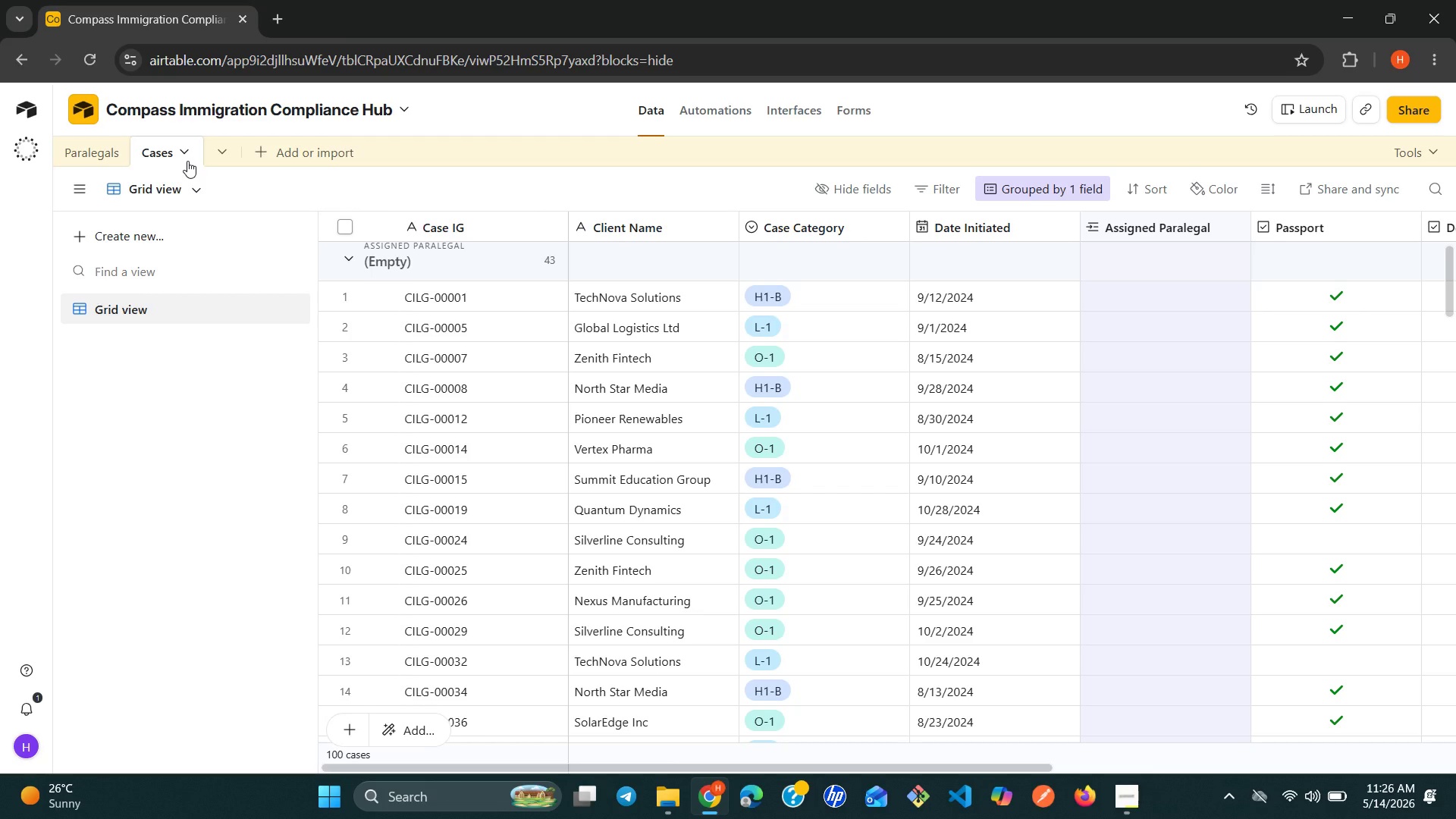 
left_click([1051, 180])
 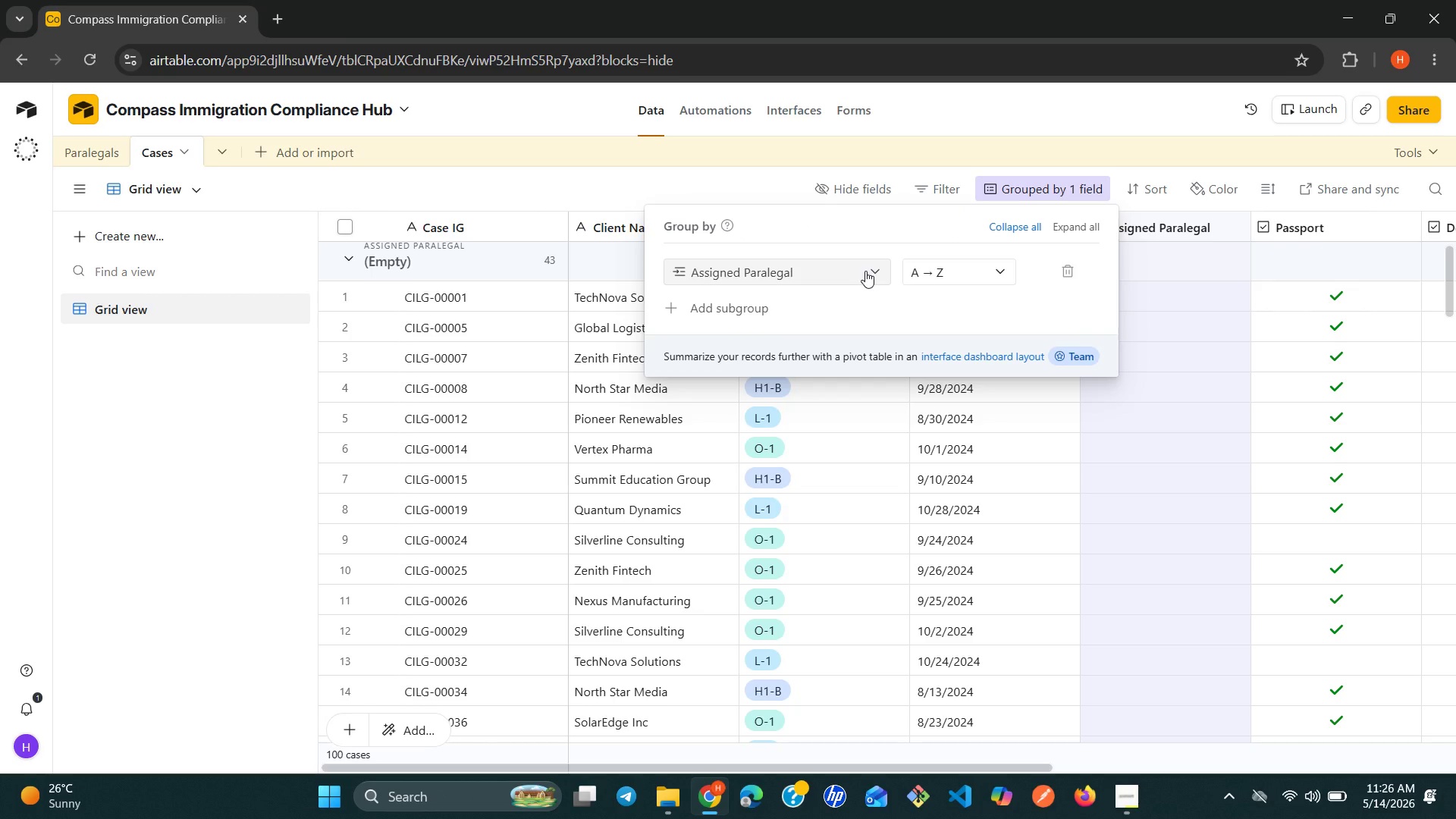 
wait(6.5)
 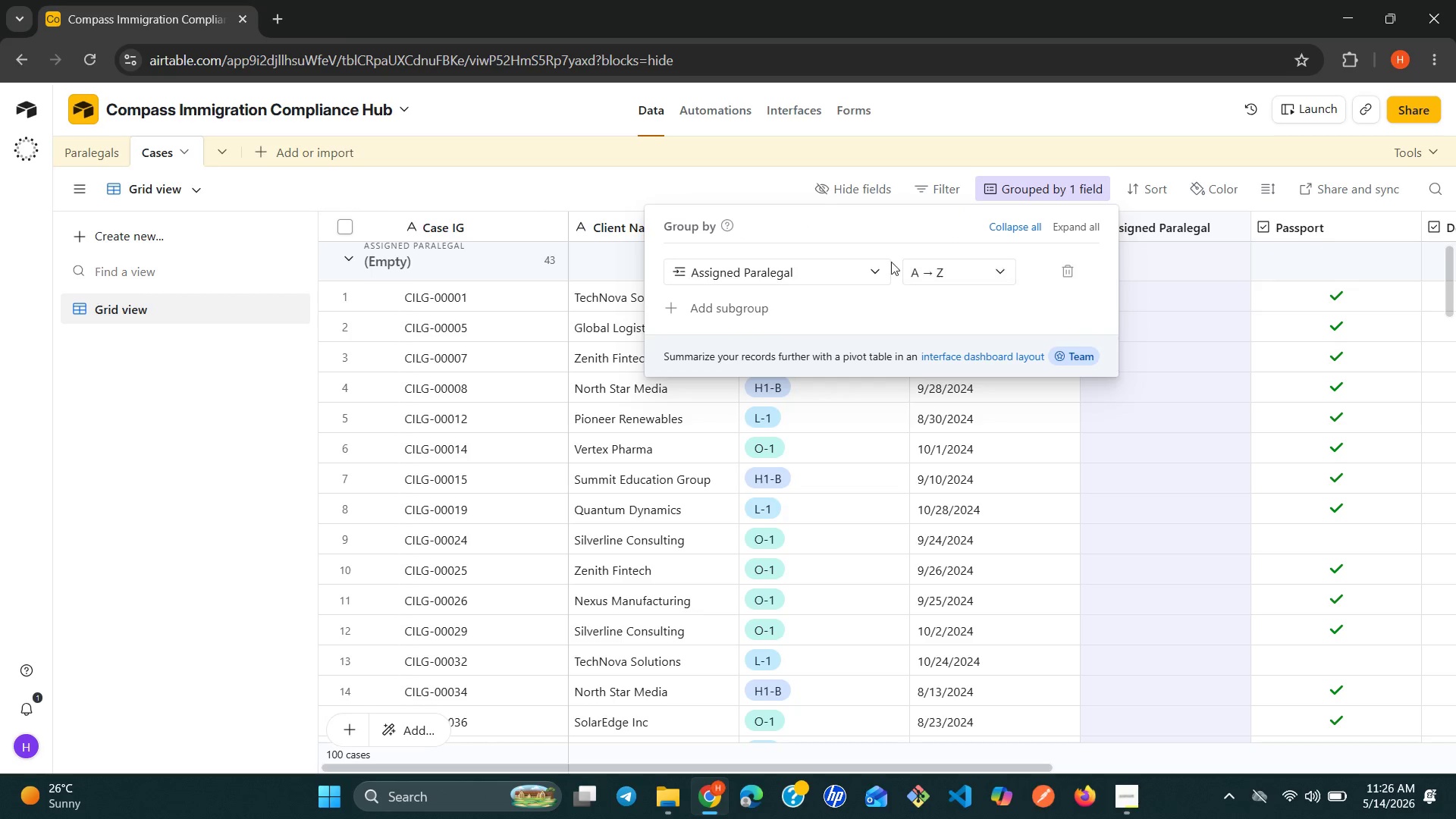 
left_click([865, 271])
 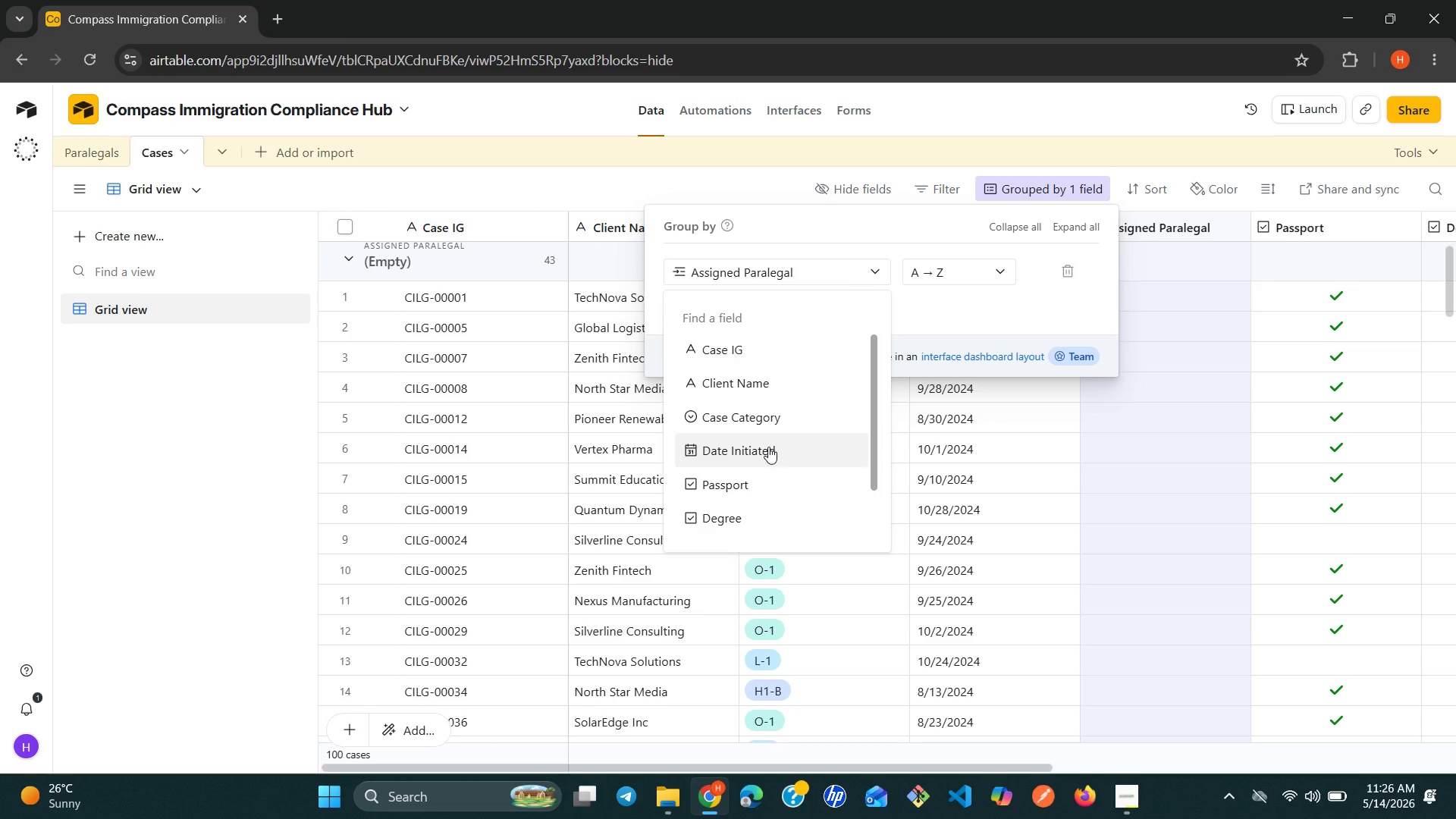 
wait(6.73)
 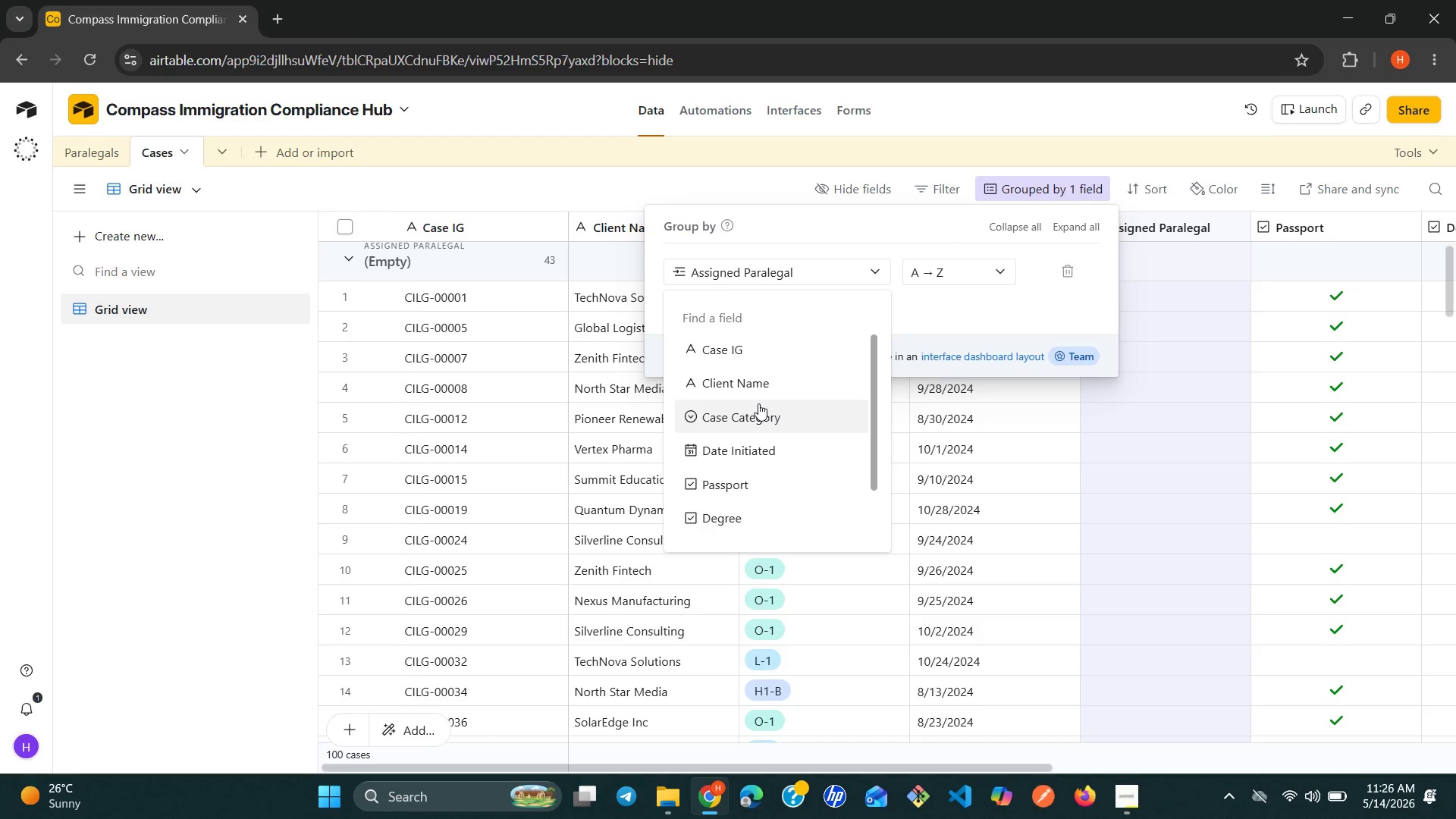 
type(aa)
key(Backspace)
type(s)
 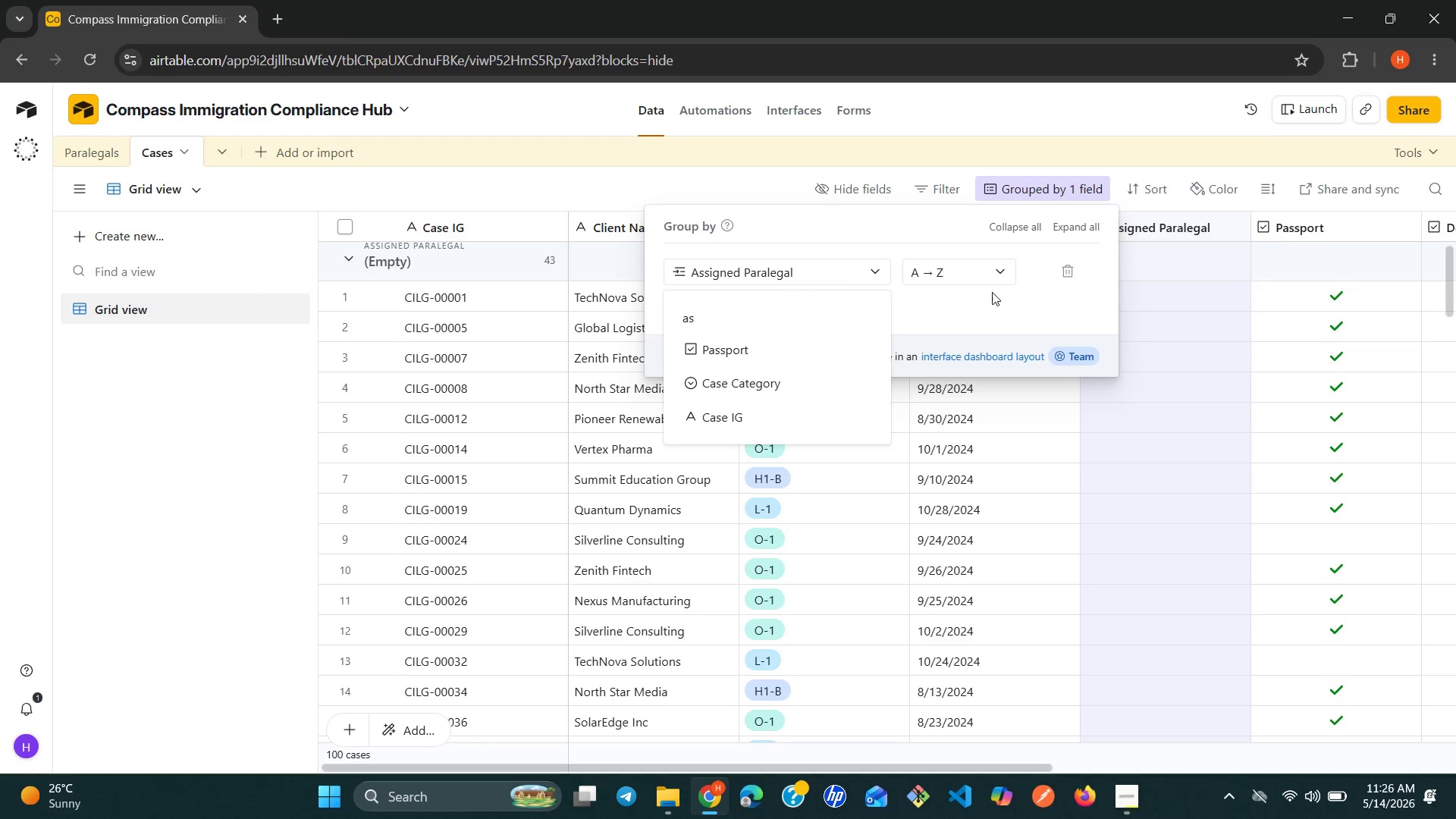 
left_click([1062, 270])
 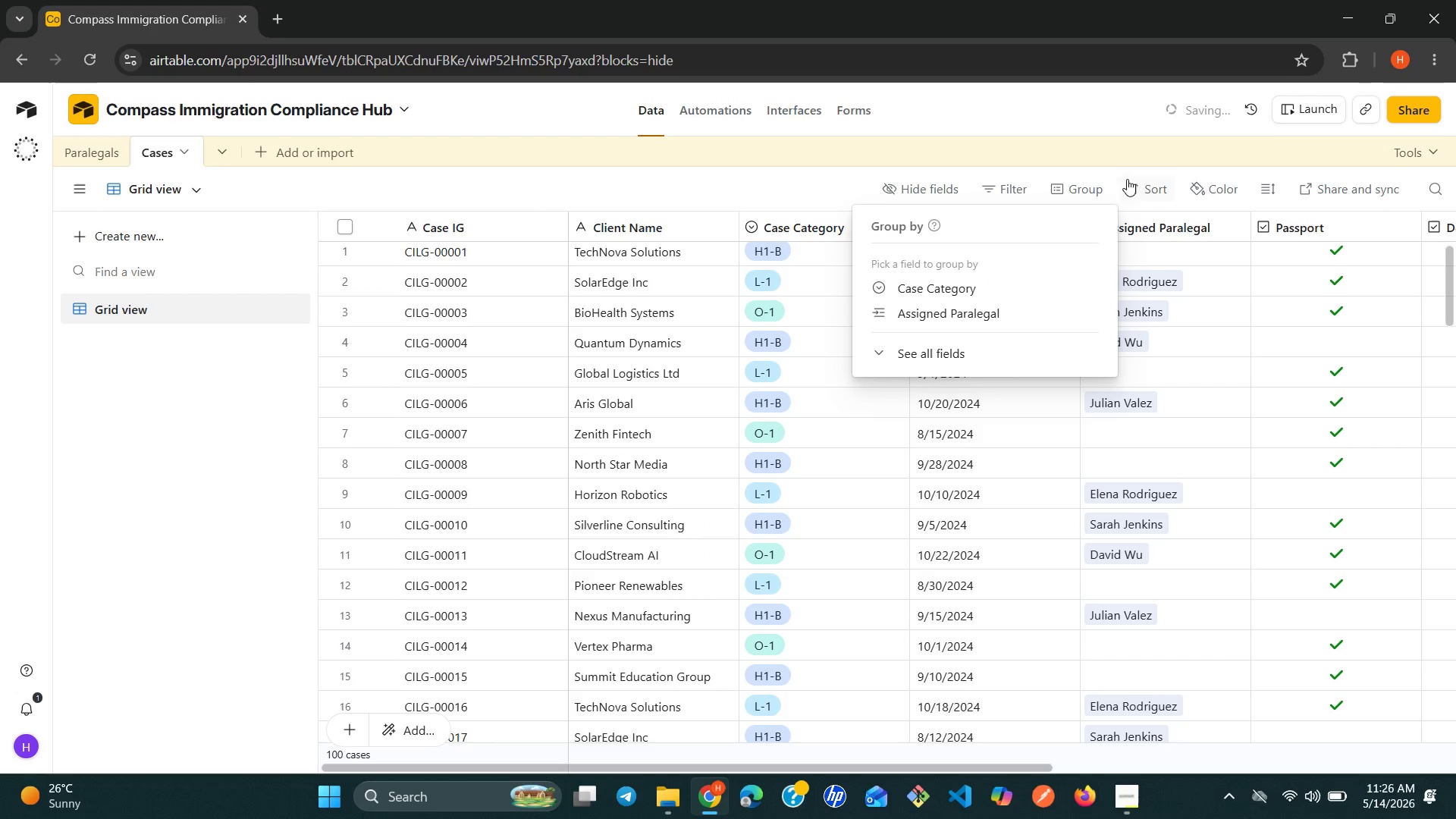 
left_click([1084, 181])
 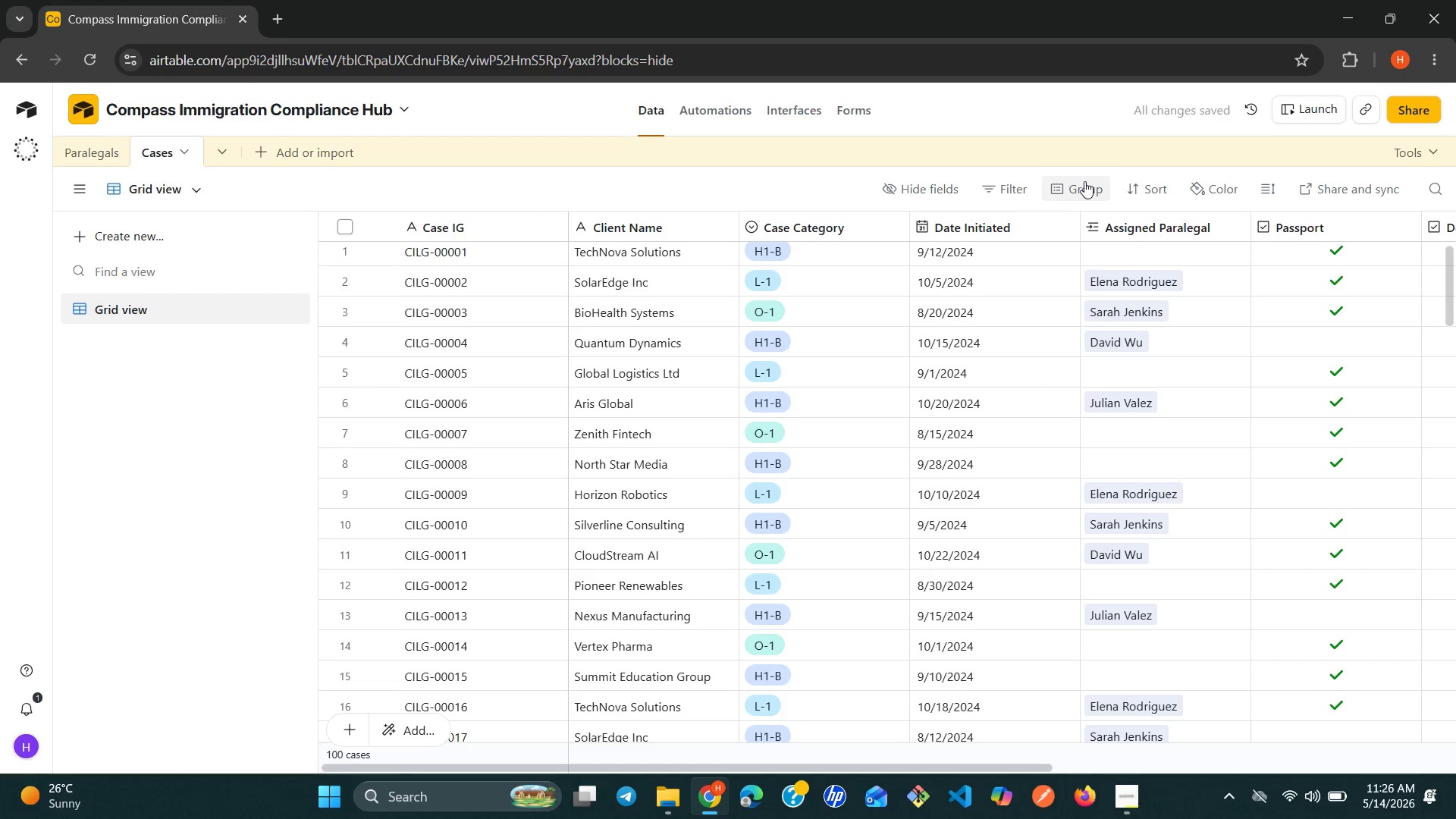 
left_click([1084, 181])
 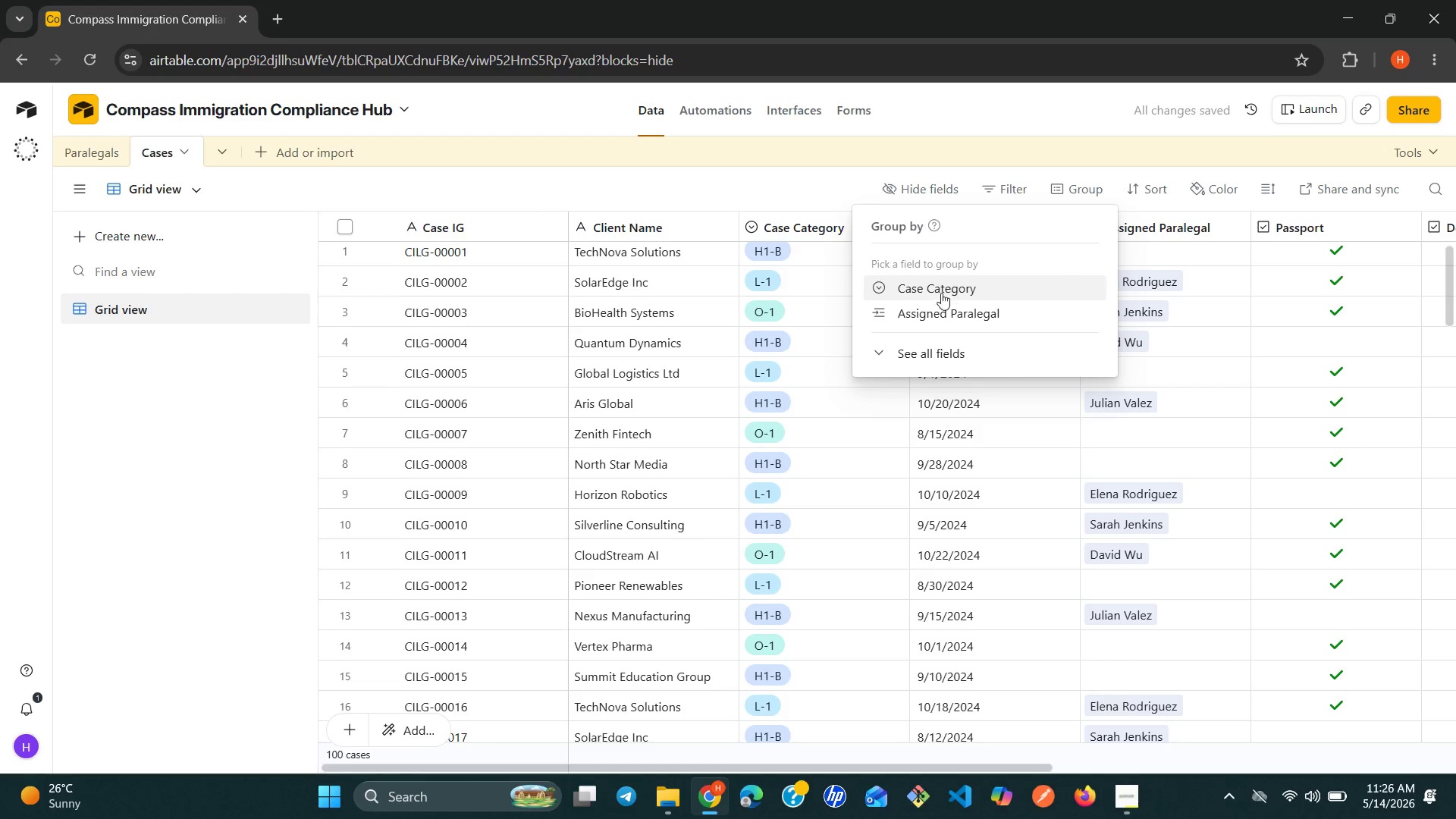 
left_click([930, 303])
 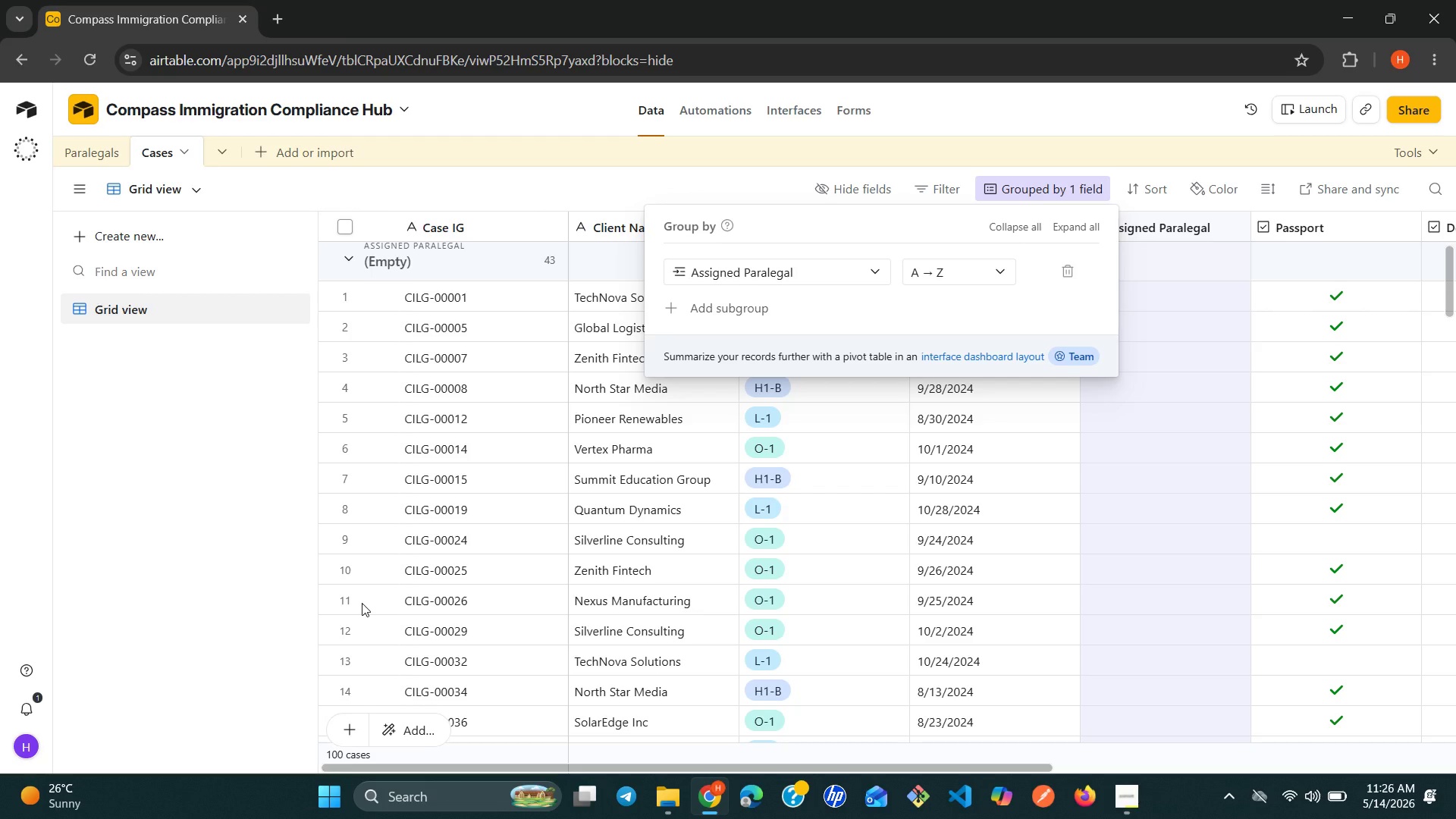 
wait(27.78)
 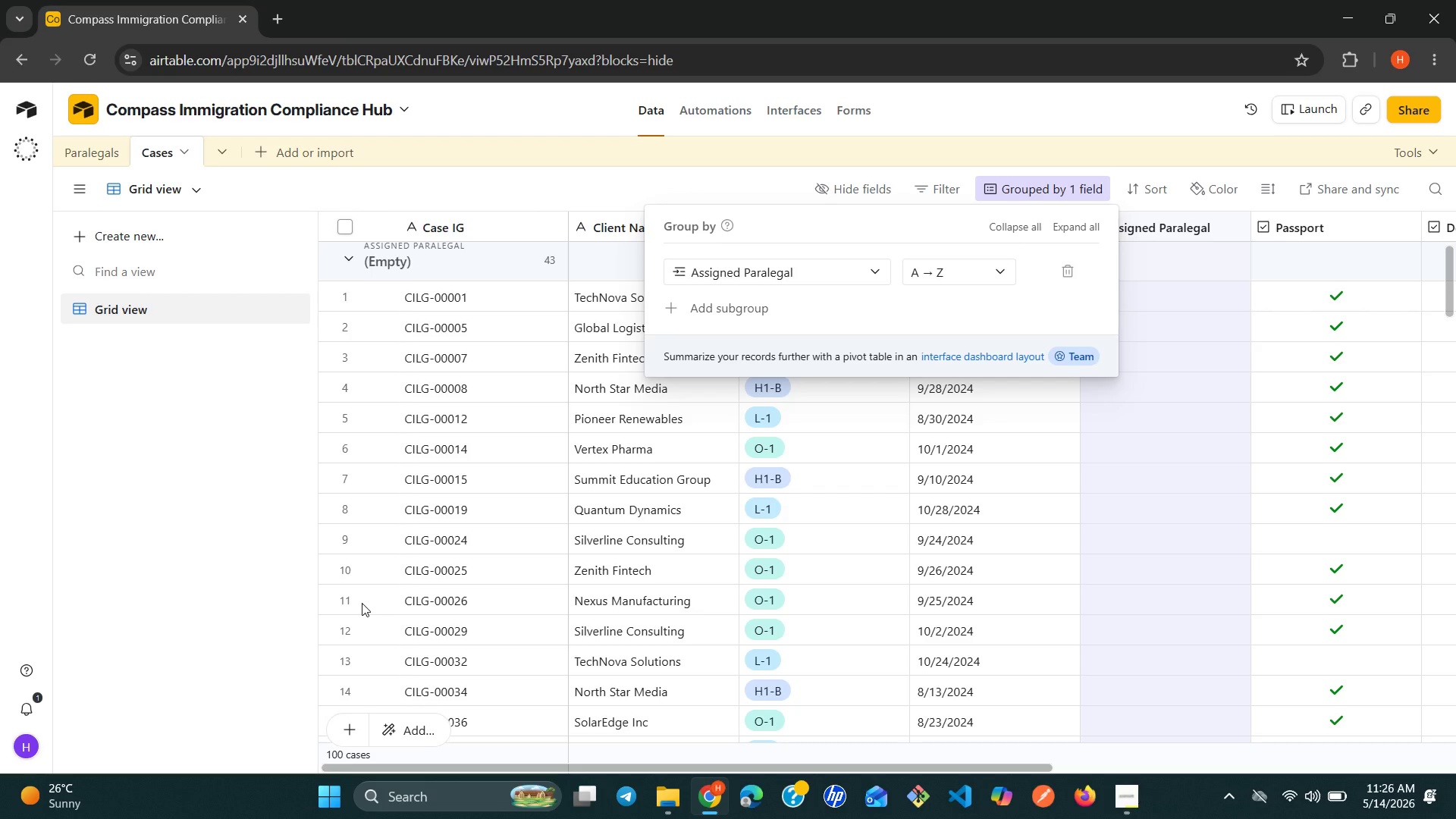 
left_click([115, 592])
 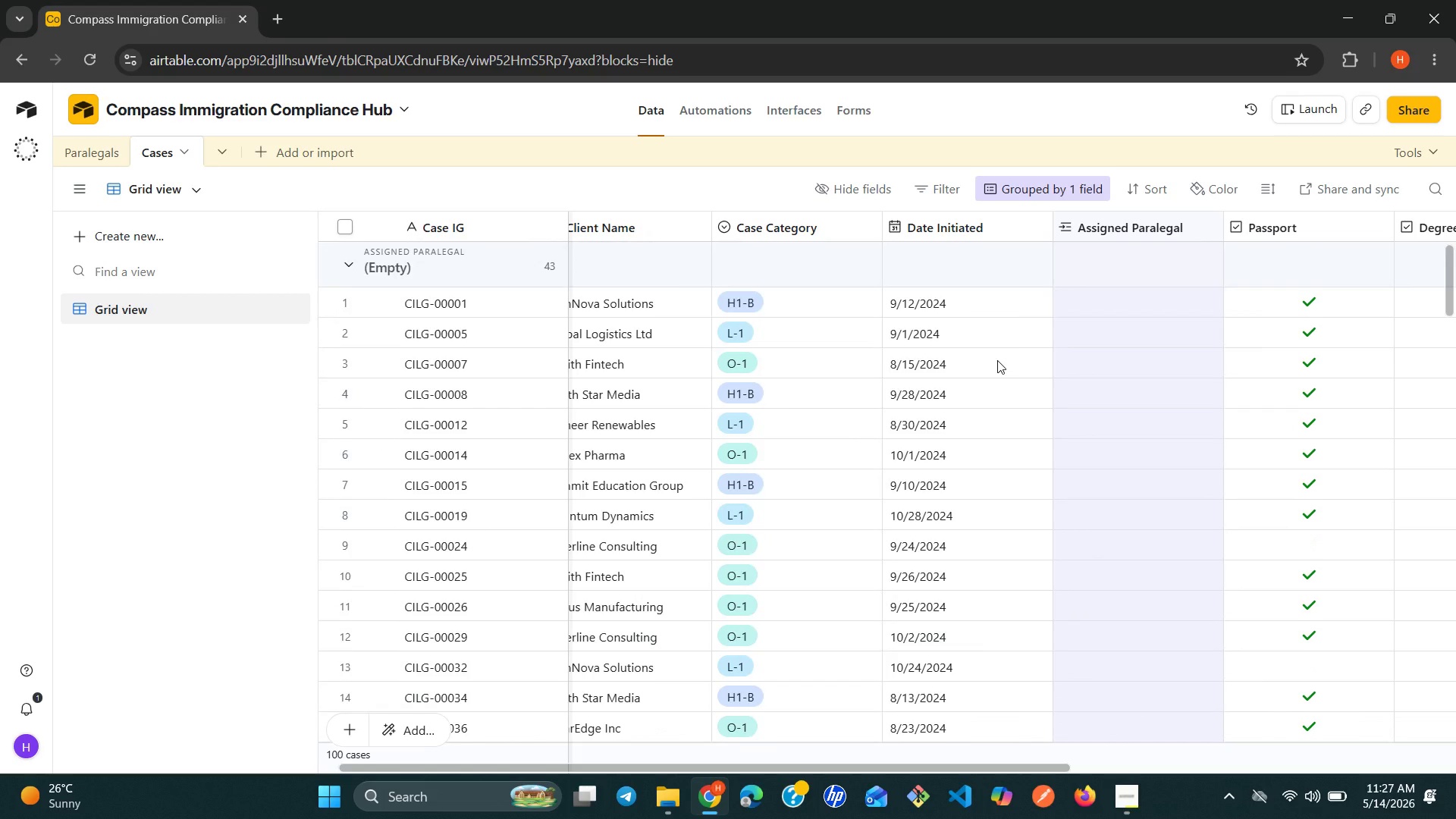 
wait(32.56)
 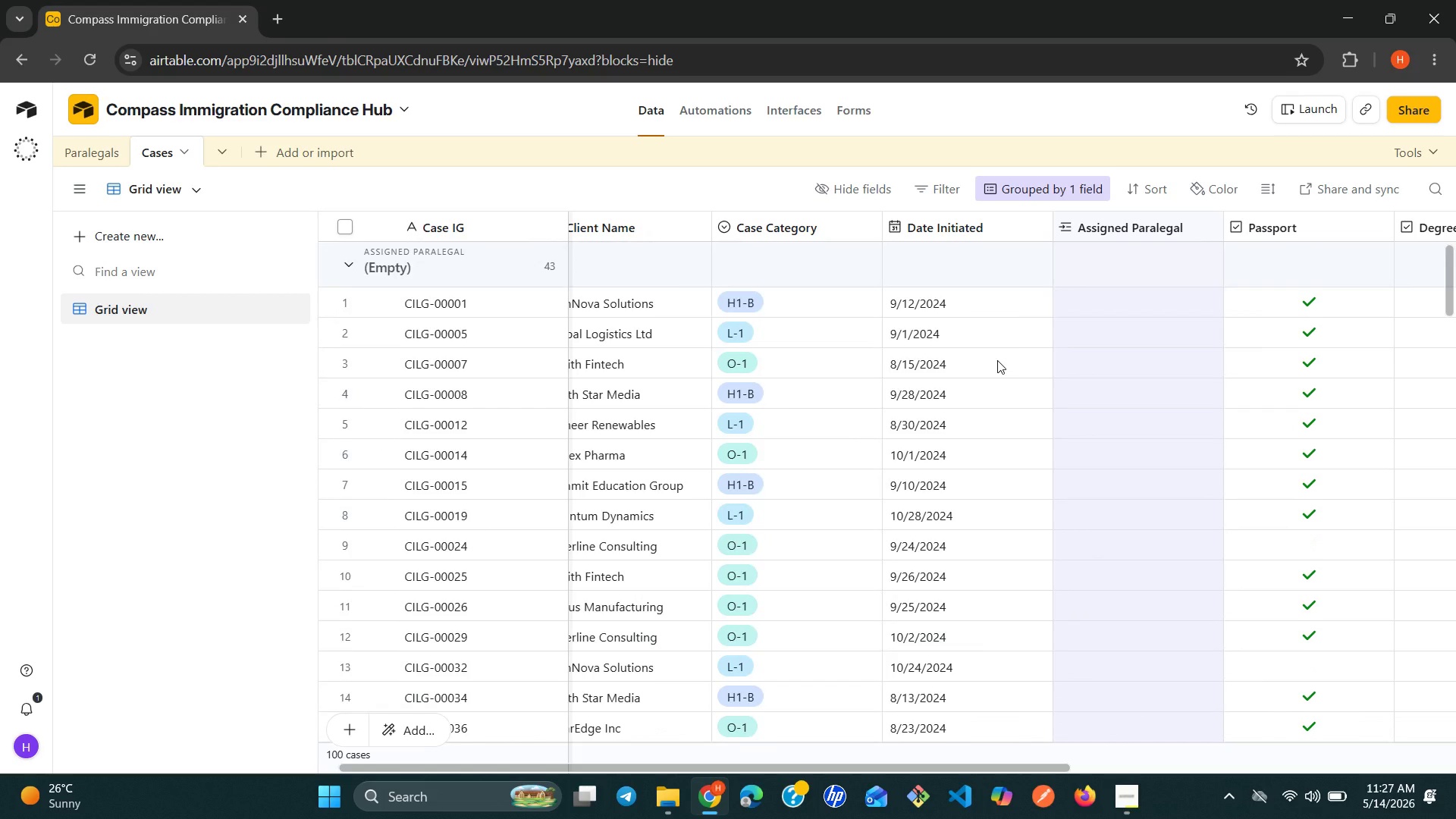 
left_click([350, 265])
 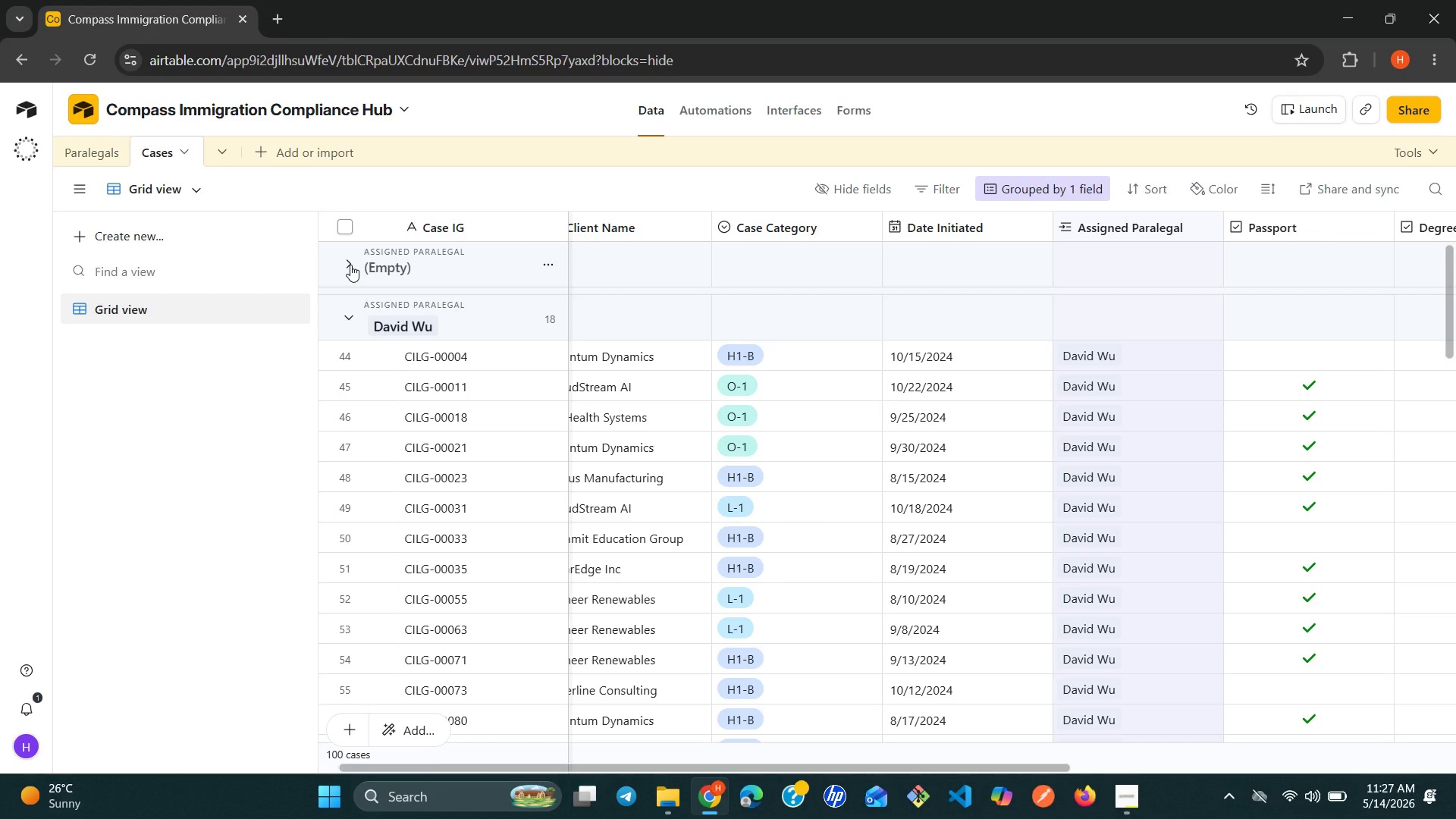 
left_click([350, 265])
 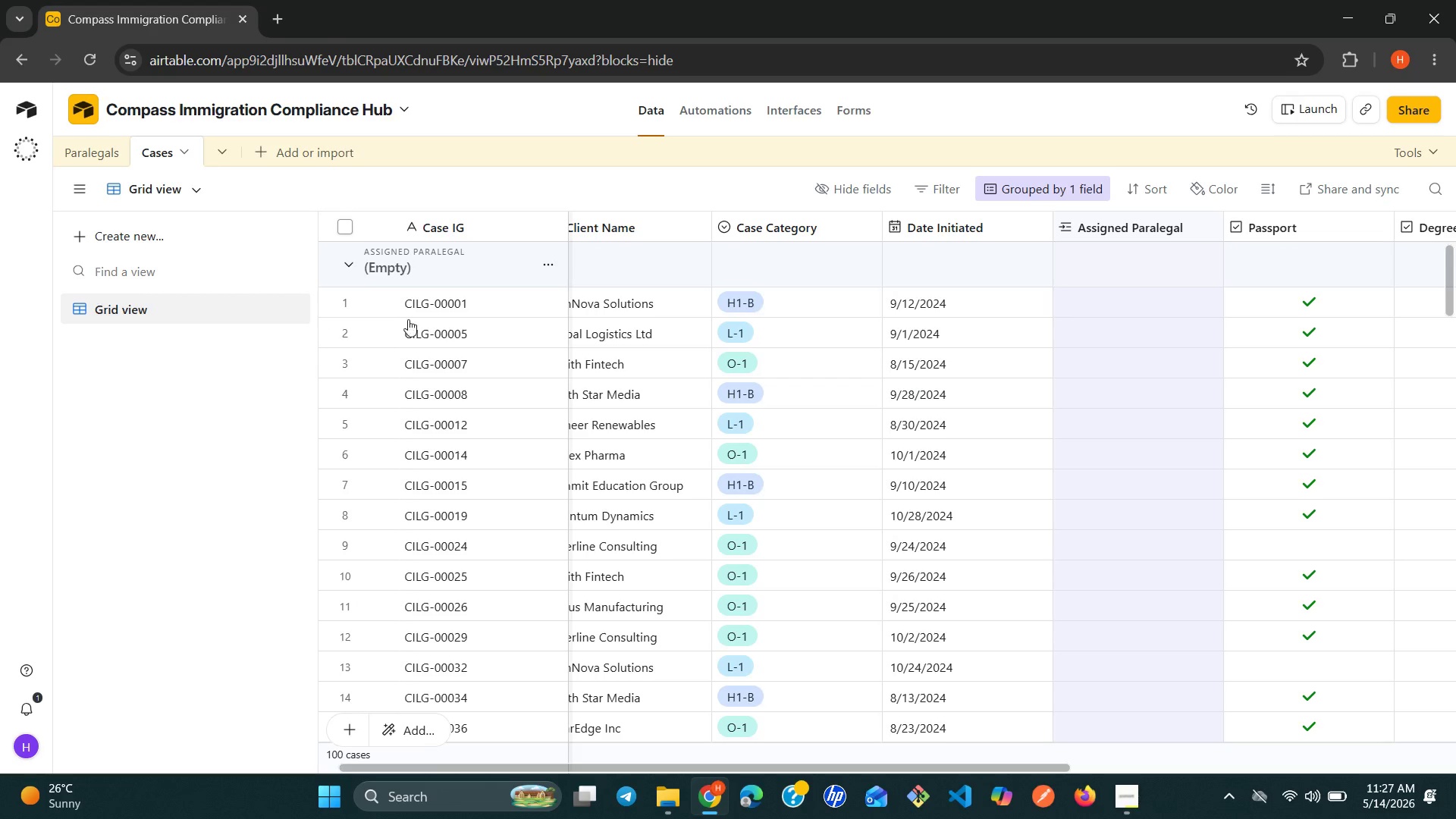 
mouse_move([618, 416])
 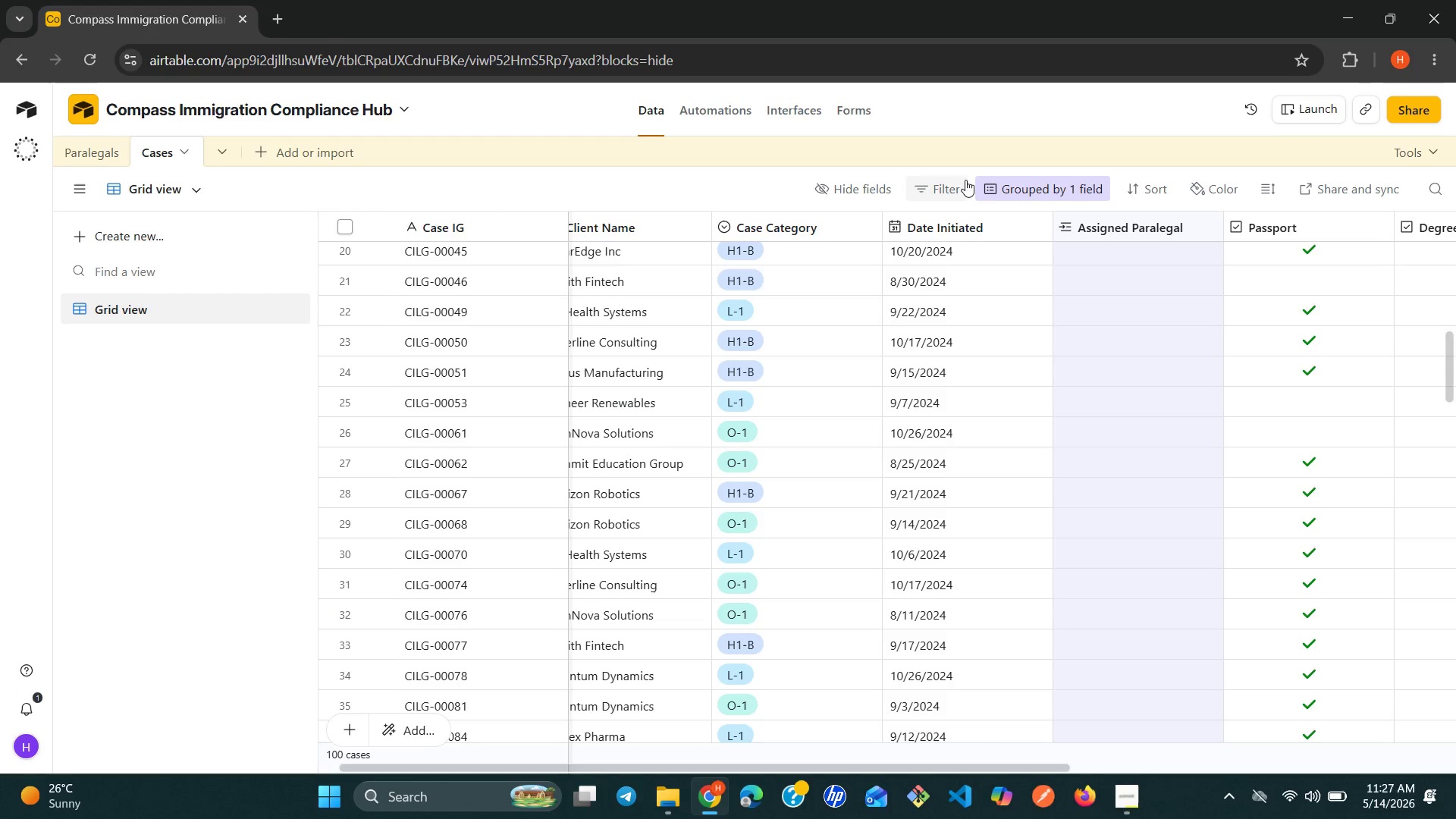 
left_click([965, 180])
 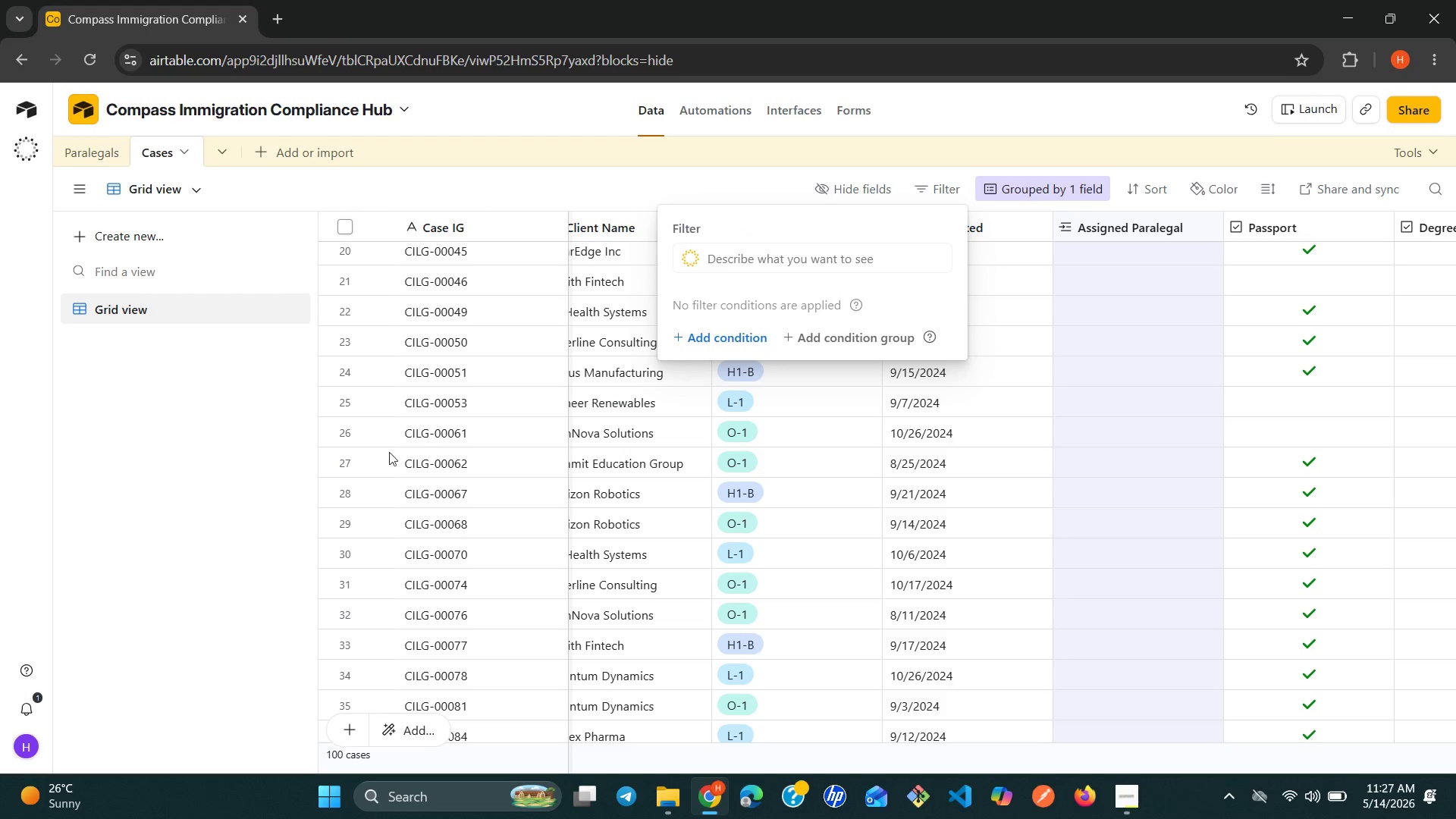 
left_click([232, 518])
 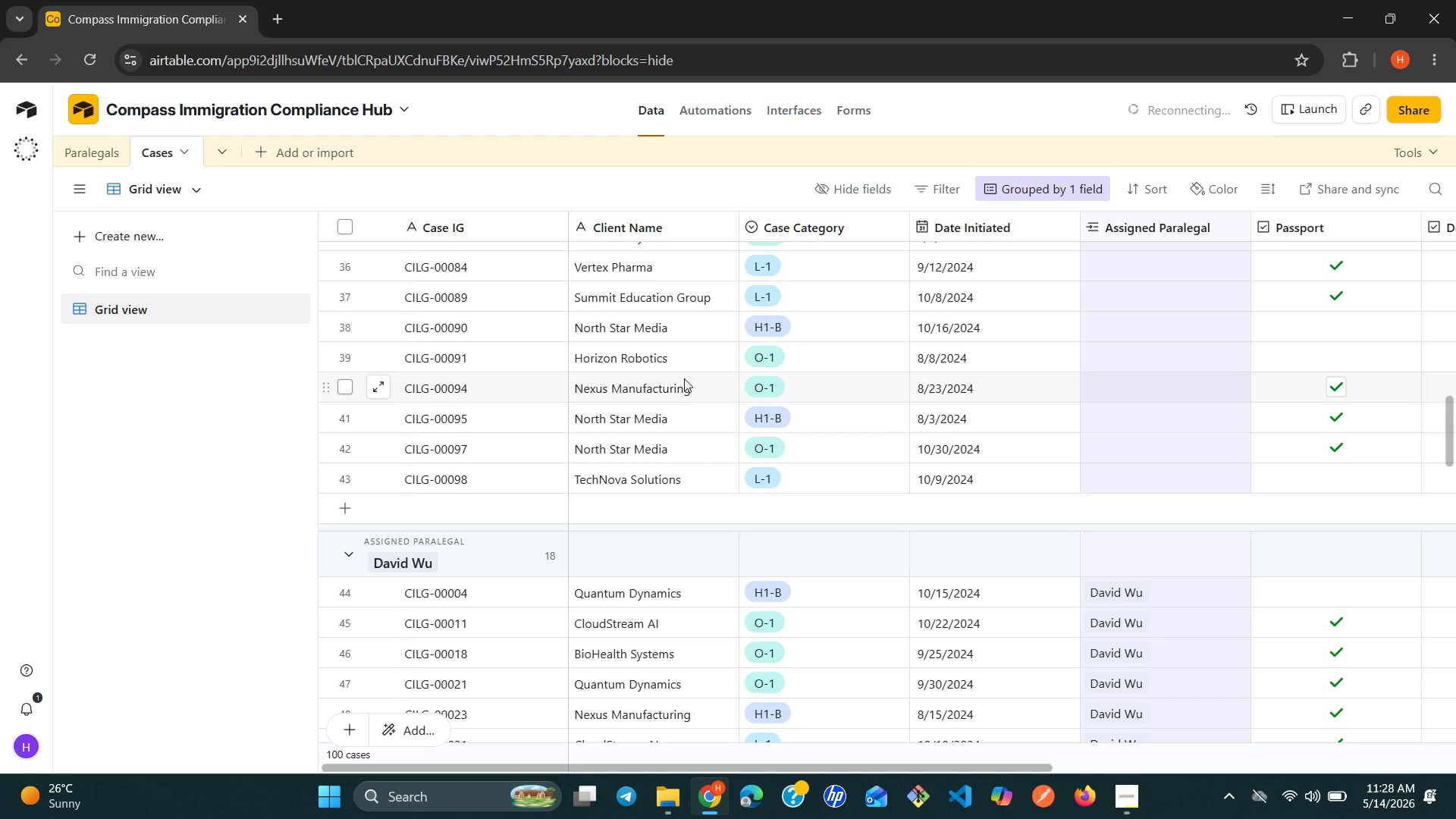 
wait(70.98)
 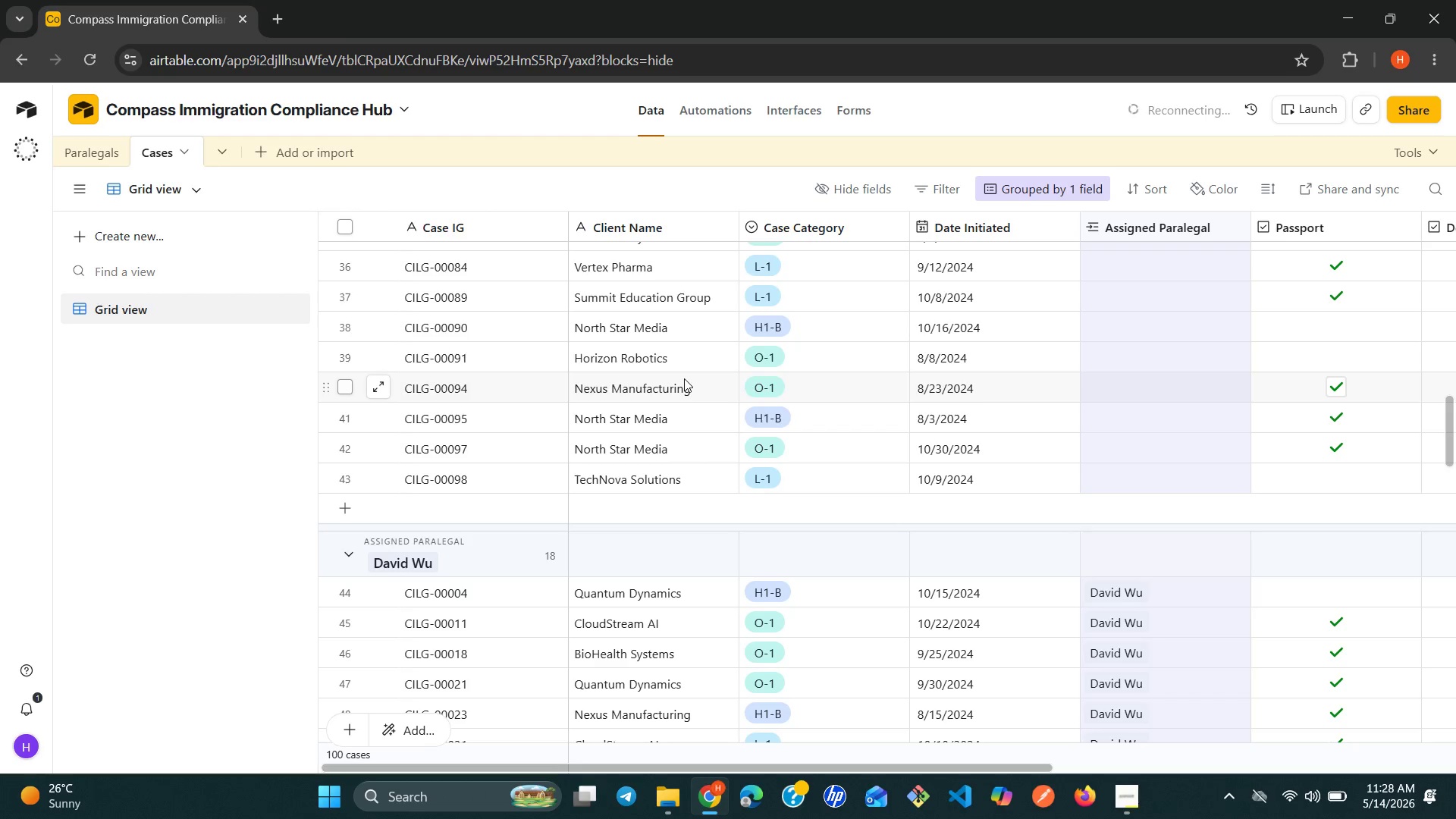 
left_click([1142, 181])
 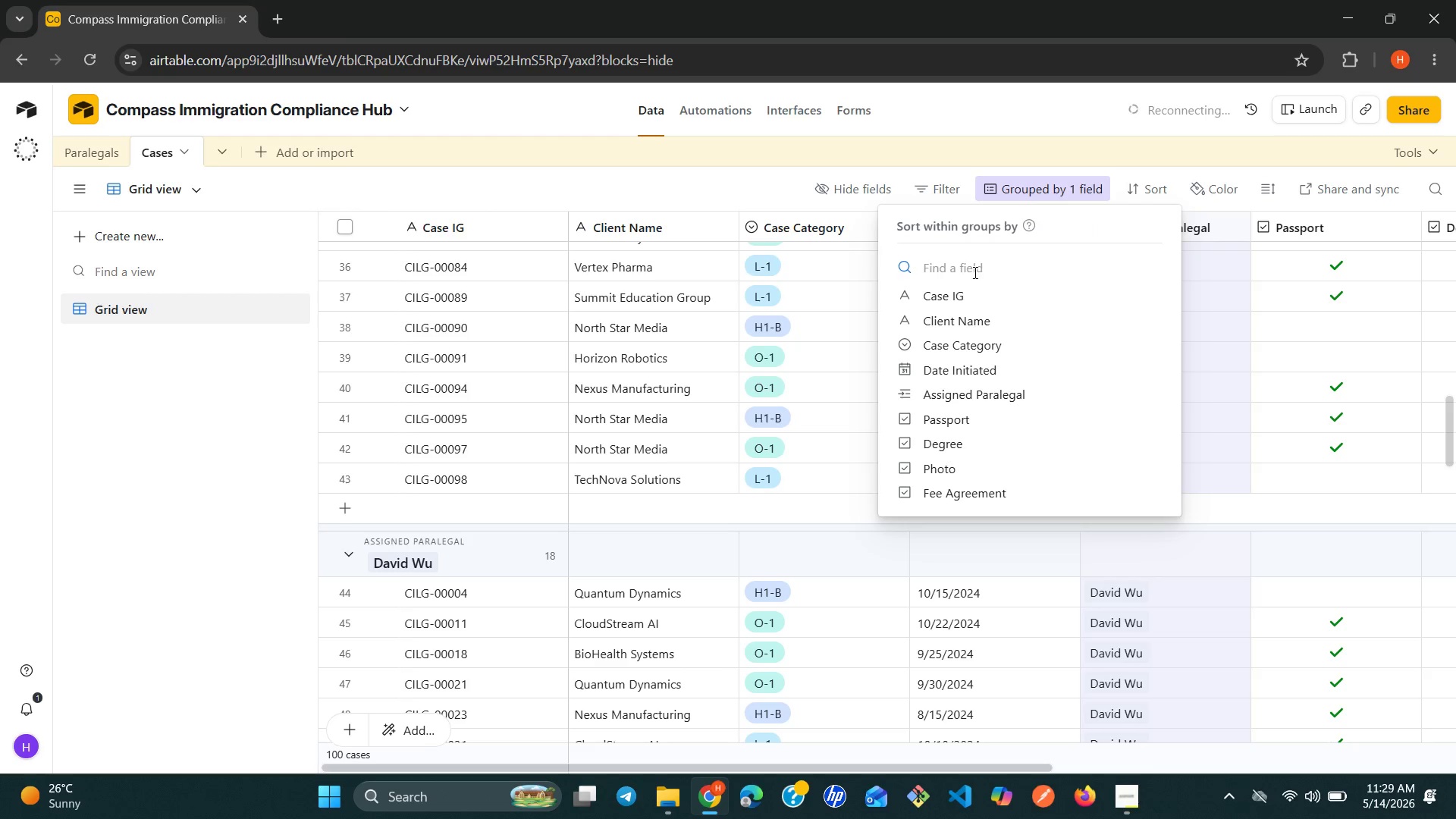 
wait(5.88)
 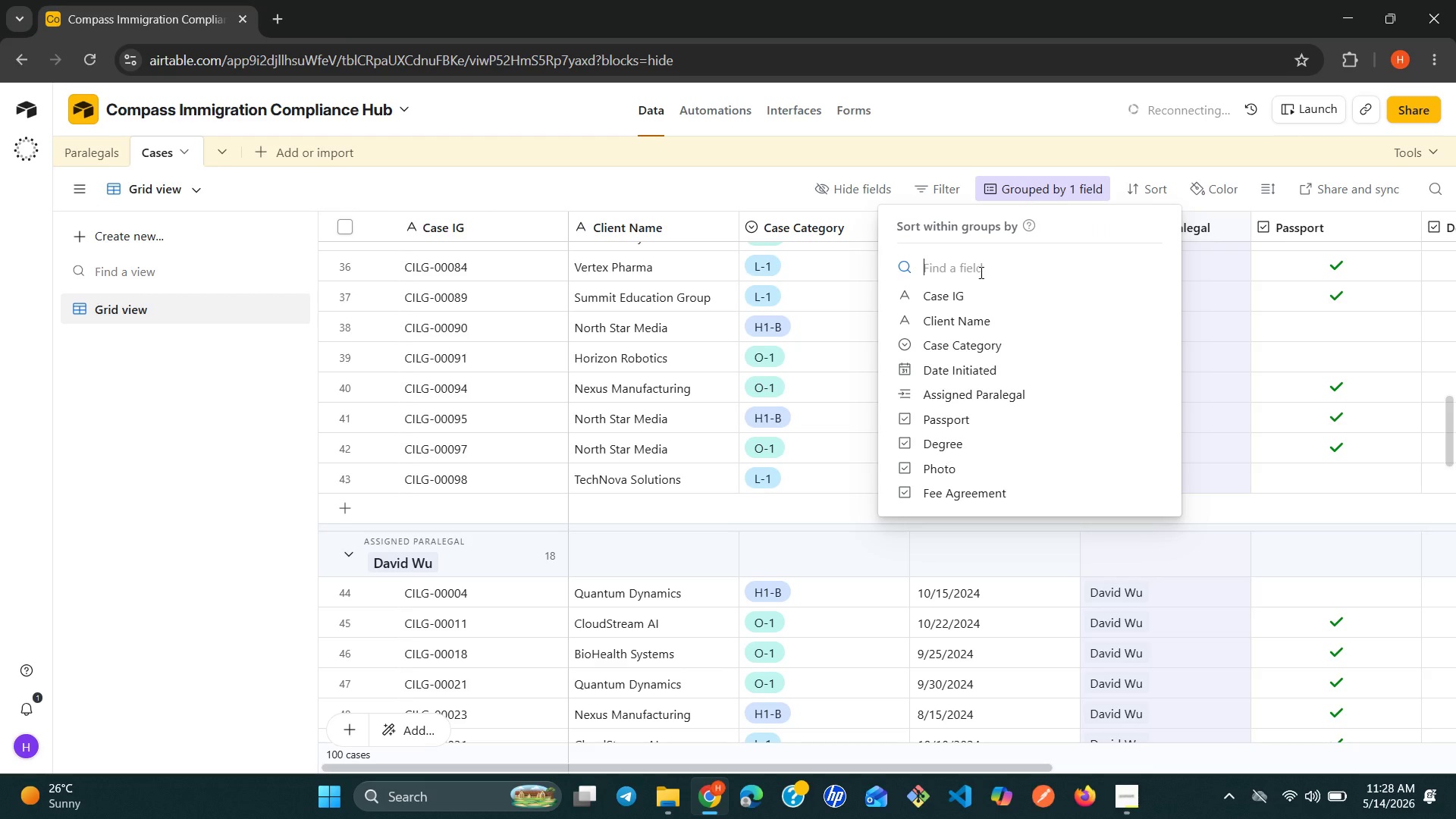 
left_click([974, 272])
 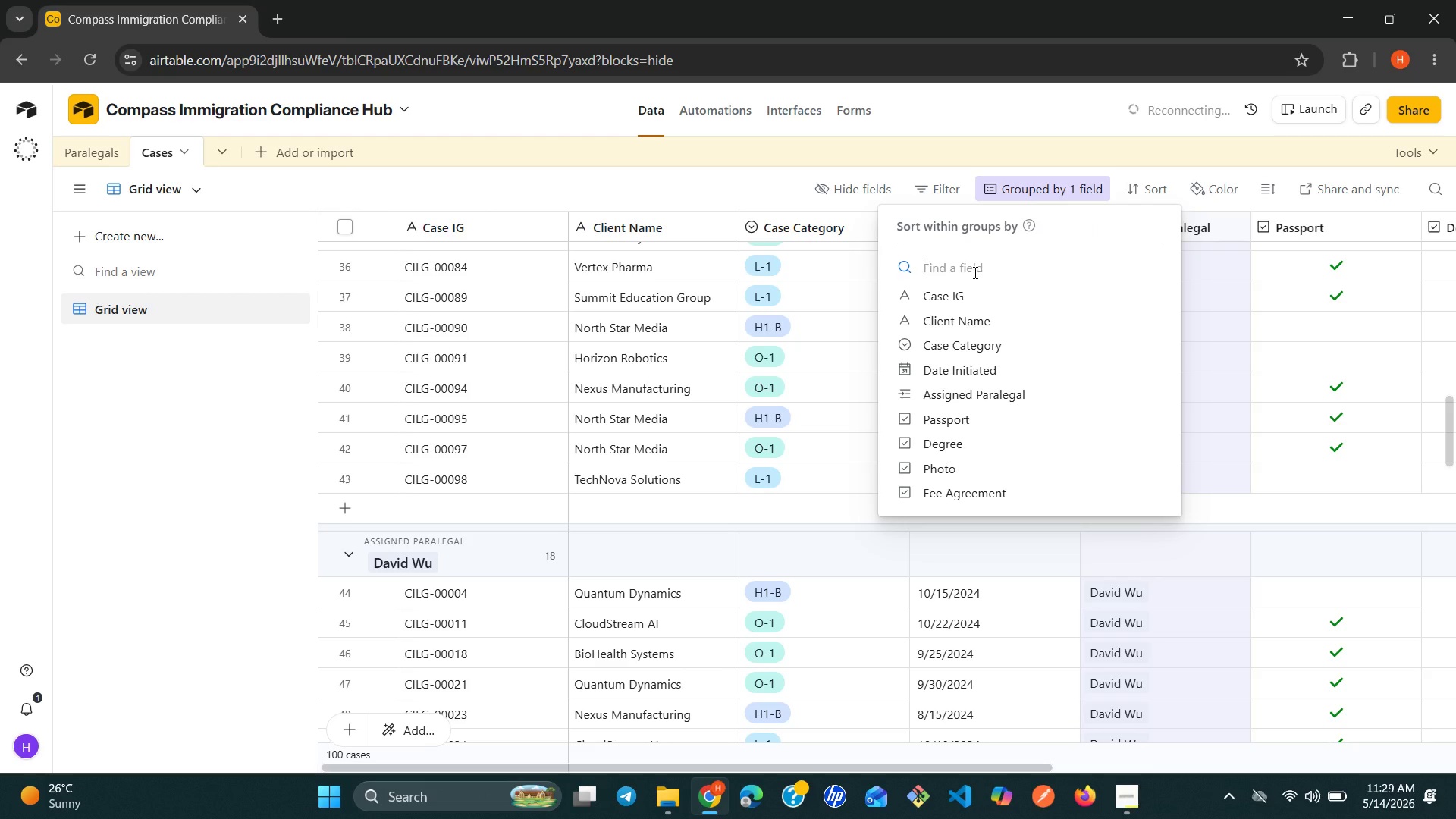 
type(ass)
 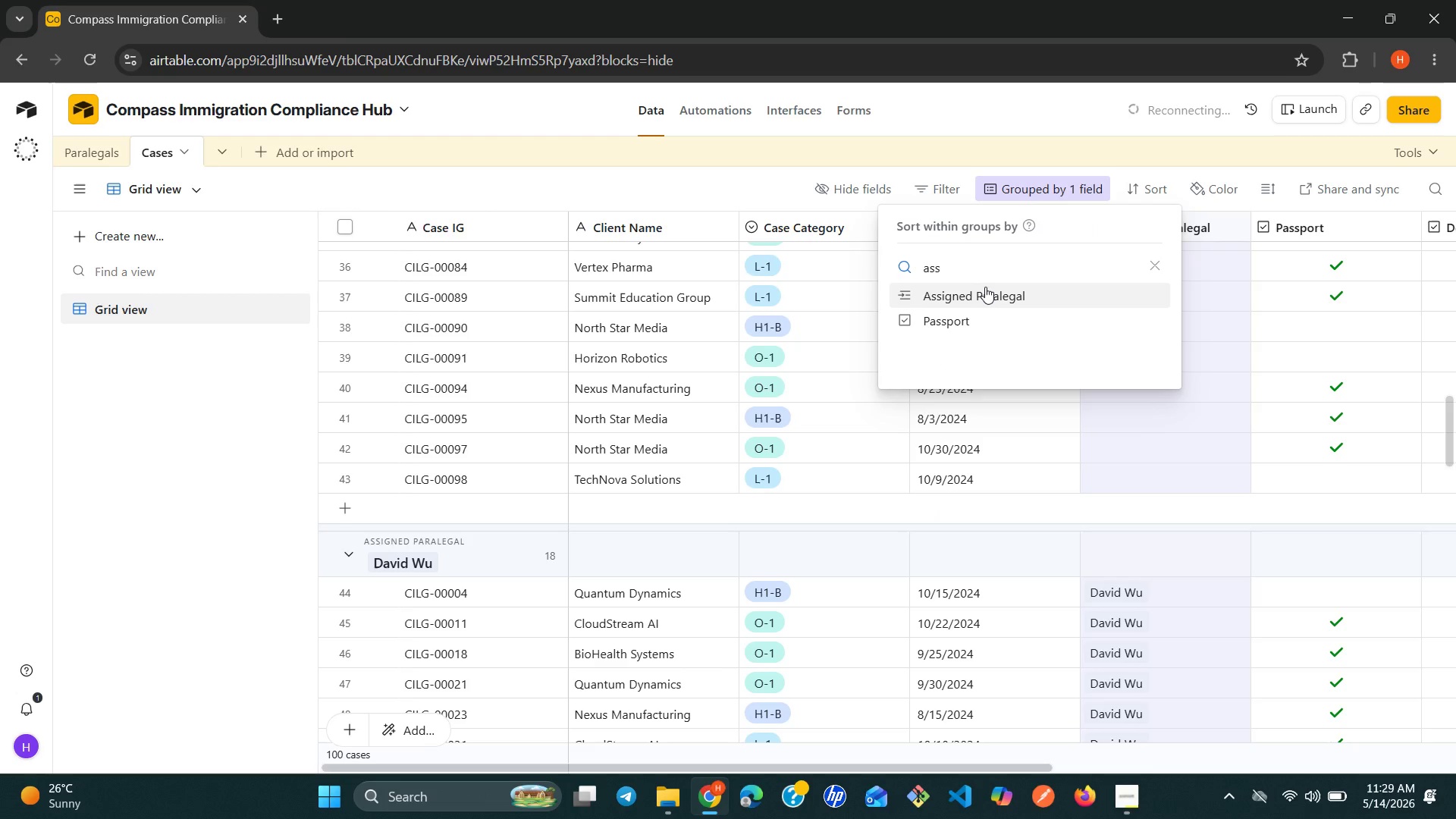 
left_click([986, 290])
 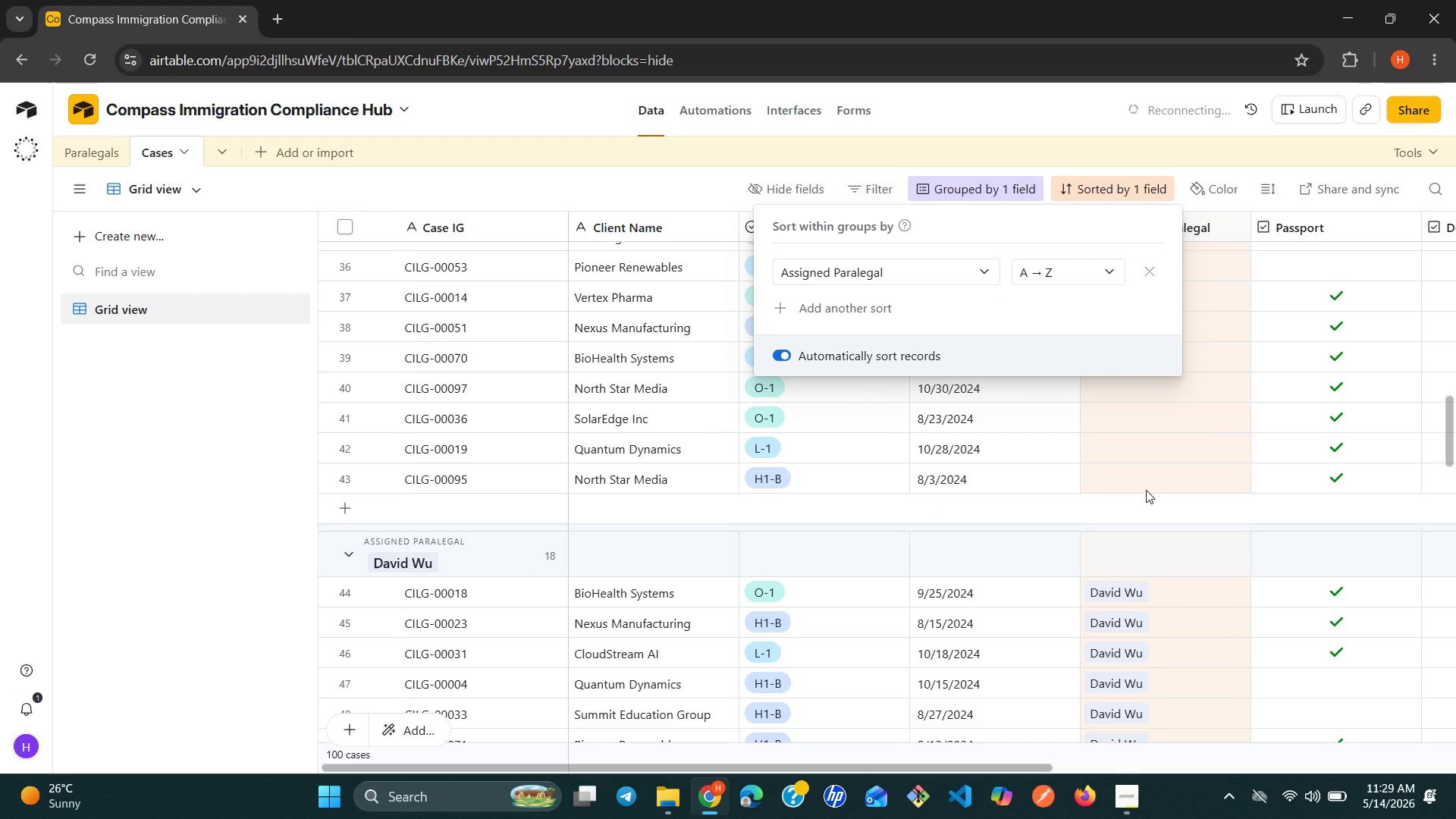 
left_click([1153, 524])
 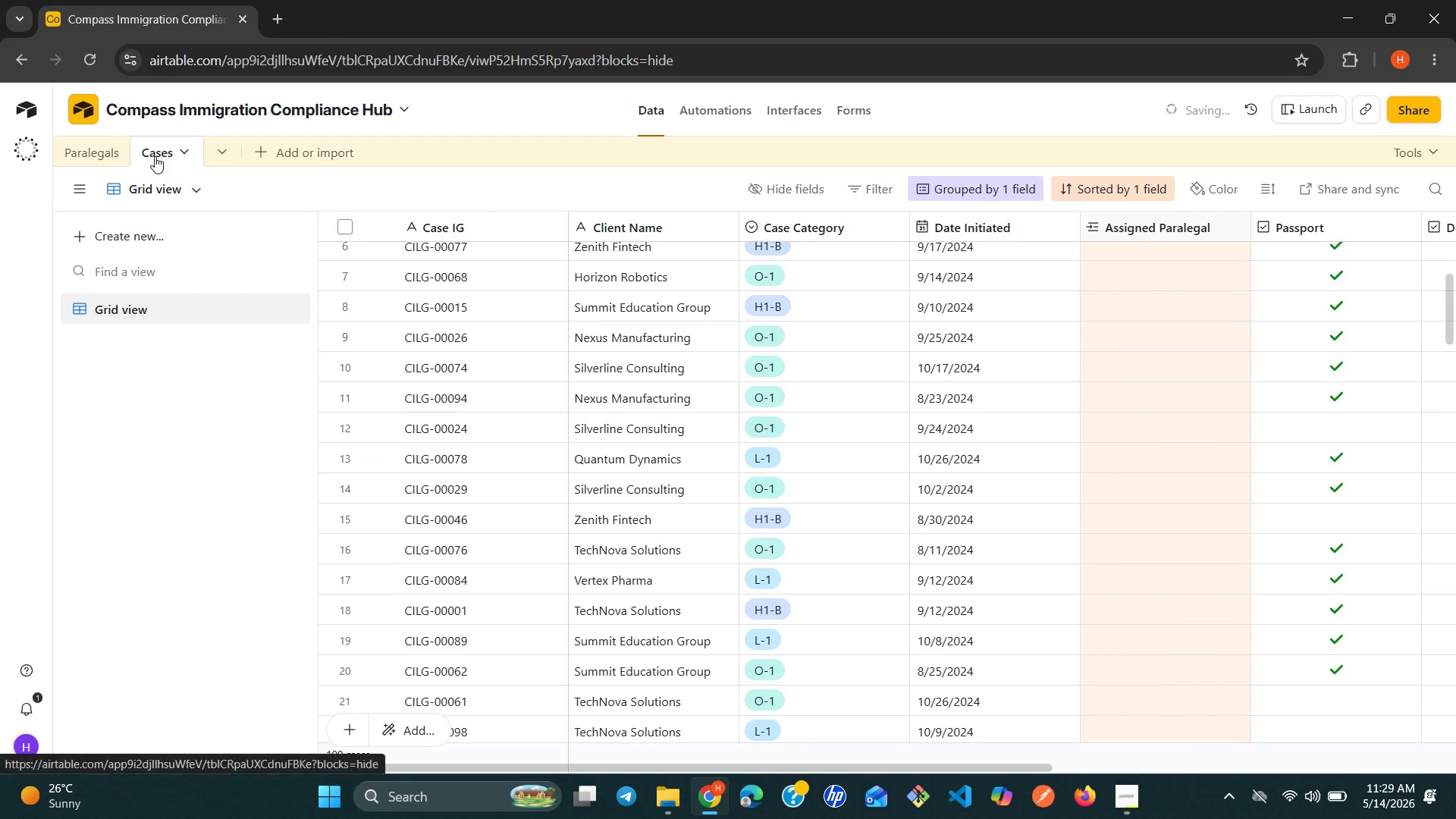 
wait(5.7)
 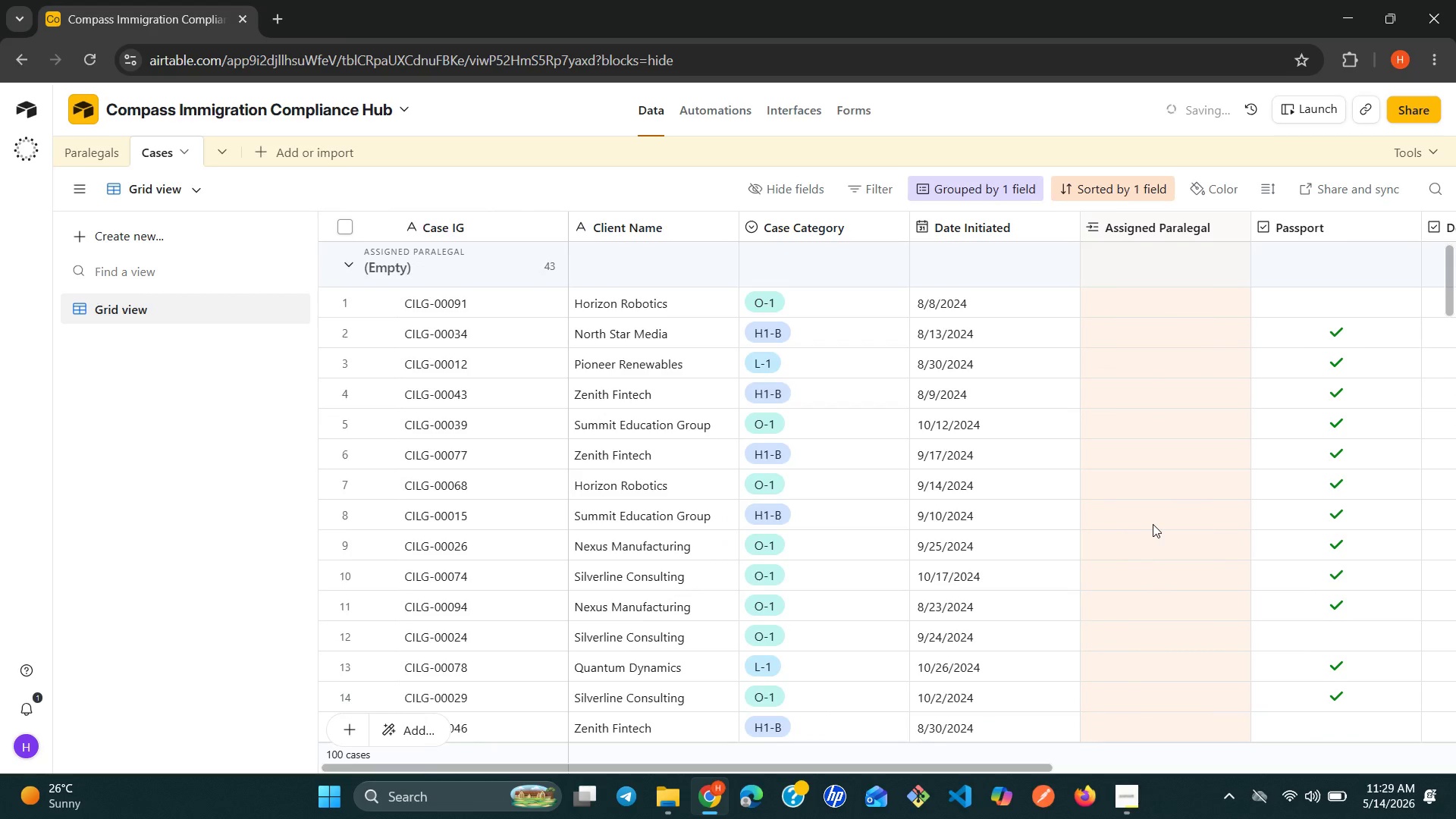 
left_click([945, 186])
 